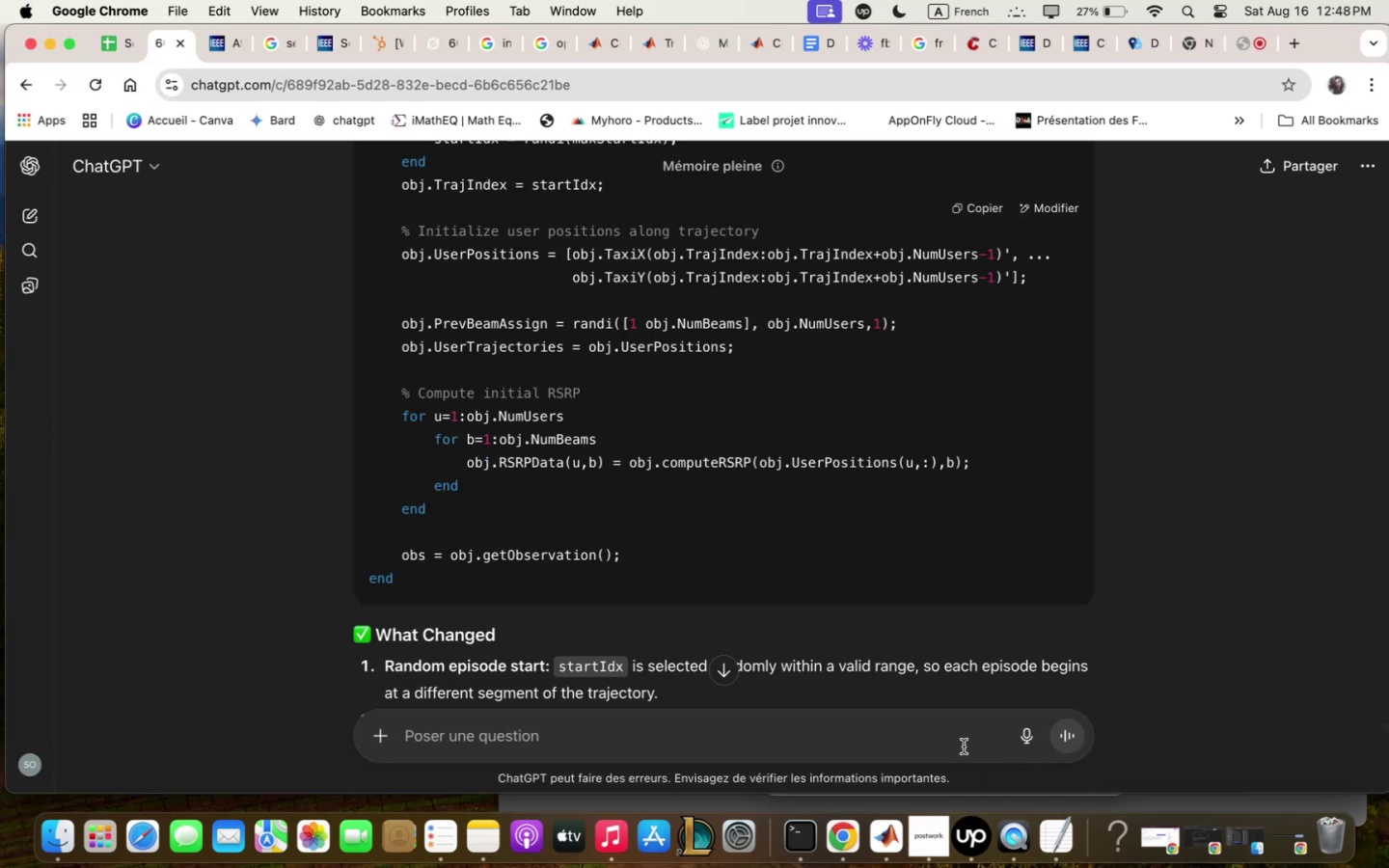 
type(updqte ;y script . )
 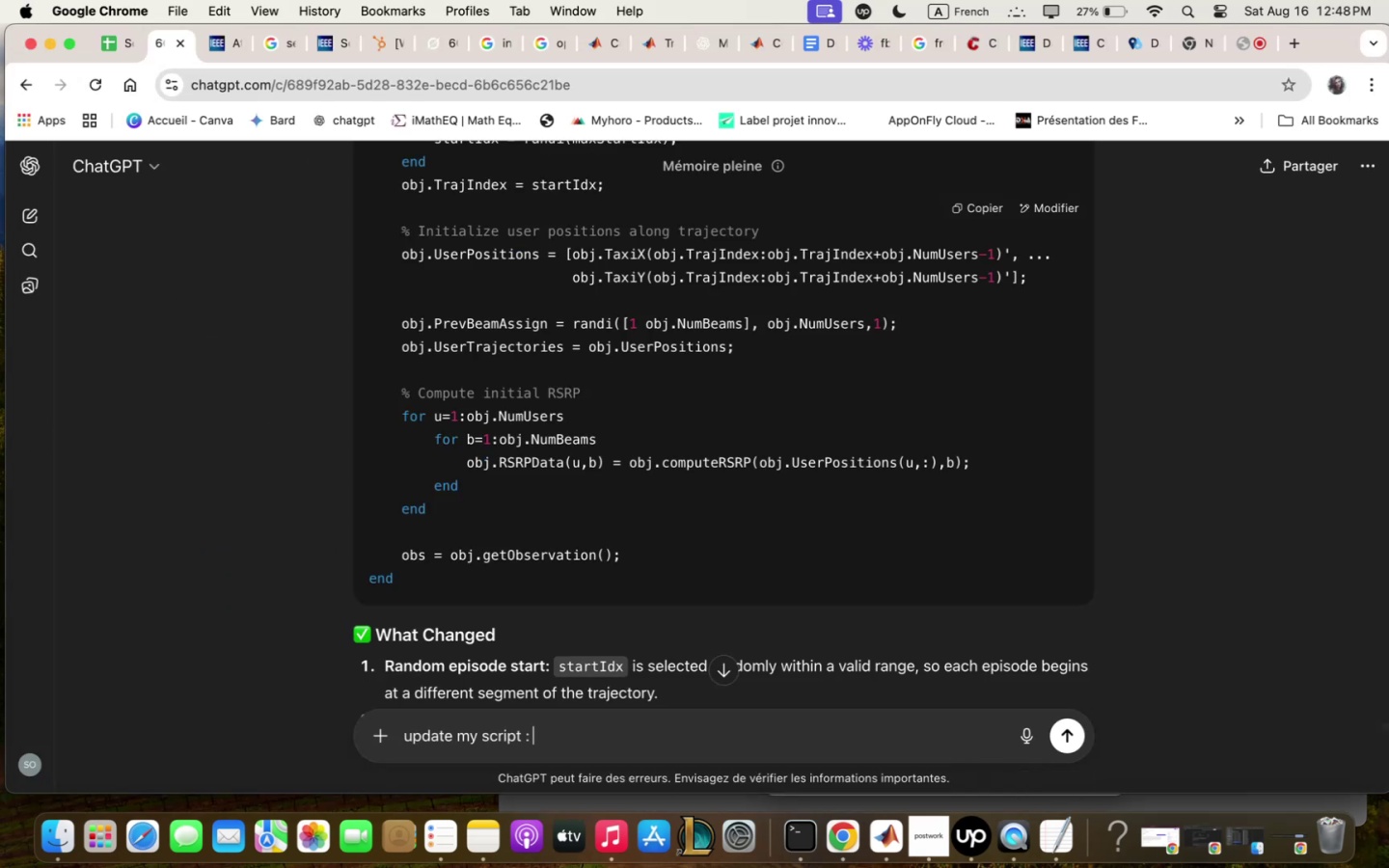 
key(Meta+CommandLeft)
 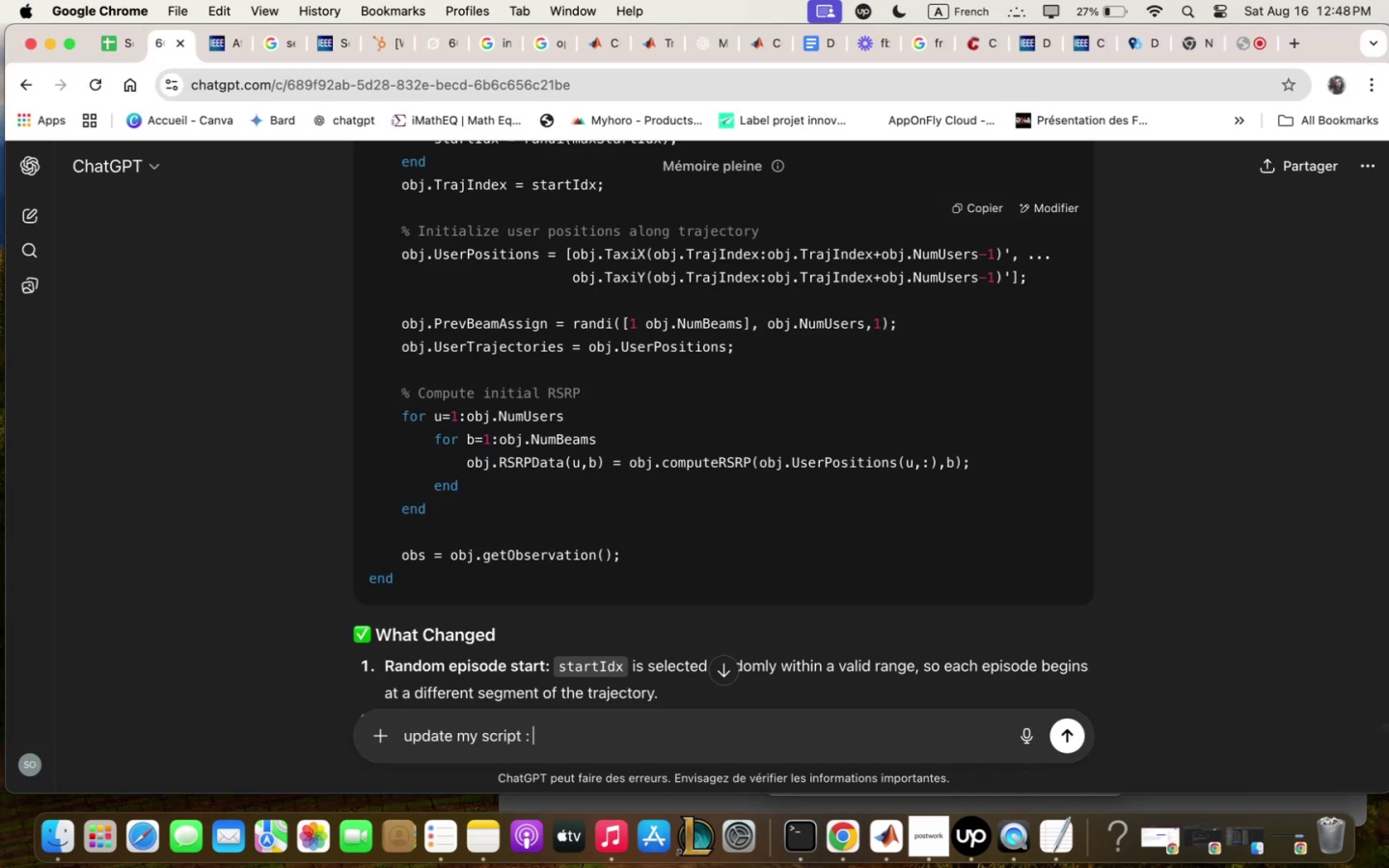 
key(Meta+V)
 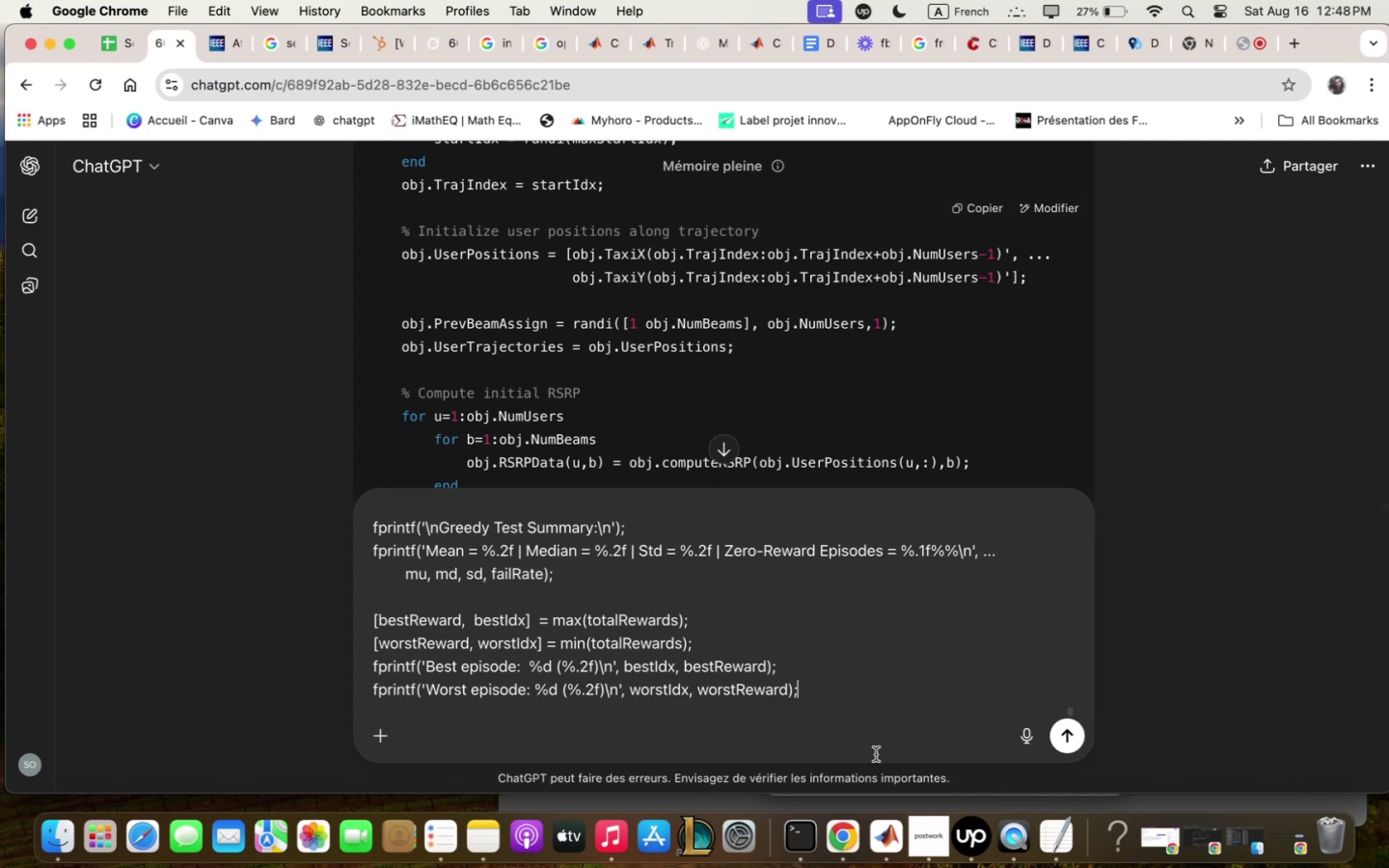 
scroll: coordinate [684, 602], scroll_direction: up, amount: 164.0
 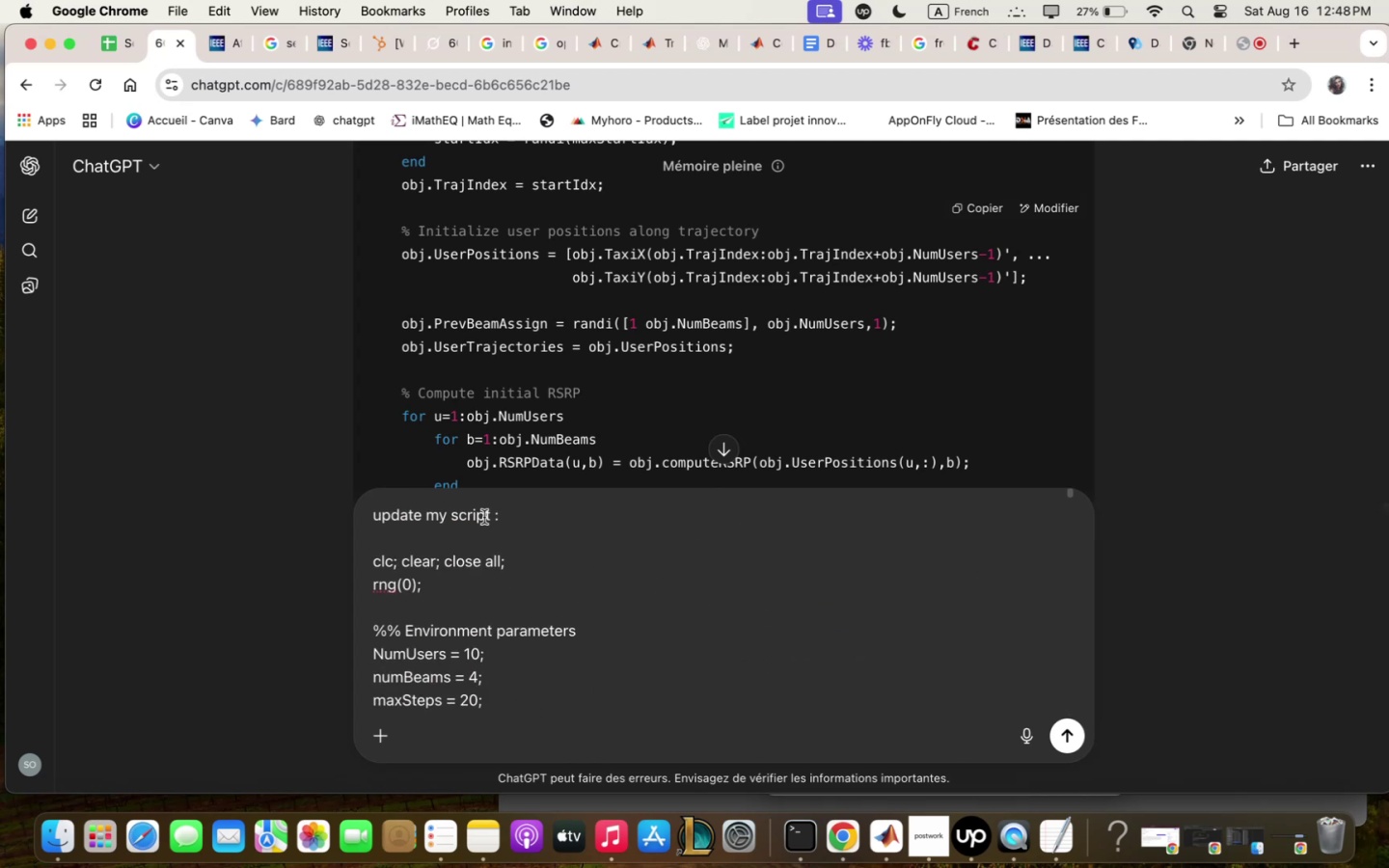 
left_click([488, 518])
 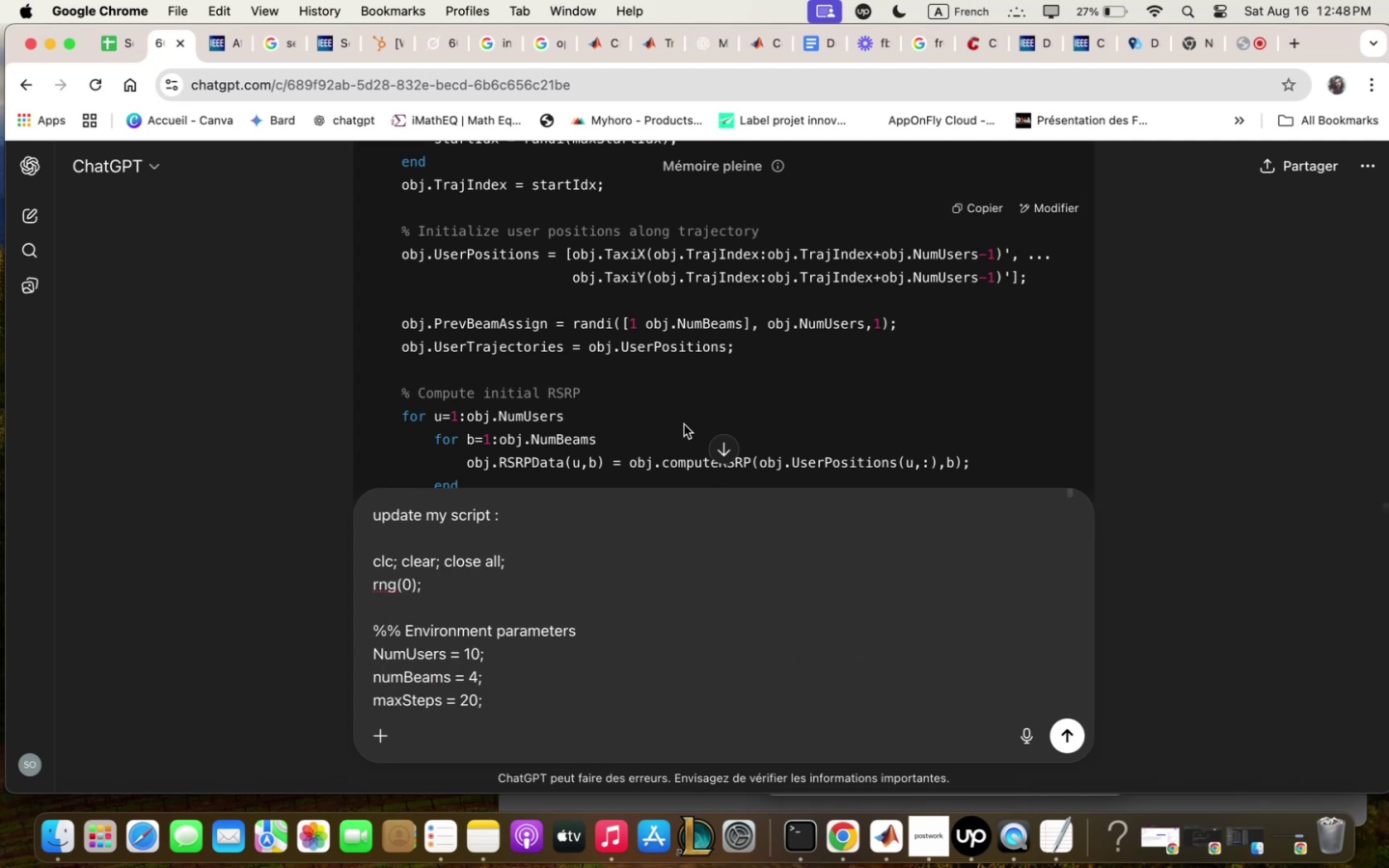 
type( to run the trqining s;oothly zith this cqse)
 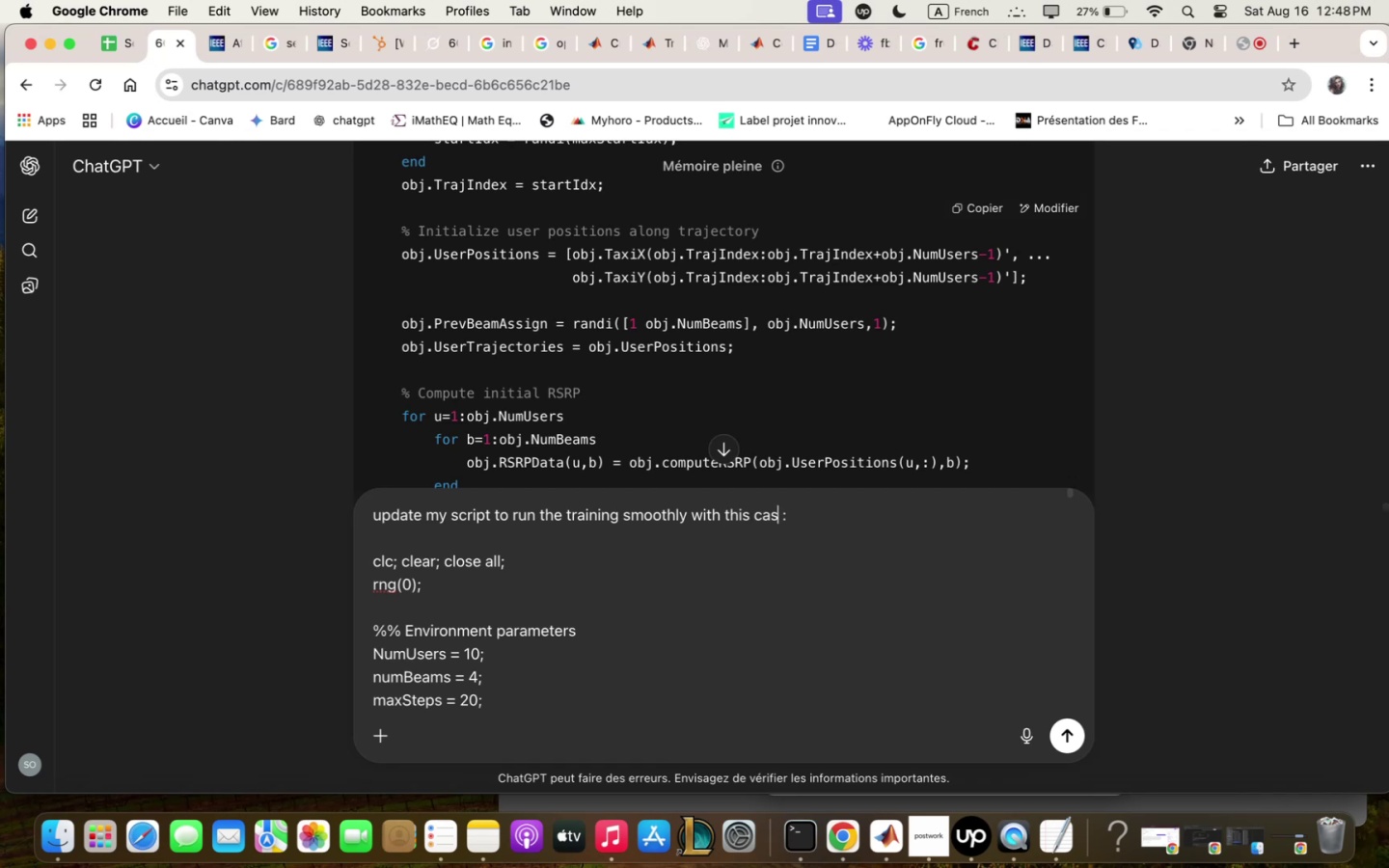 
key(Enter)
 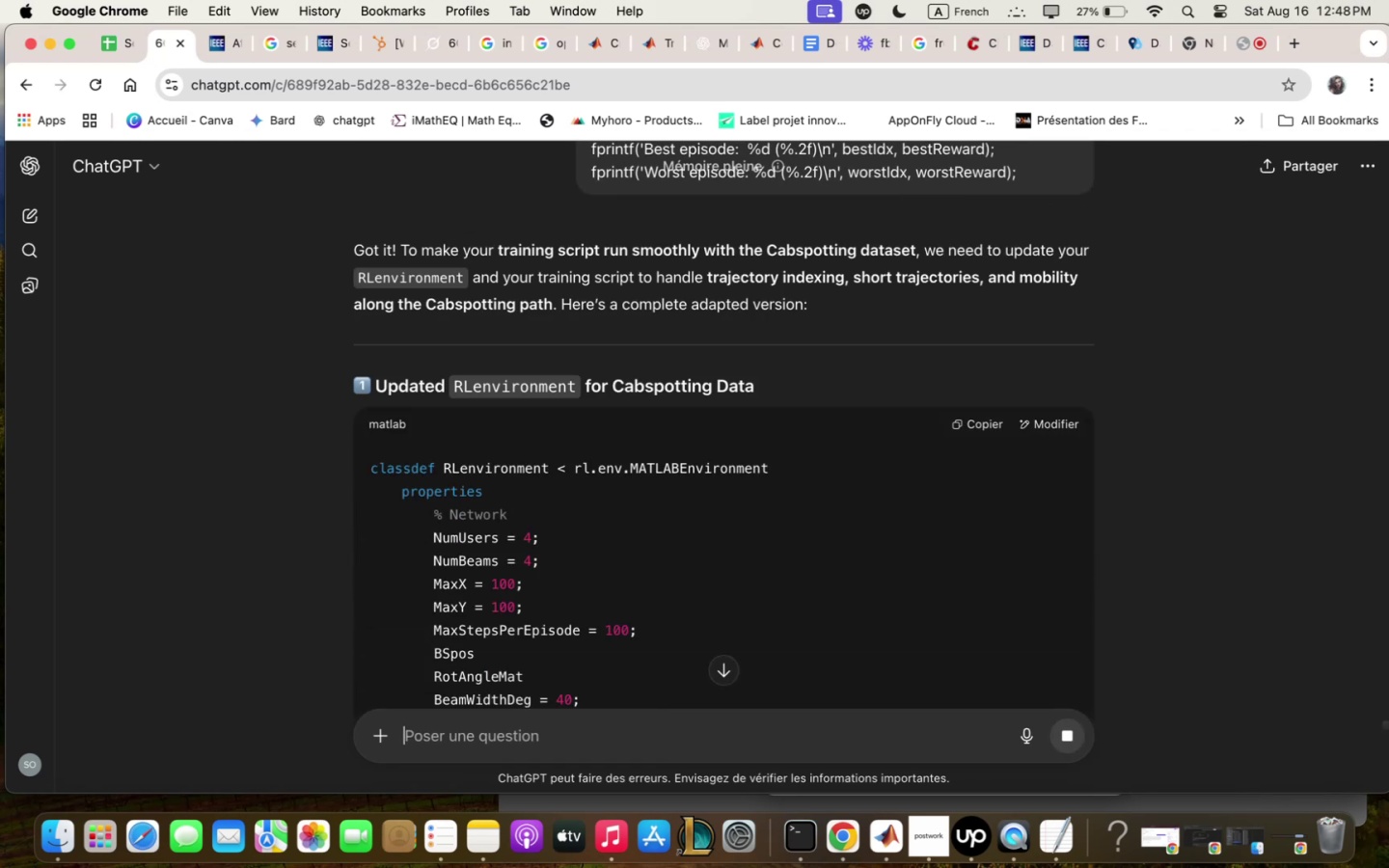 
wait(12.71)
 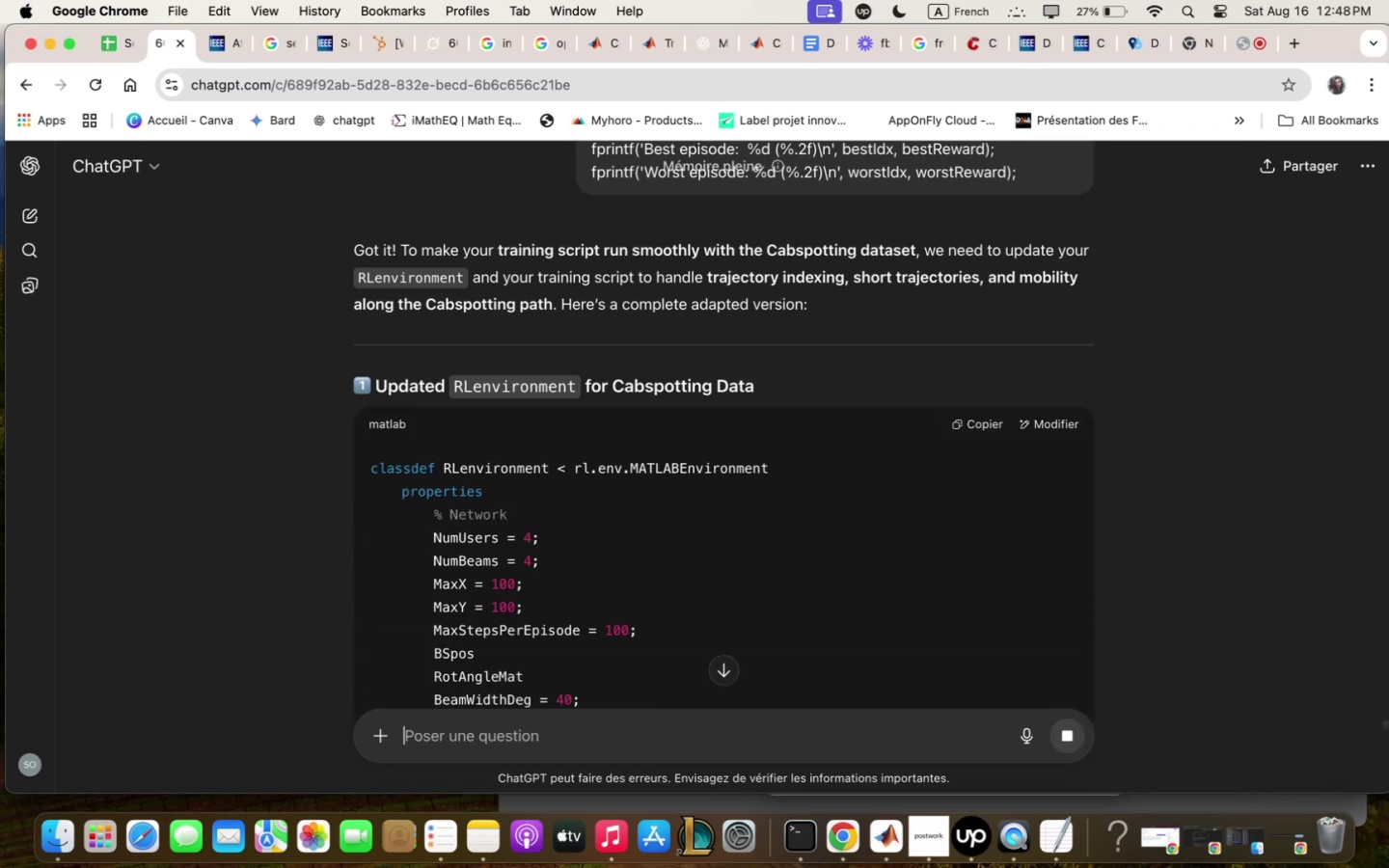 
scroll: coordinate [852, 280], scroll_direction: up, amount: 16.0
 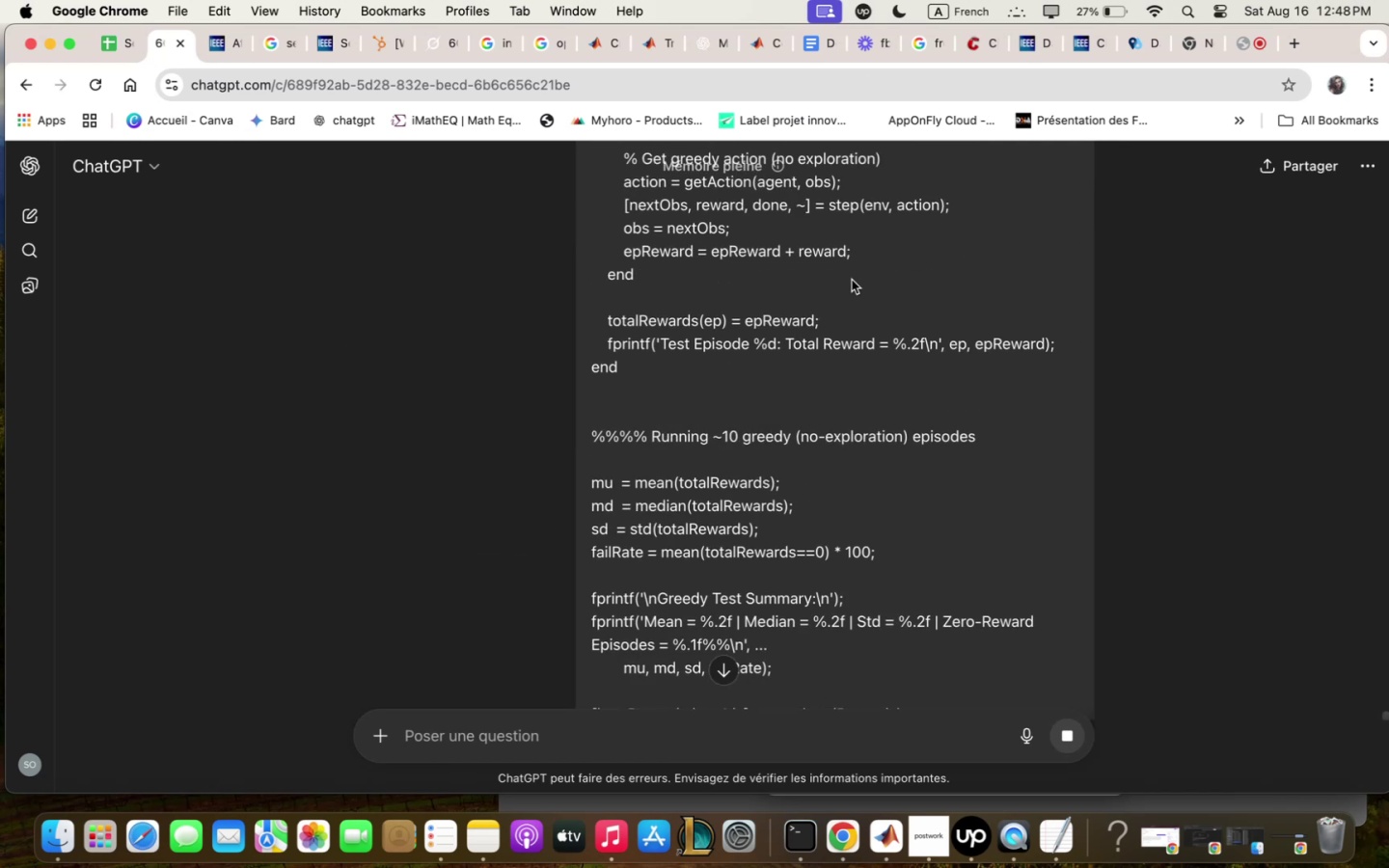 
scroll: coordinate [853, 277], scroll_direction: down, amount: 23.0
 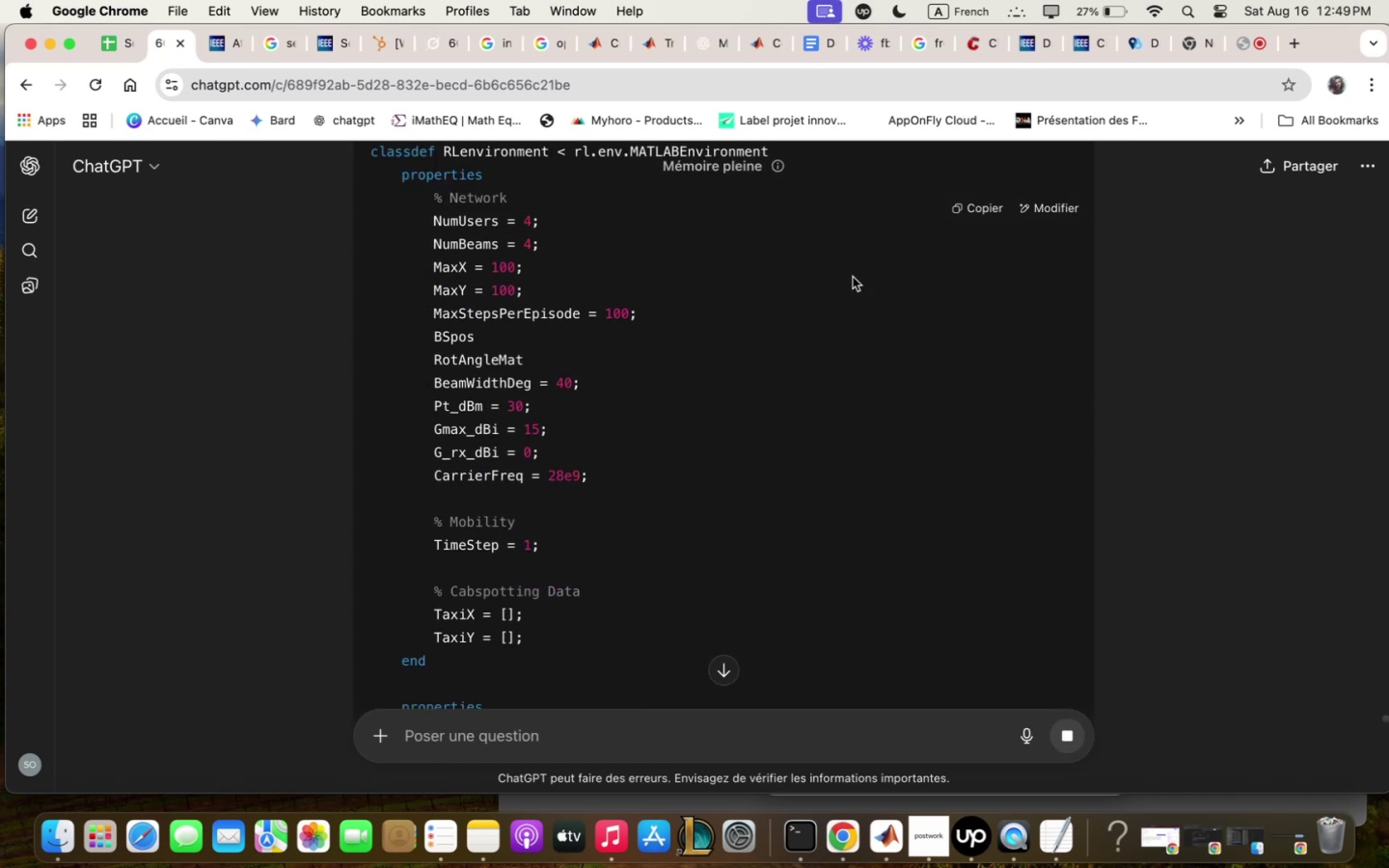 
scroll: coordinate [854, 274], scroll_direction: up, amount: 11.0
 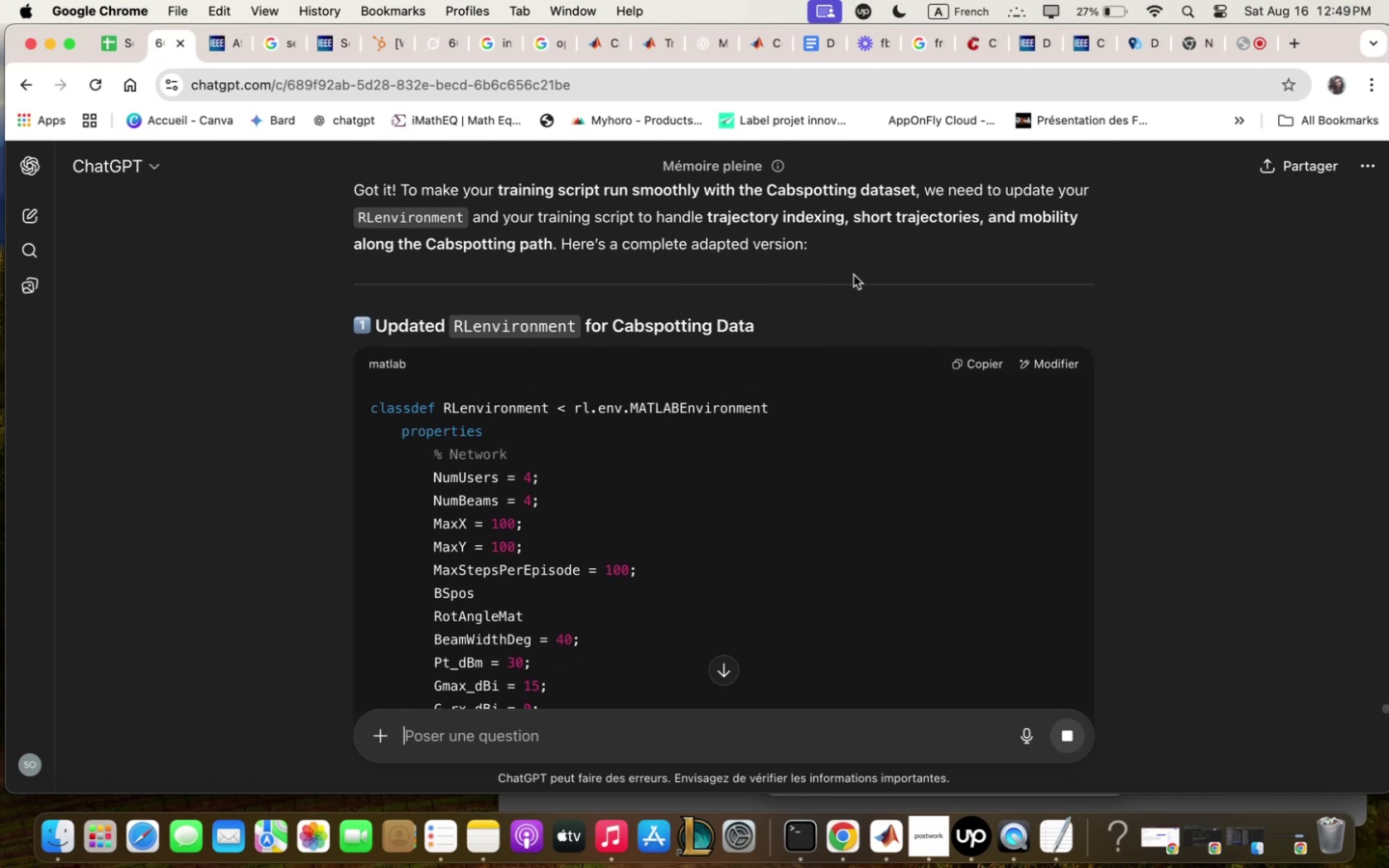 
wait(7.83)
 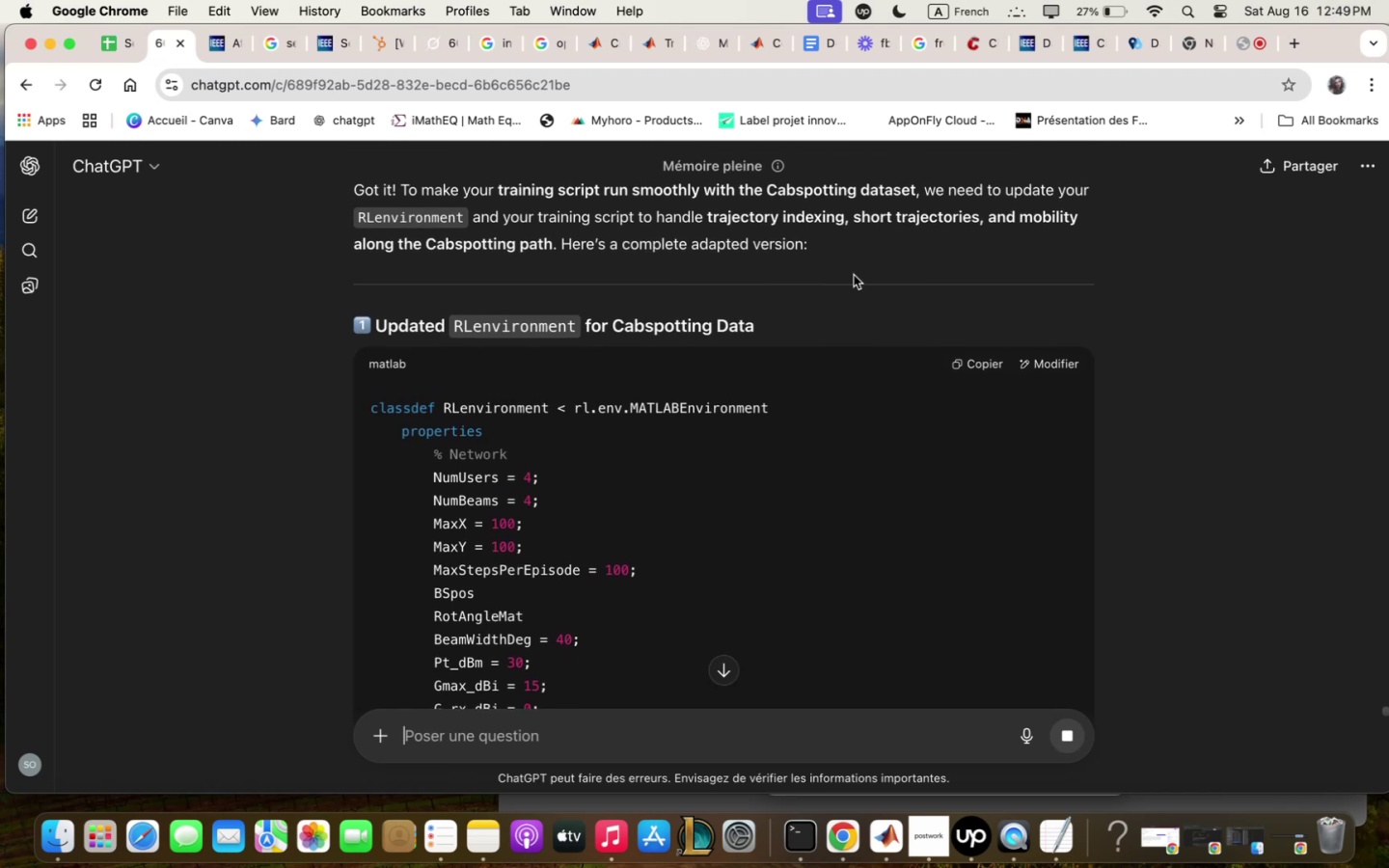 
scroll: coordinate [859, 277], scroll_direction: down, amount: 126.0
 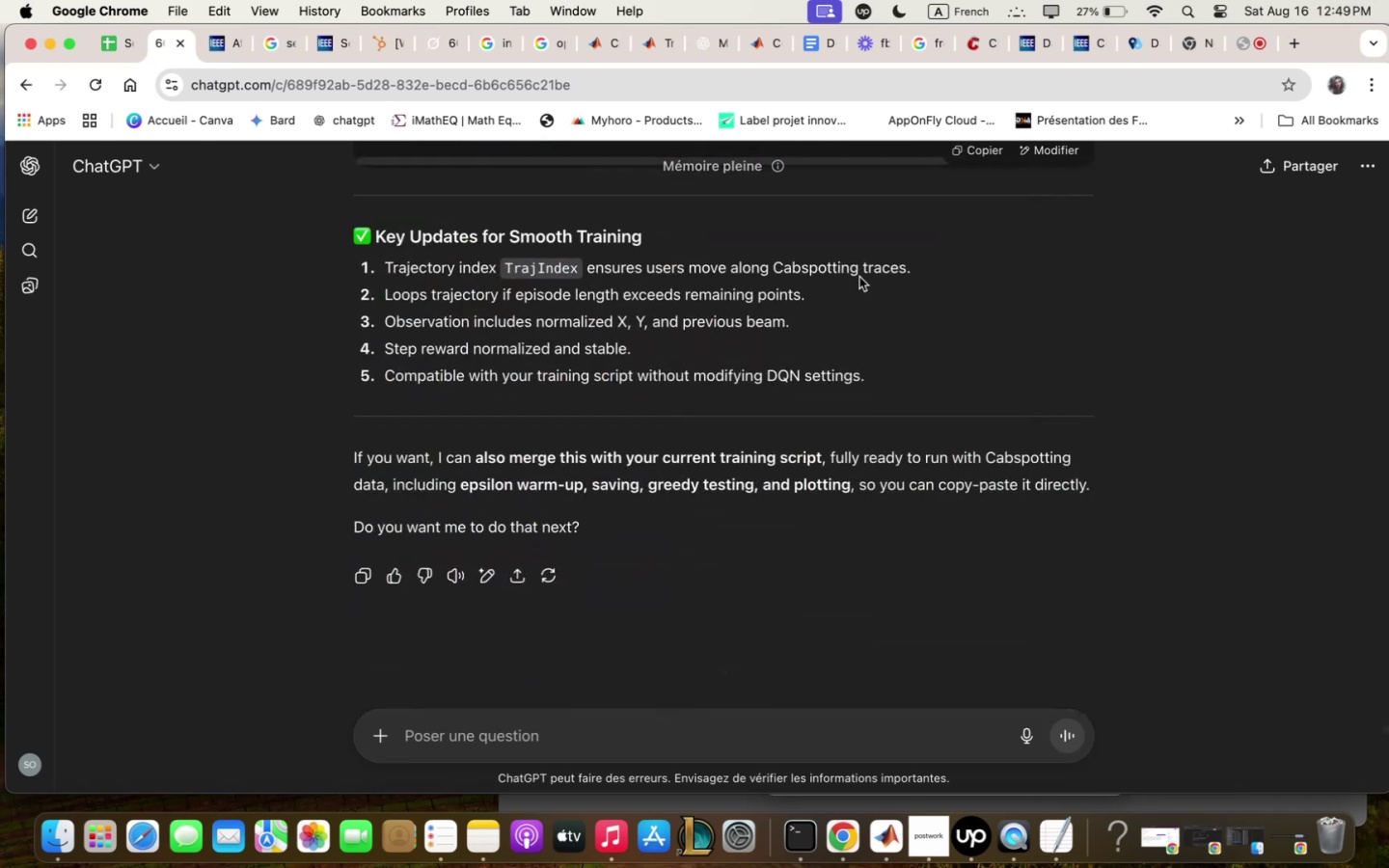 
scroll: coordinate [859, 277], scroll_direction: up, amount: 4.0
 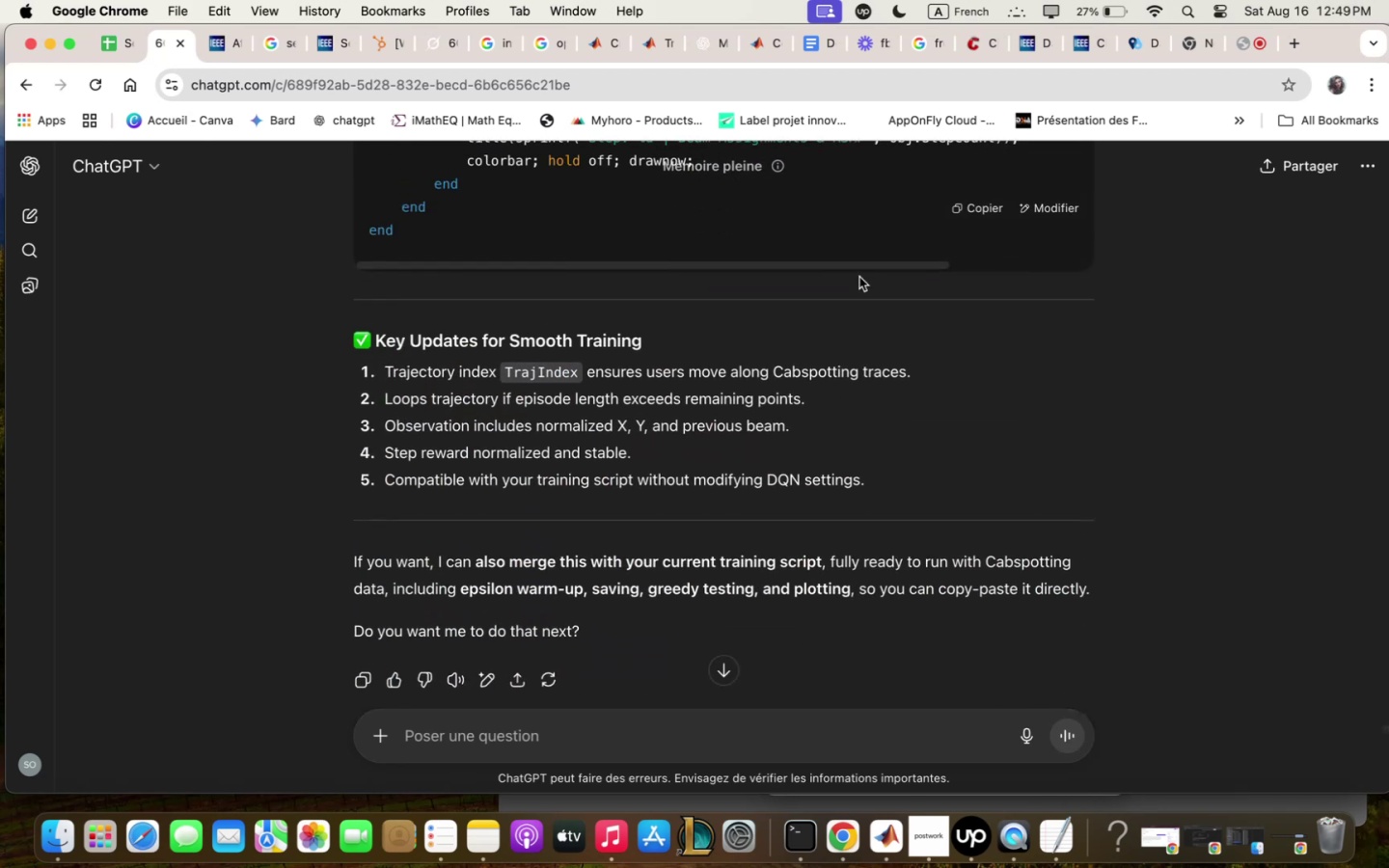 
wait(8.94)
 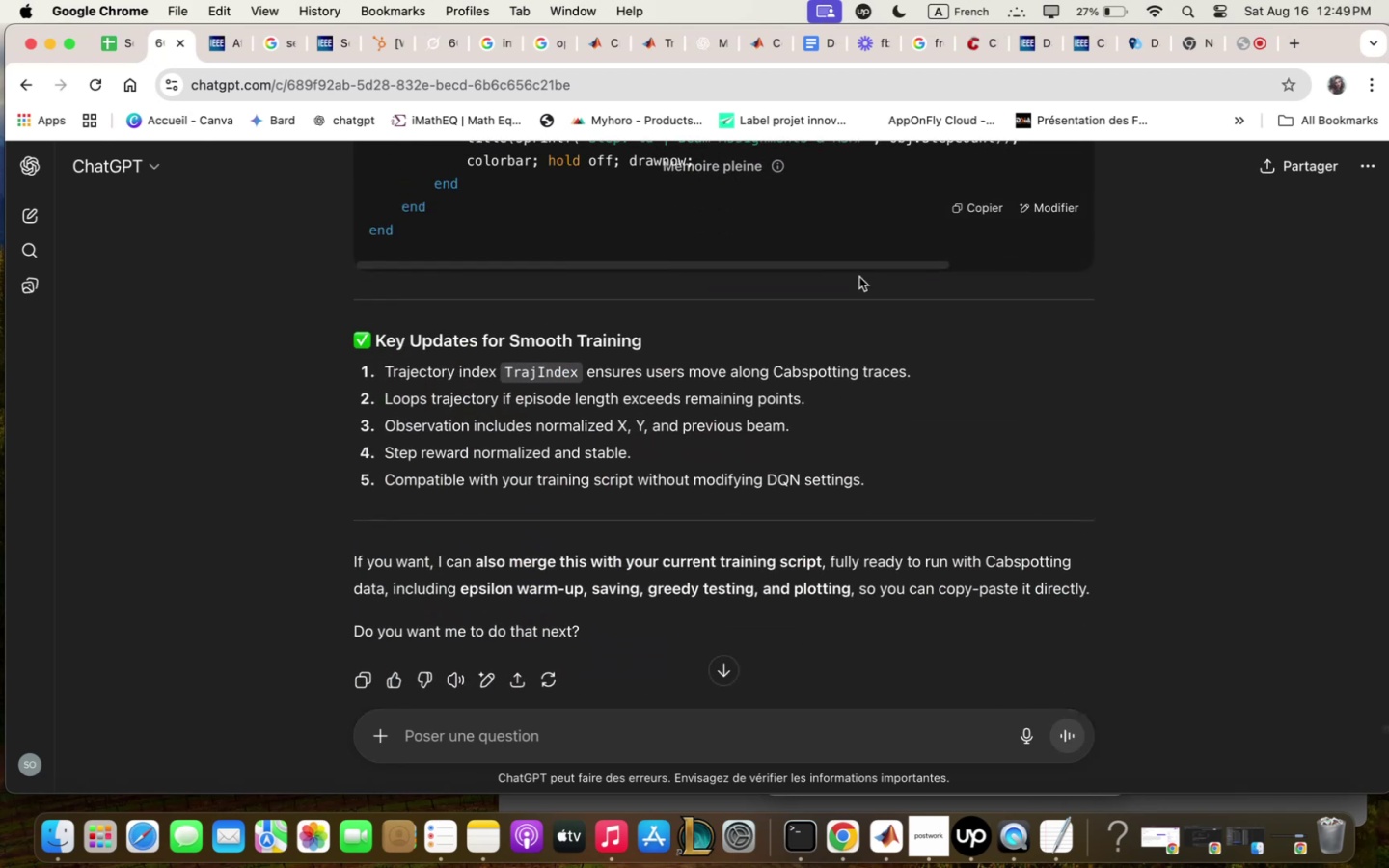 
left_click([955, 206])
 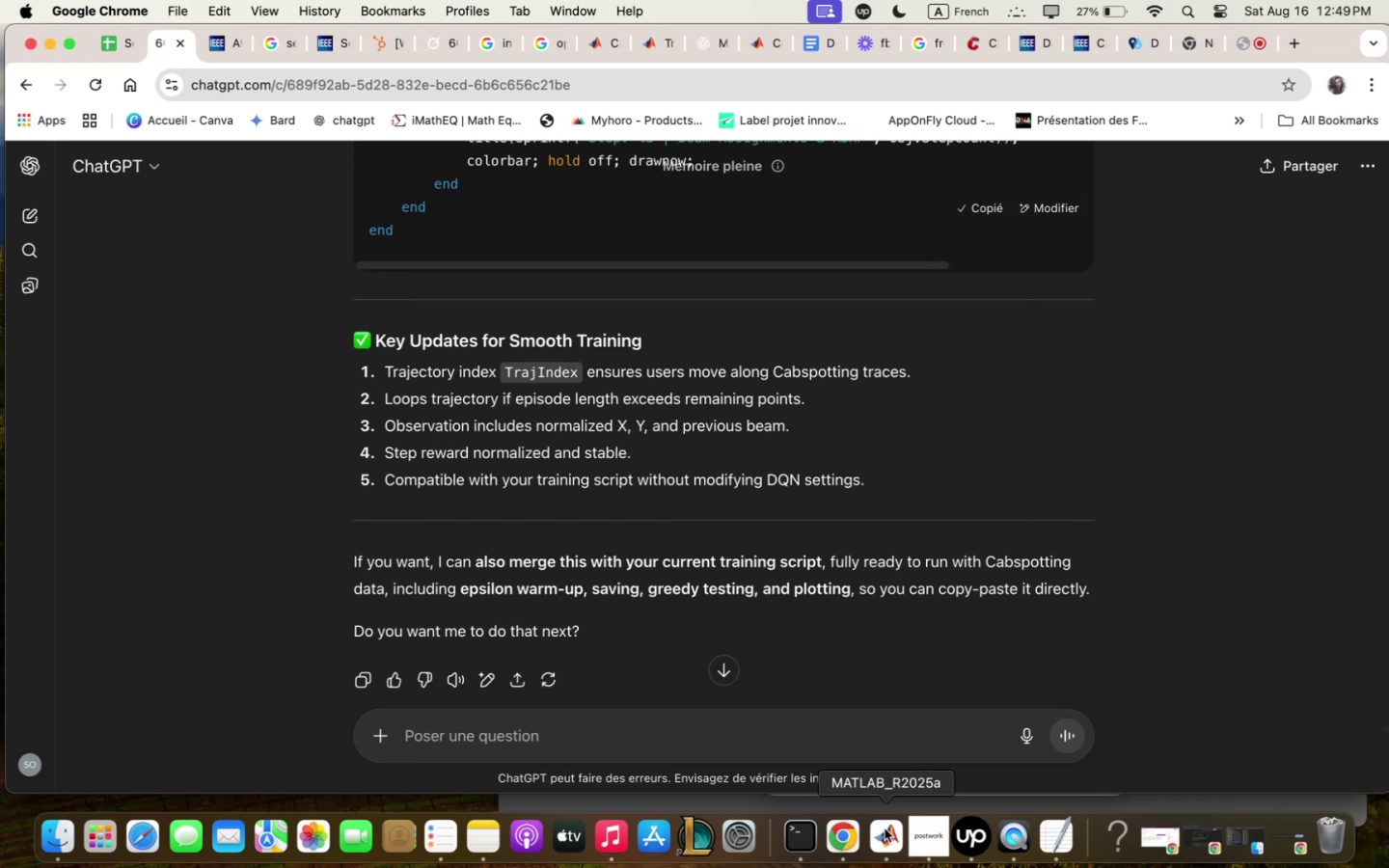 
left_click([886, 829])
 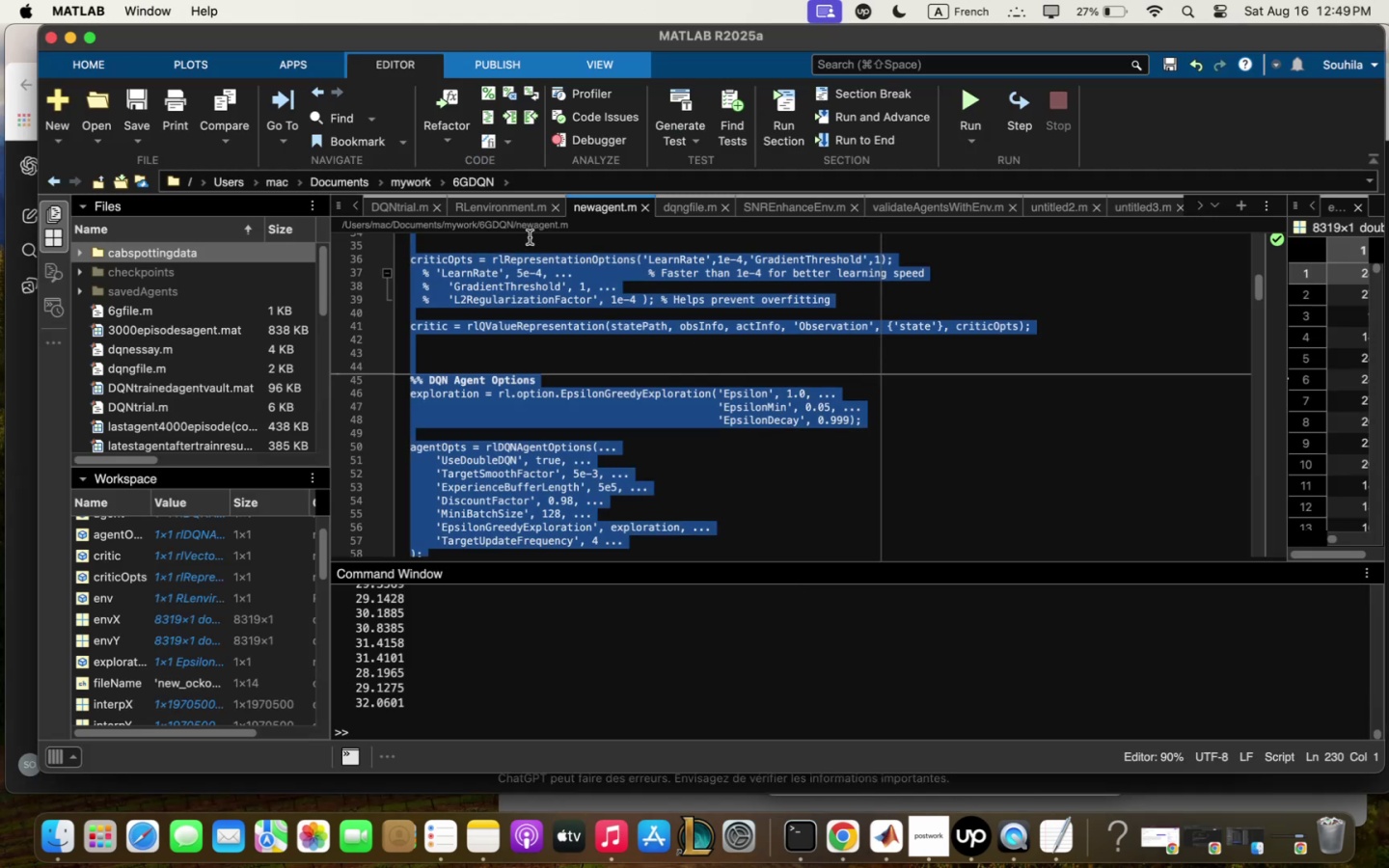 
left_click([510, 207])
 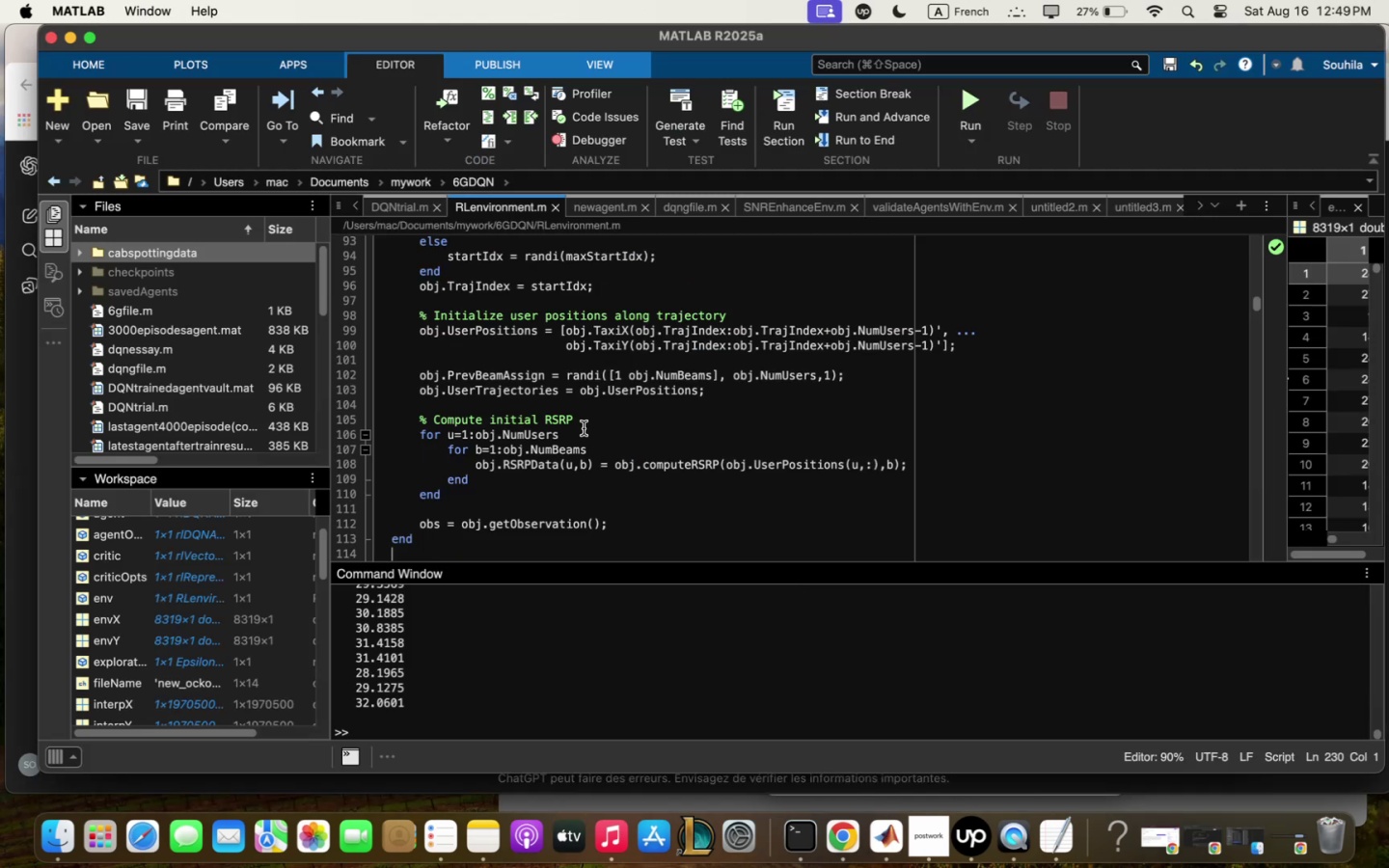 
scroll: coordinate [582, 422], scroll_direction: down, amount: 49.0
 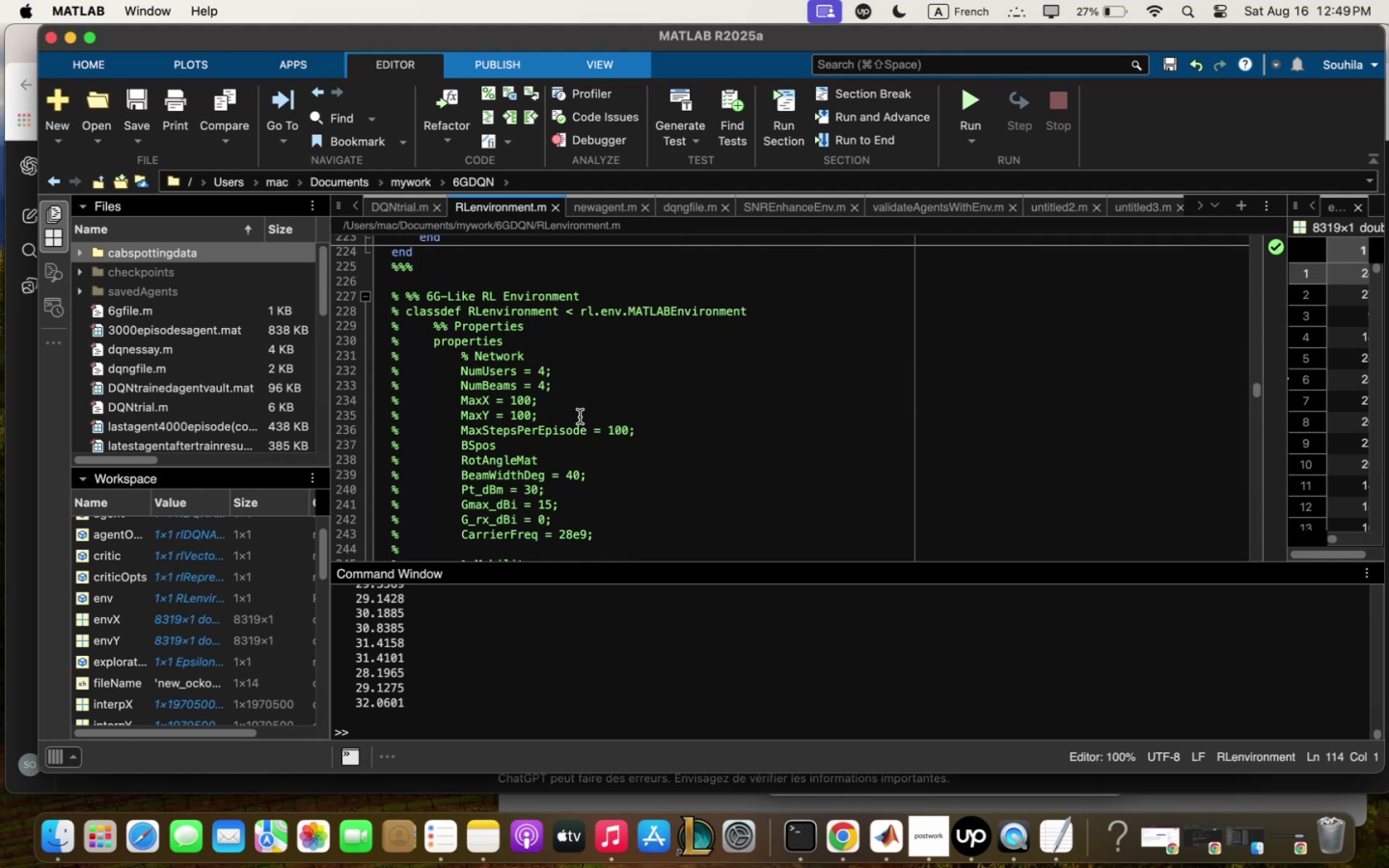 
scroll: coordinate [578, 413], scroll_direction: up, amount: 2.0
 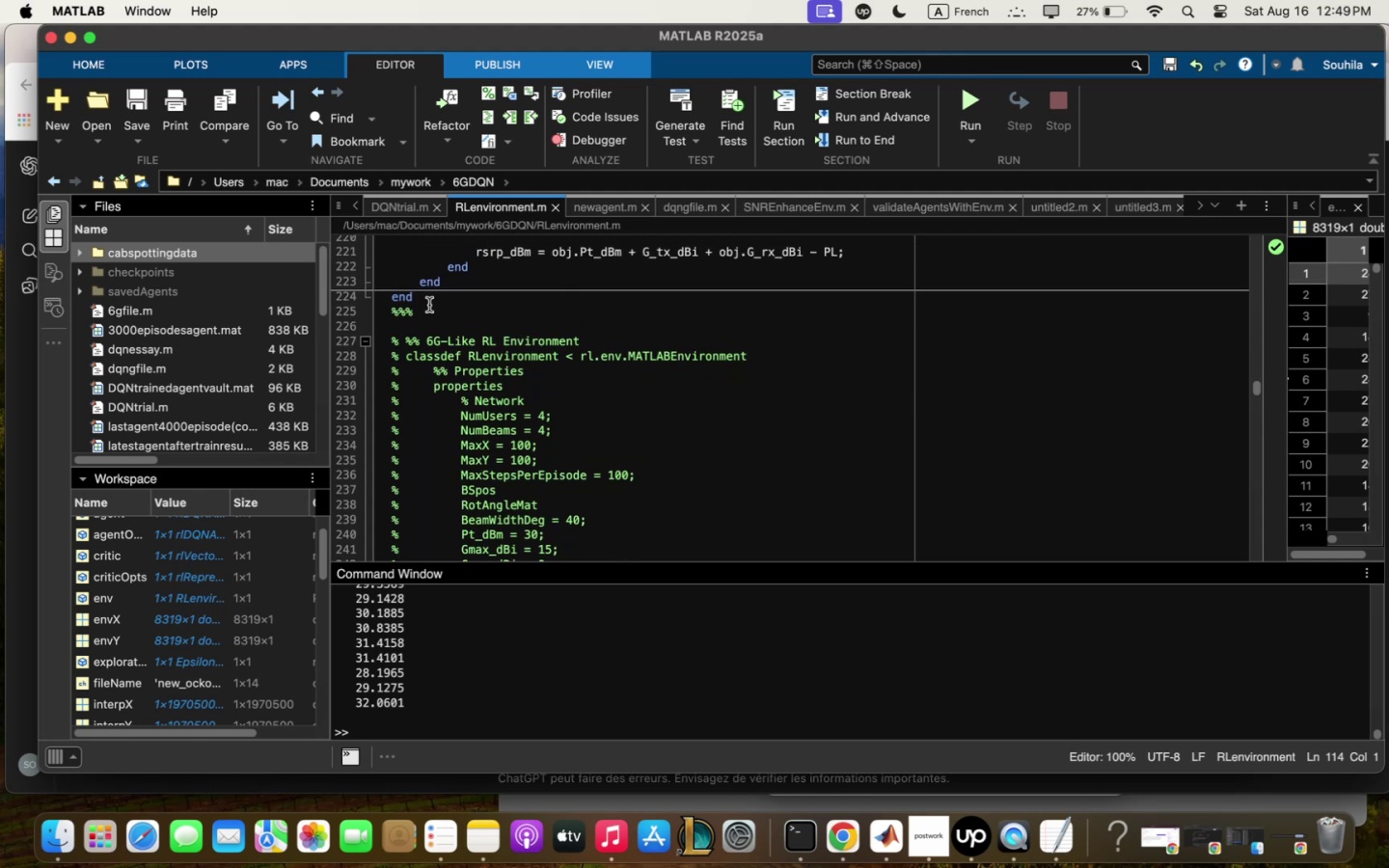 
left_click_drag(start_coordinate=[428, 301], to_coordinate=[356, 121])
 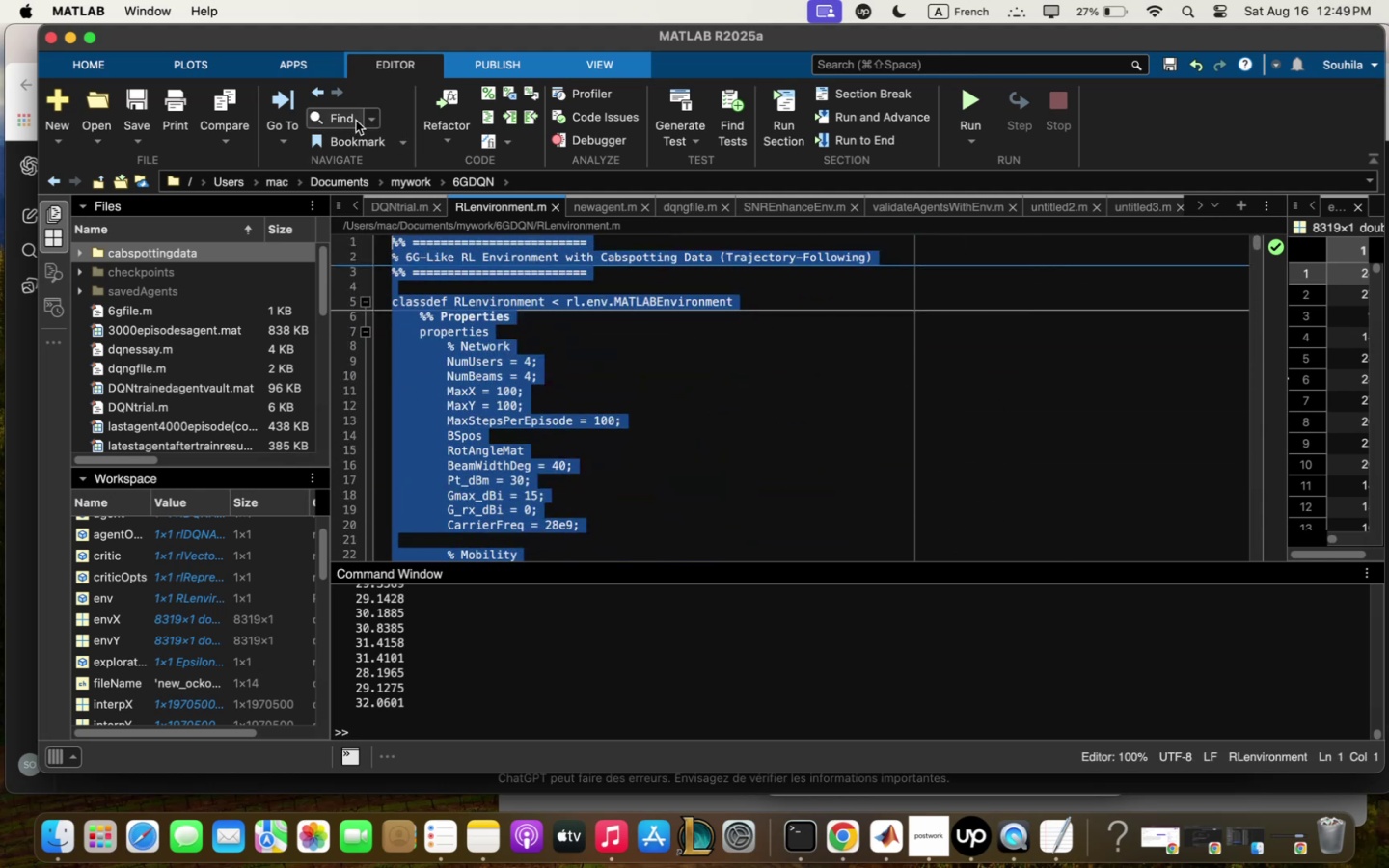 
key(Meta+V)
 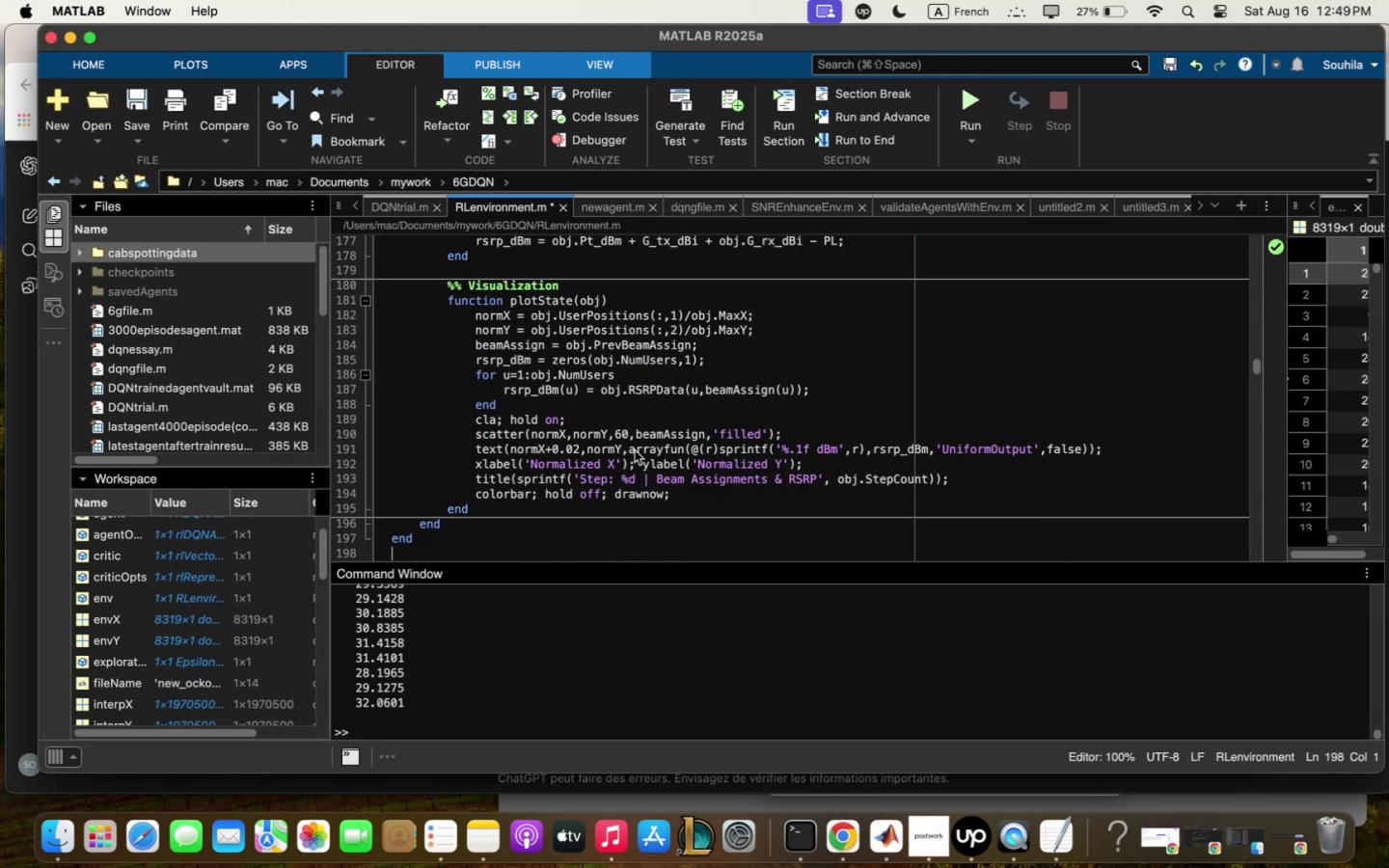 
scroll: coordinate [644, 485], scroll_direction: down, amount: 6.0
 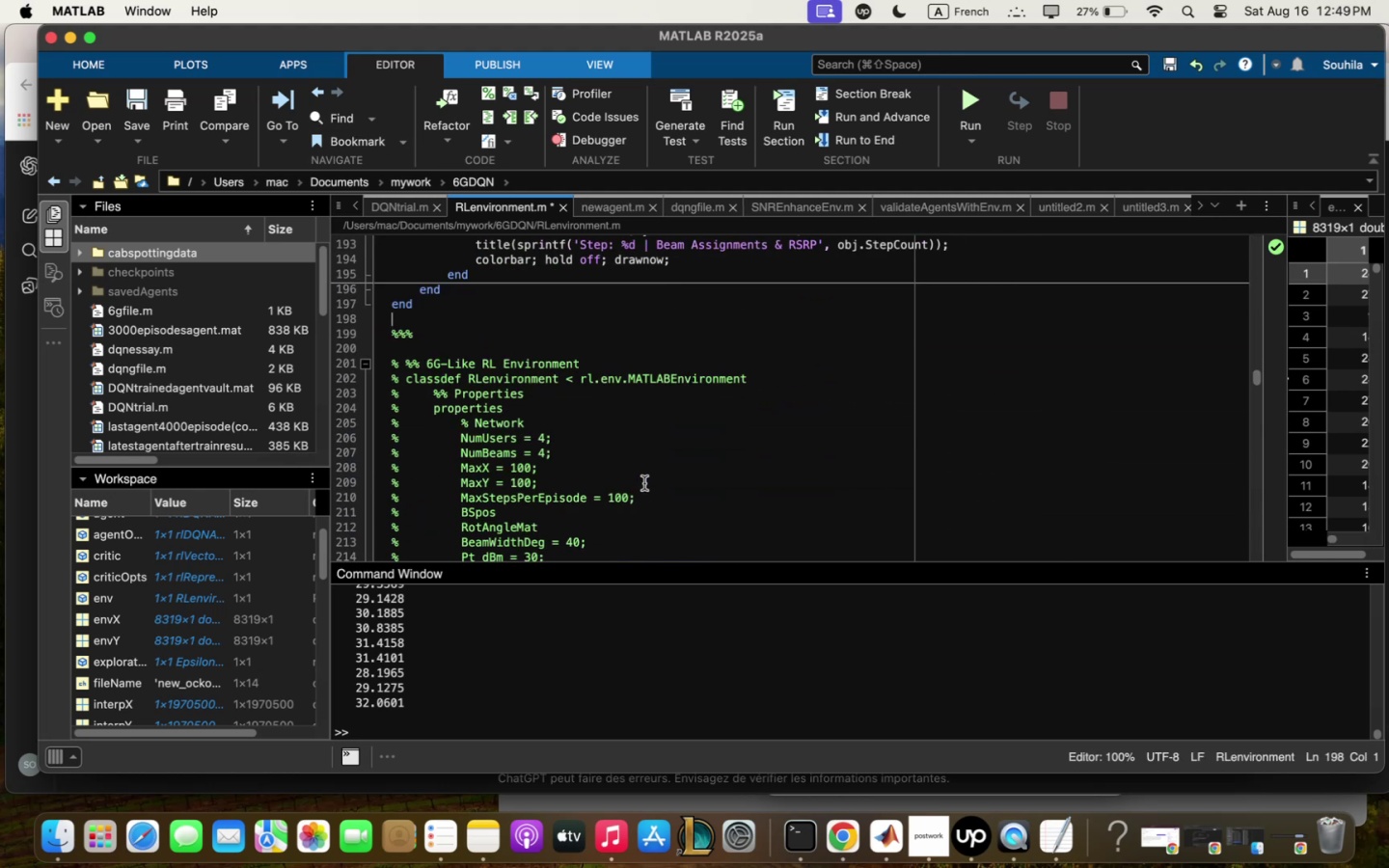 
scroll: coordinate [641, 460], scroll_direction: up, amount: 139.0
 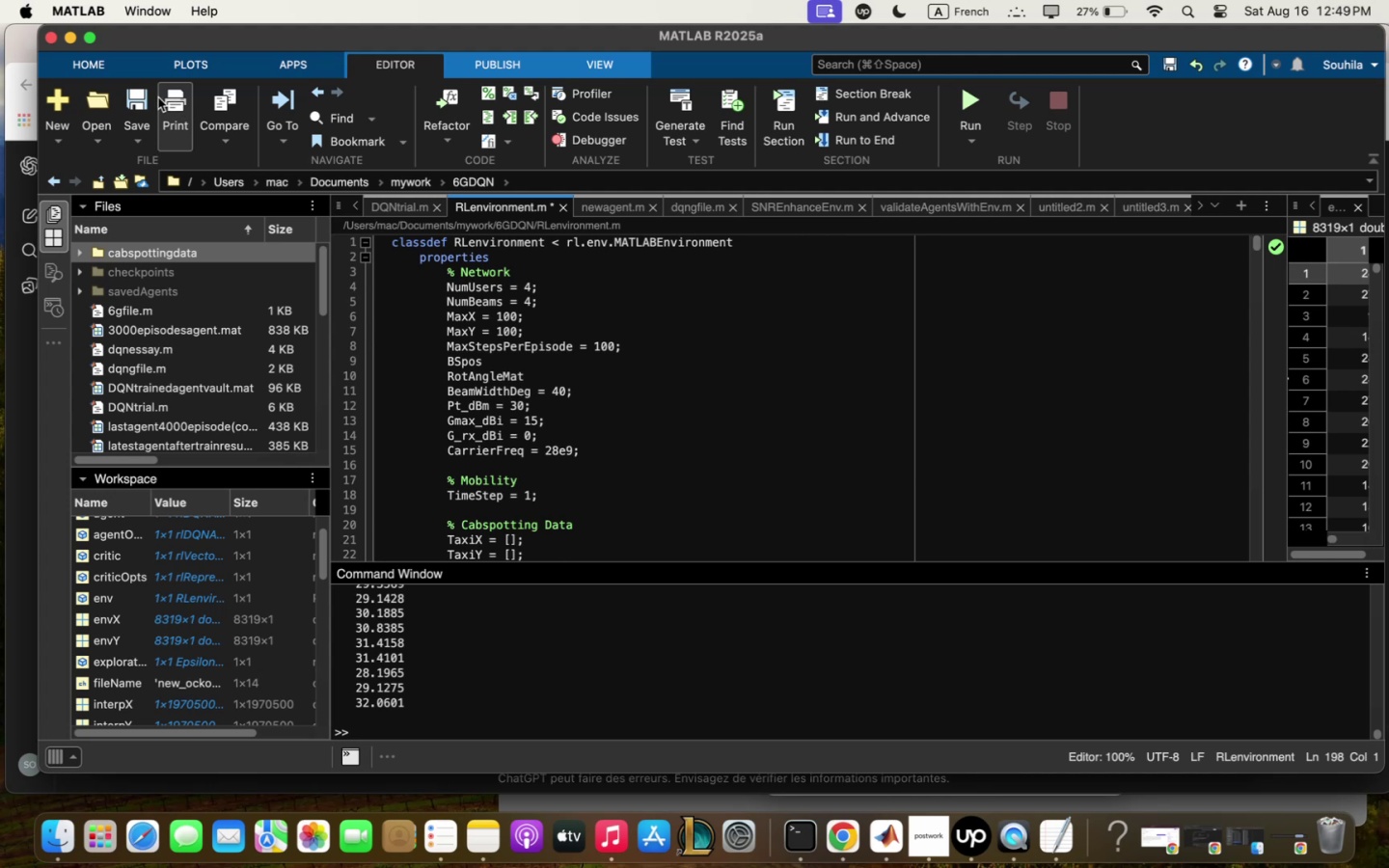 
left_click([148, 96])
 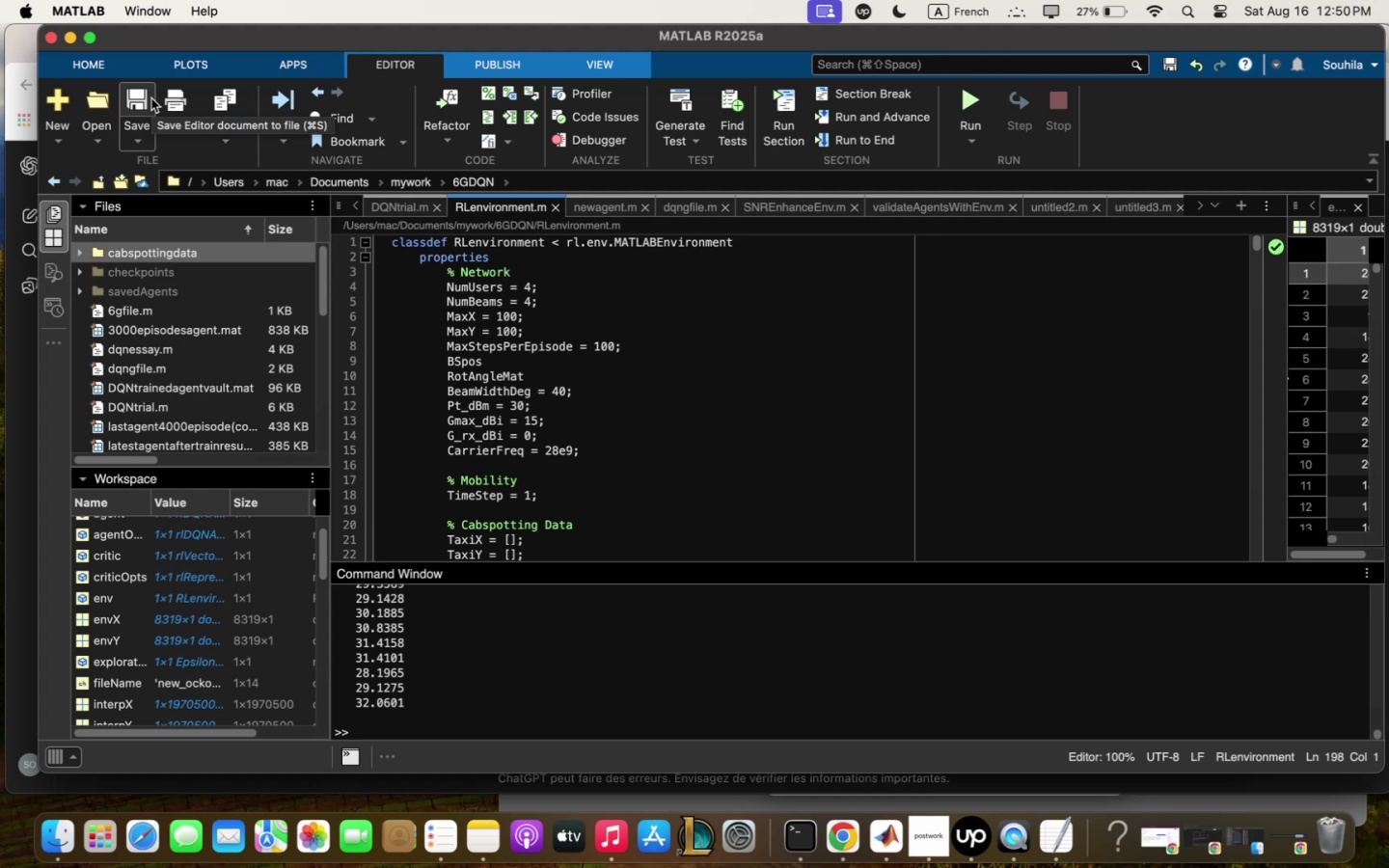 
wait(30.62)
 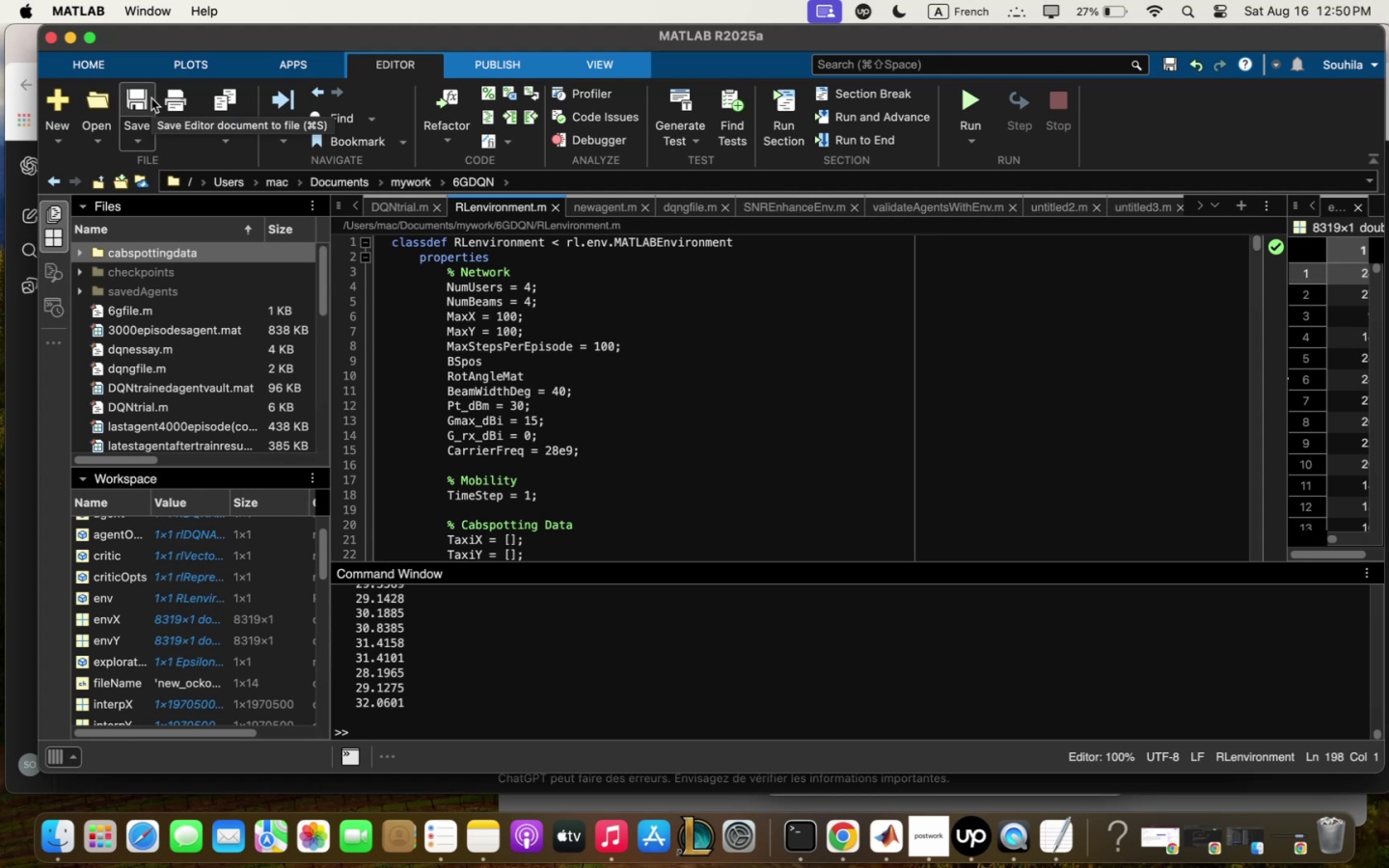 
left_click([476, 212])
 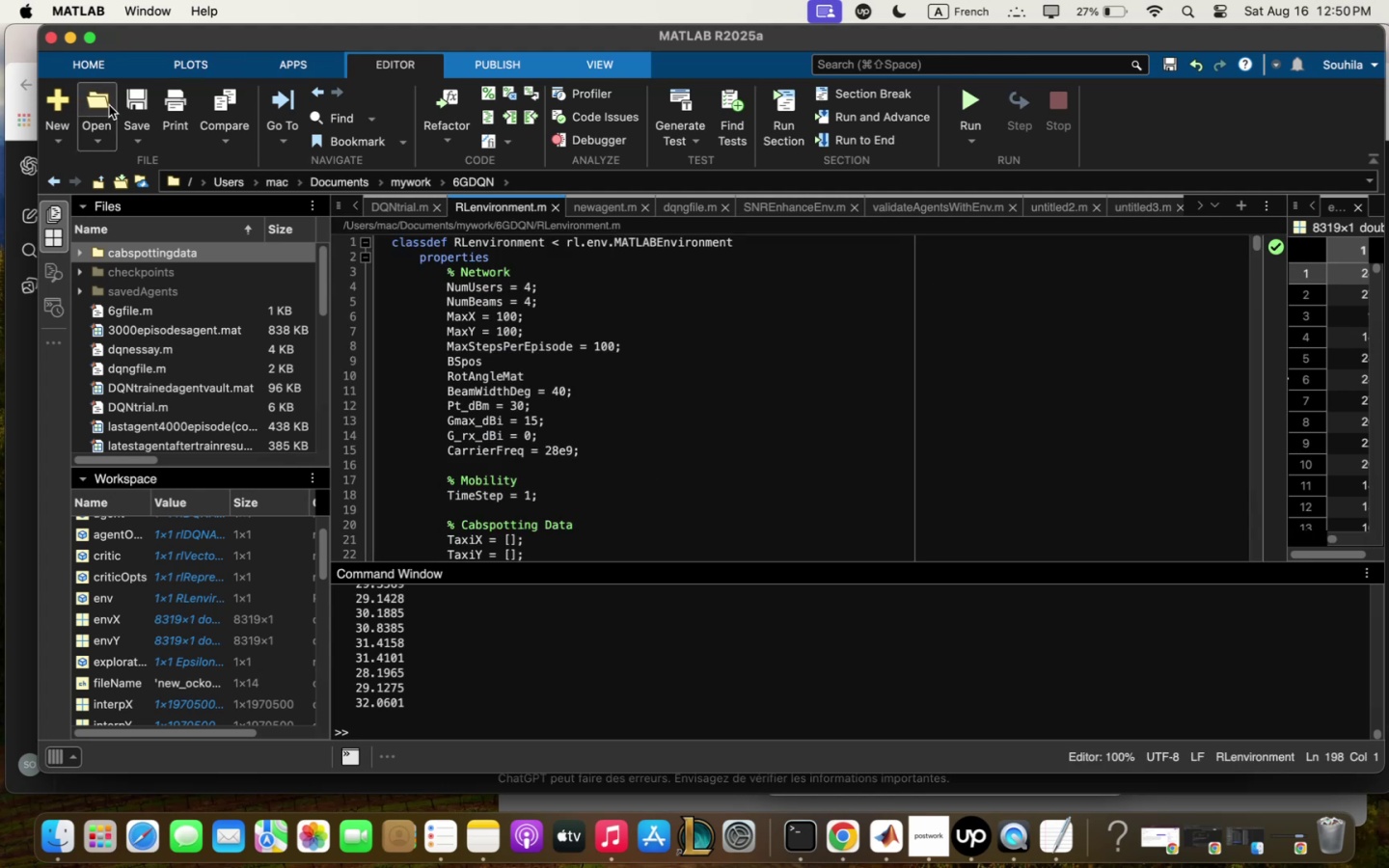 
left_click([127, 104])
 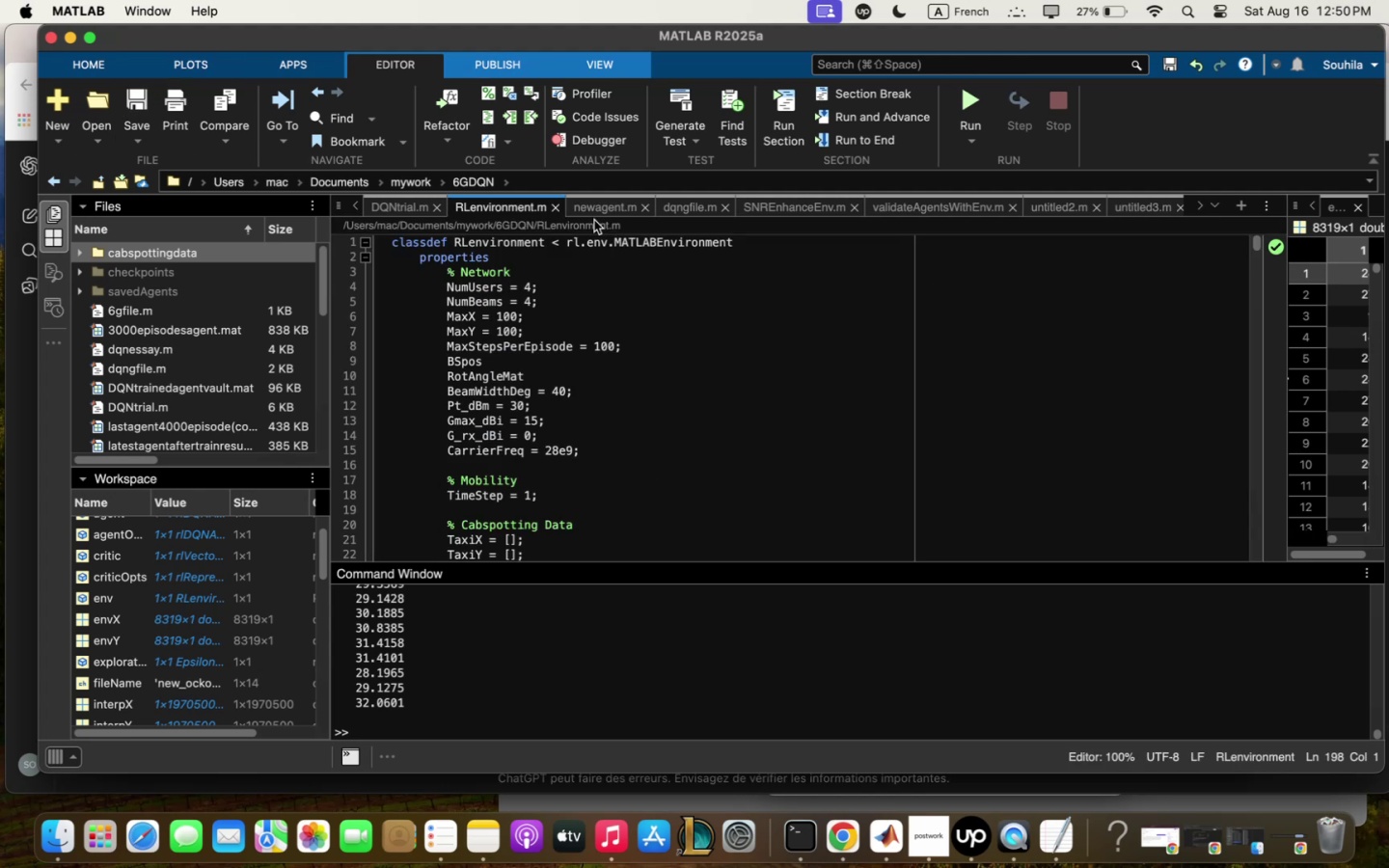 
left_click([591, 212])
 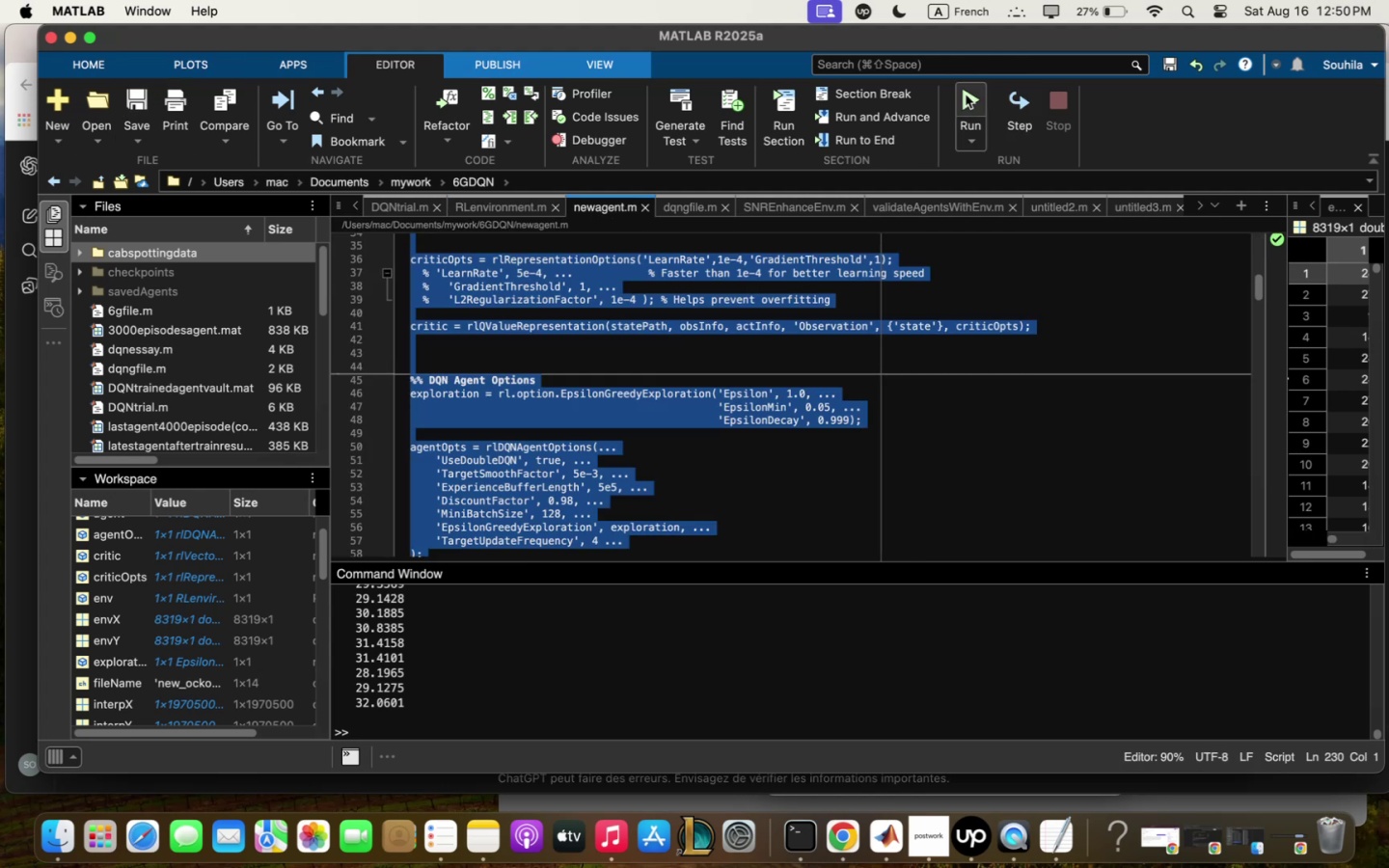 
left_click([963, 96])
 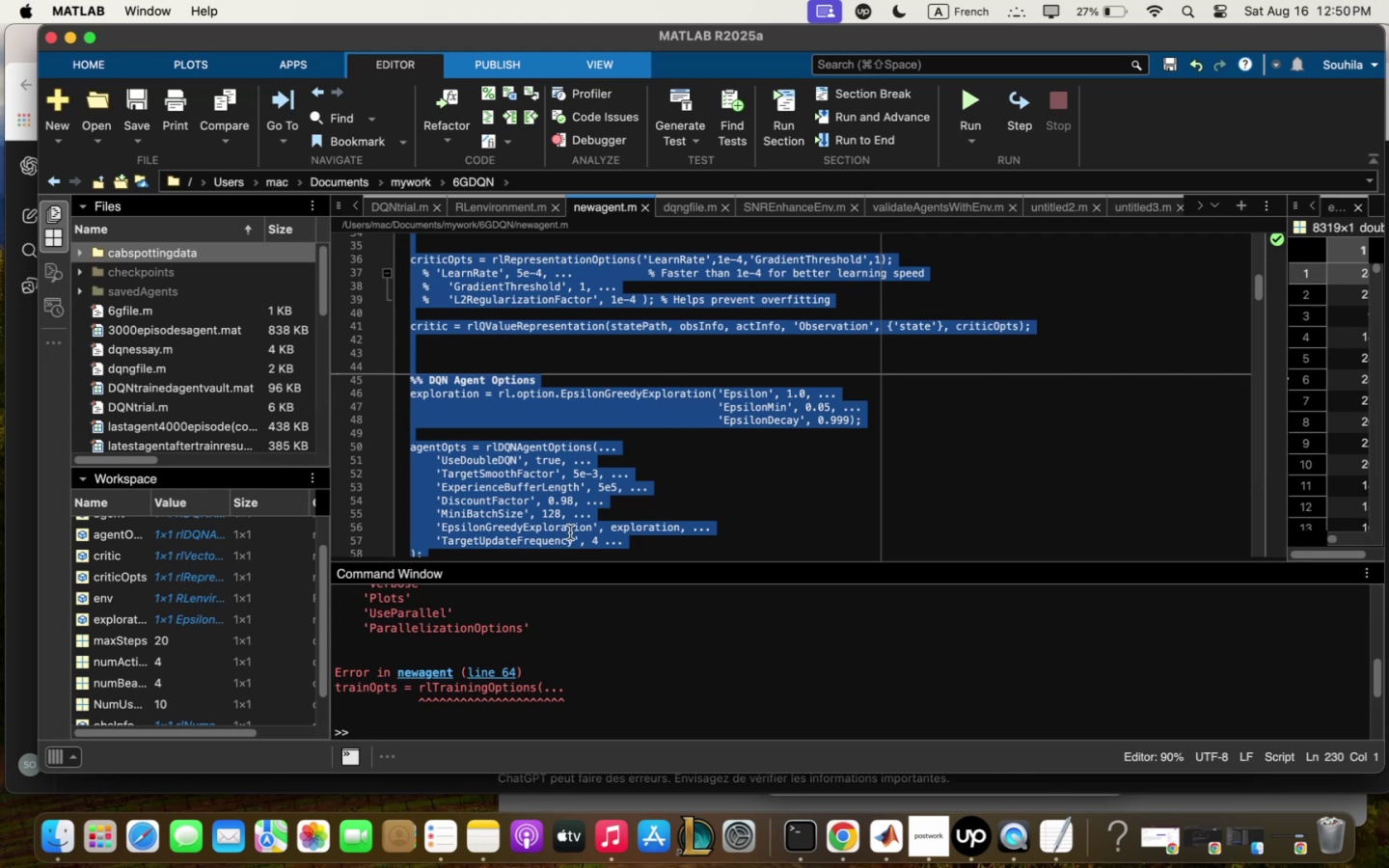 
wait(6.56)
 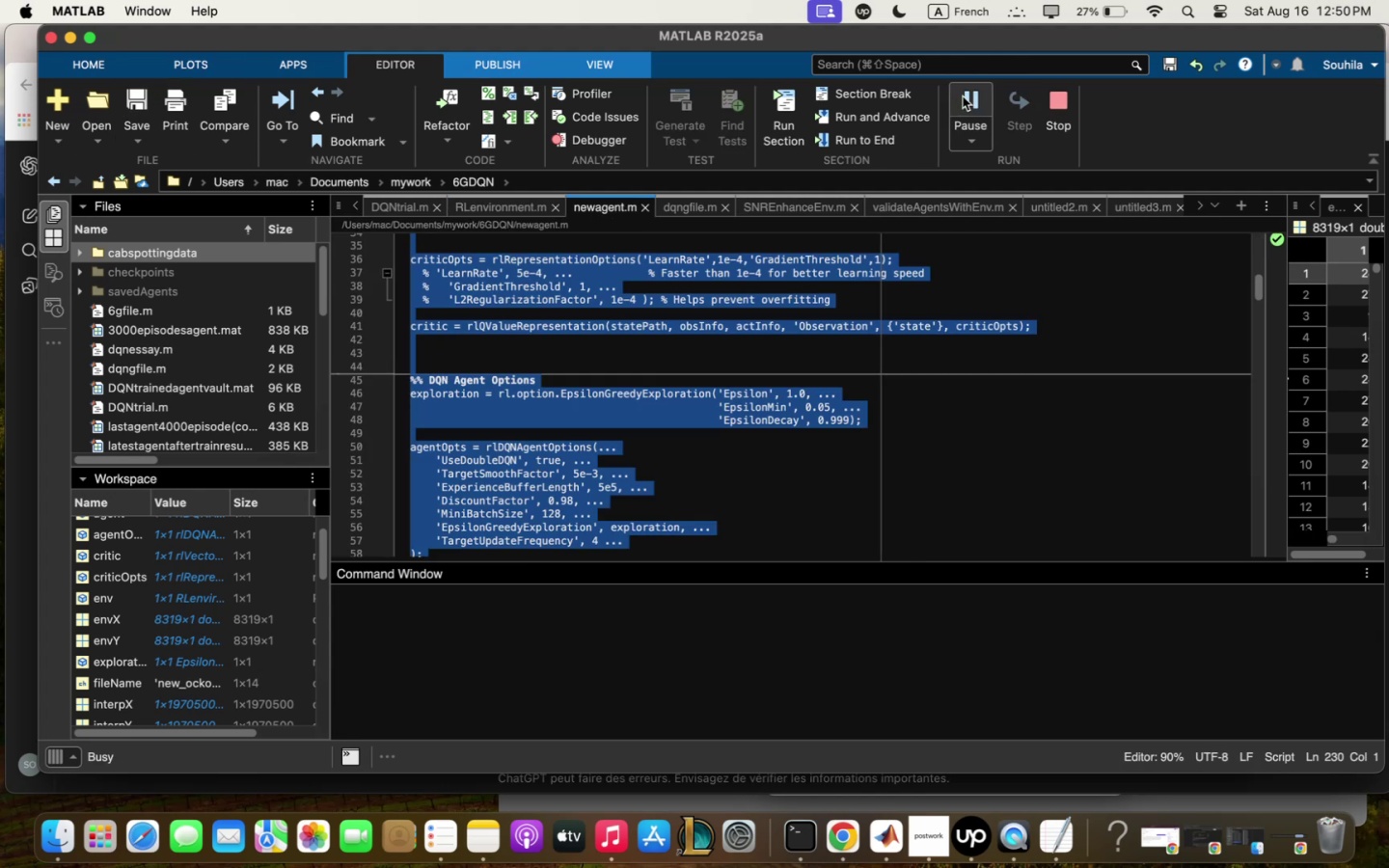 
left_click_drag(start_coordinate=[579, 561], to_coordinate=[577, 413])
 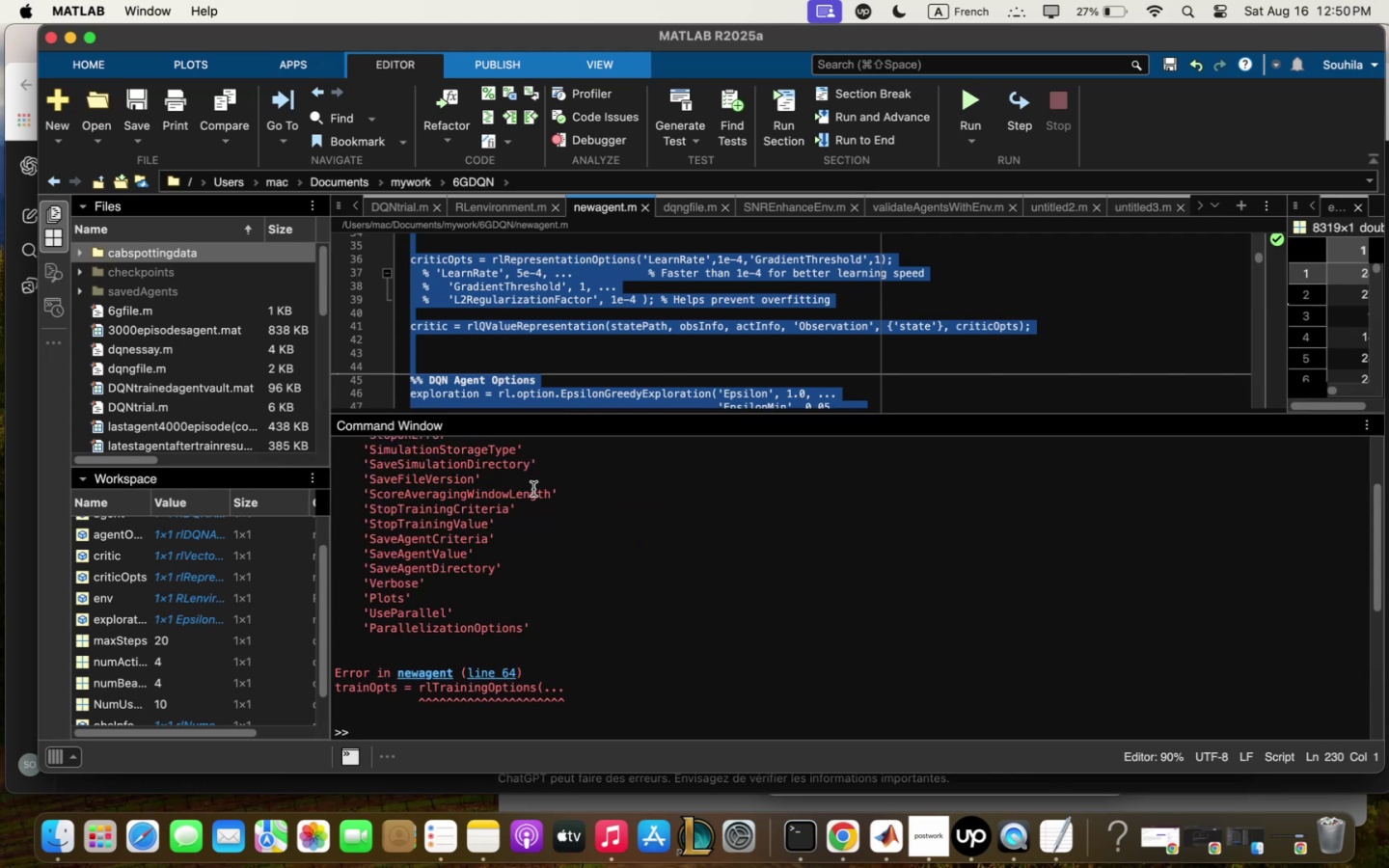 
scroll: coordinate [532, 491], scroll_direction: up, amount: 16.0
 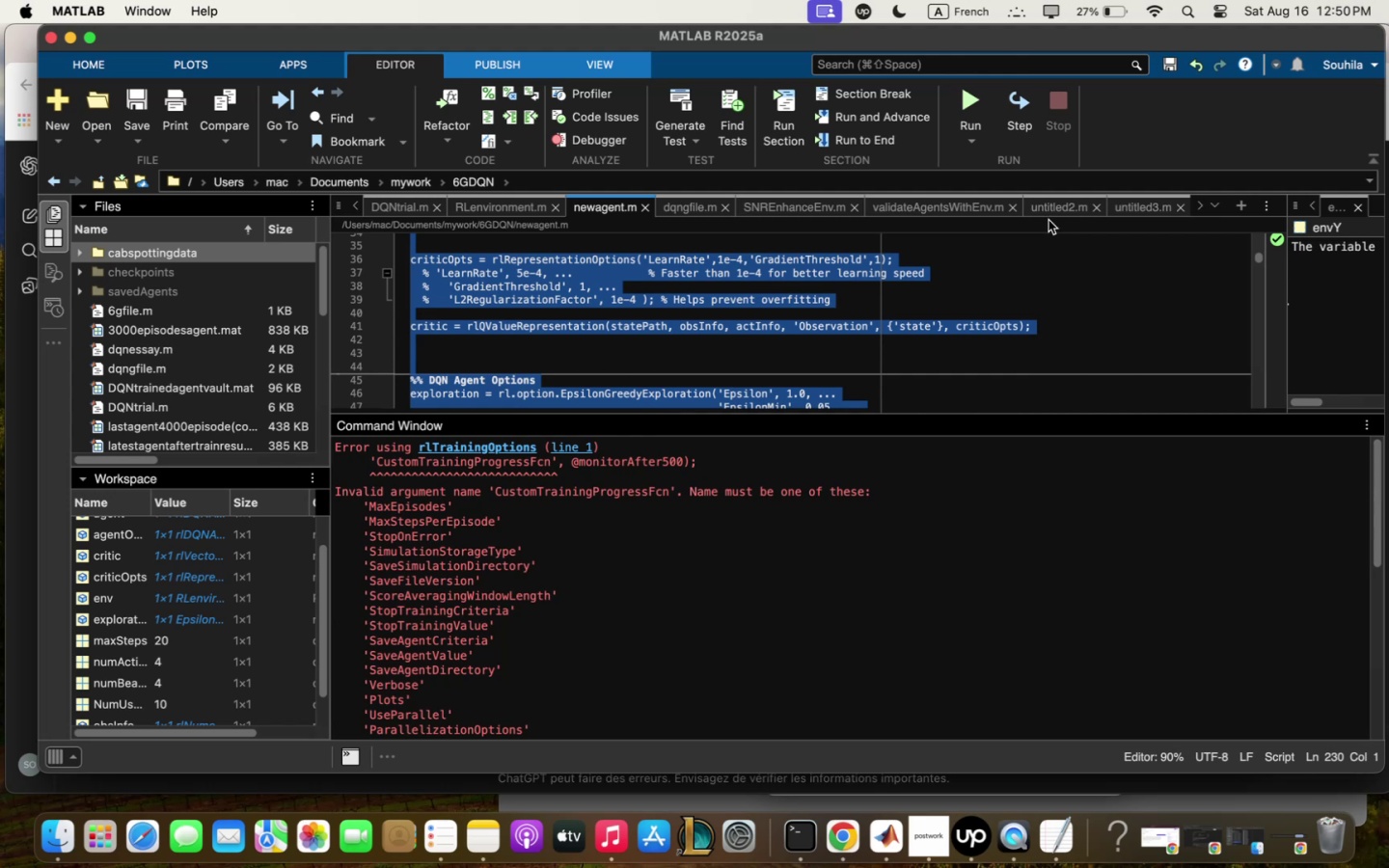 
wait(7.59)
 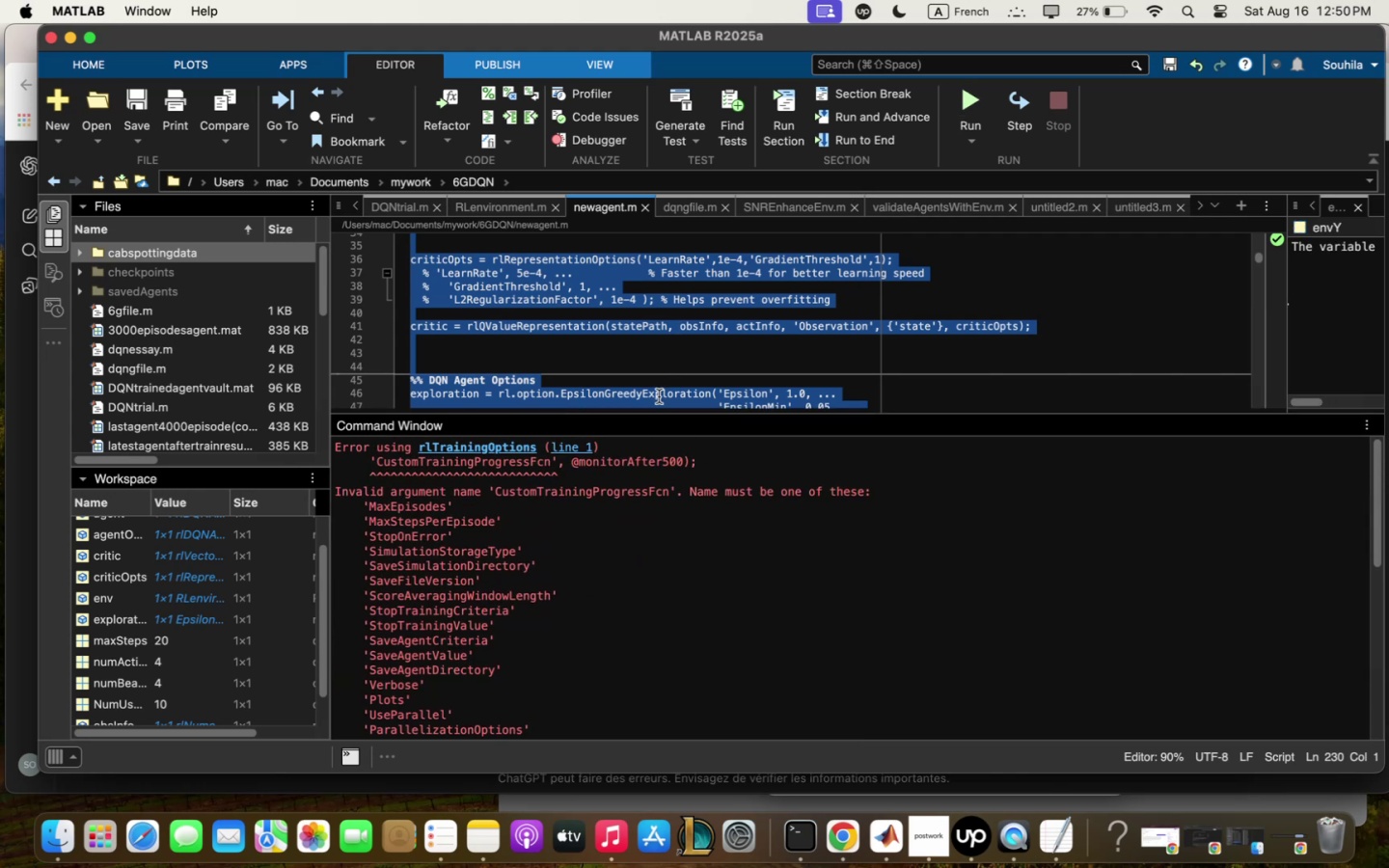 
left_click([967, 108])
 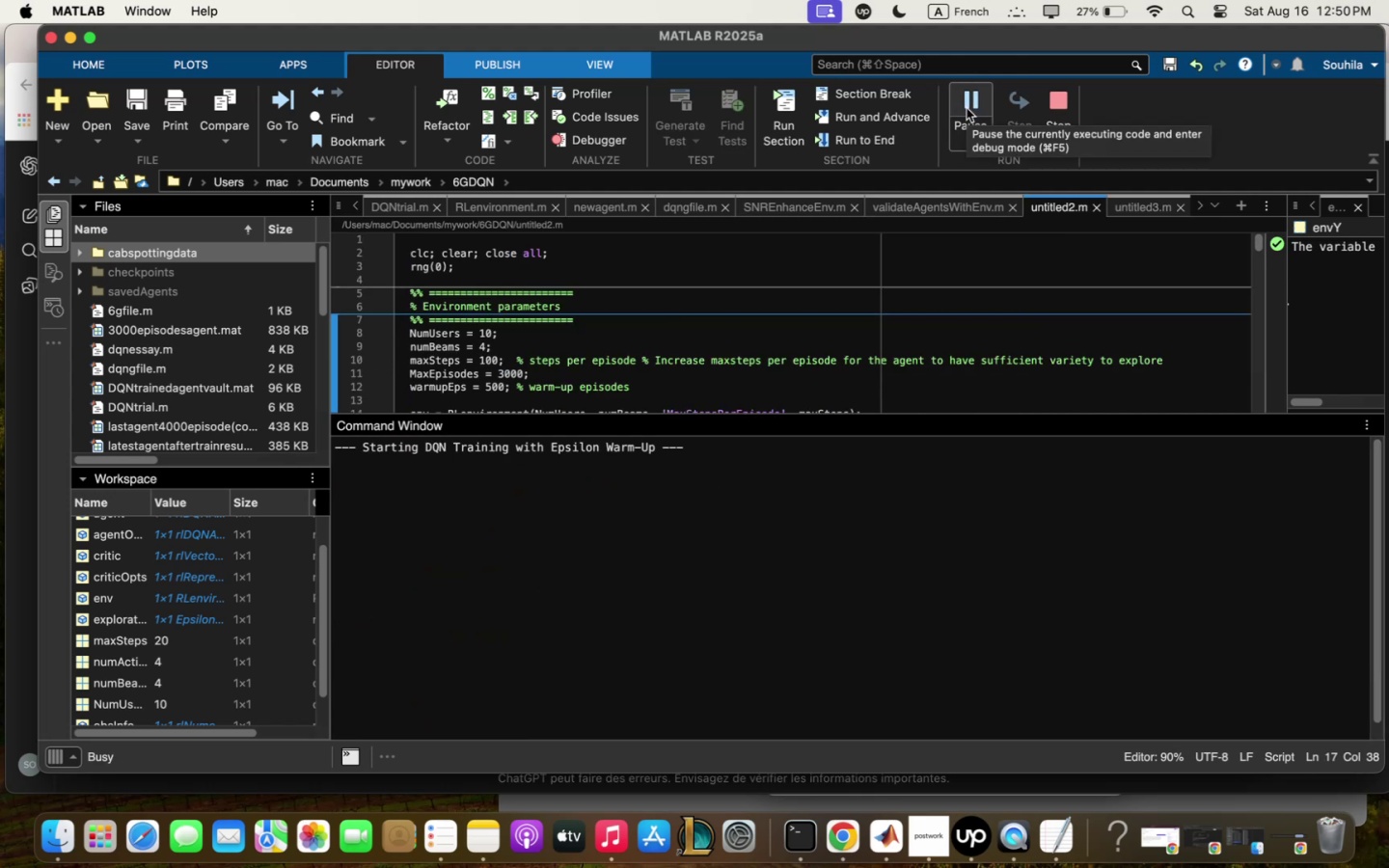 
scroll: coordinate [643, 565], scroll_direction: up, amount: 19.0
 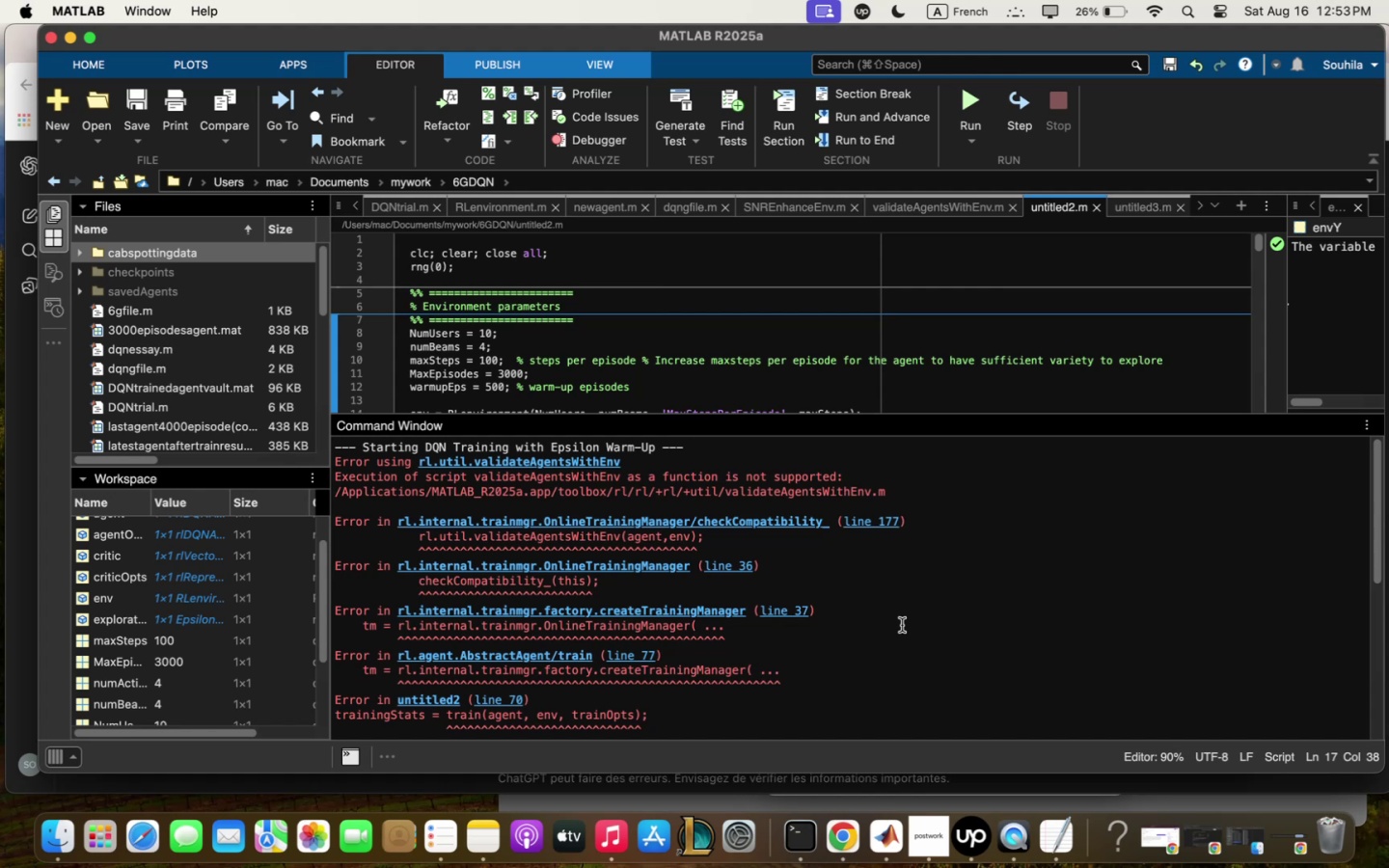 
wait(164.94)
 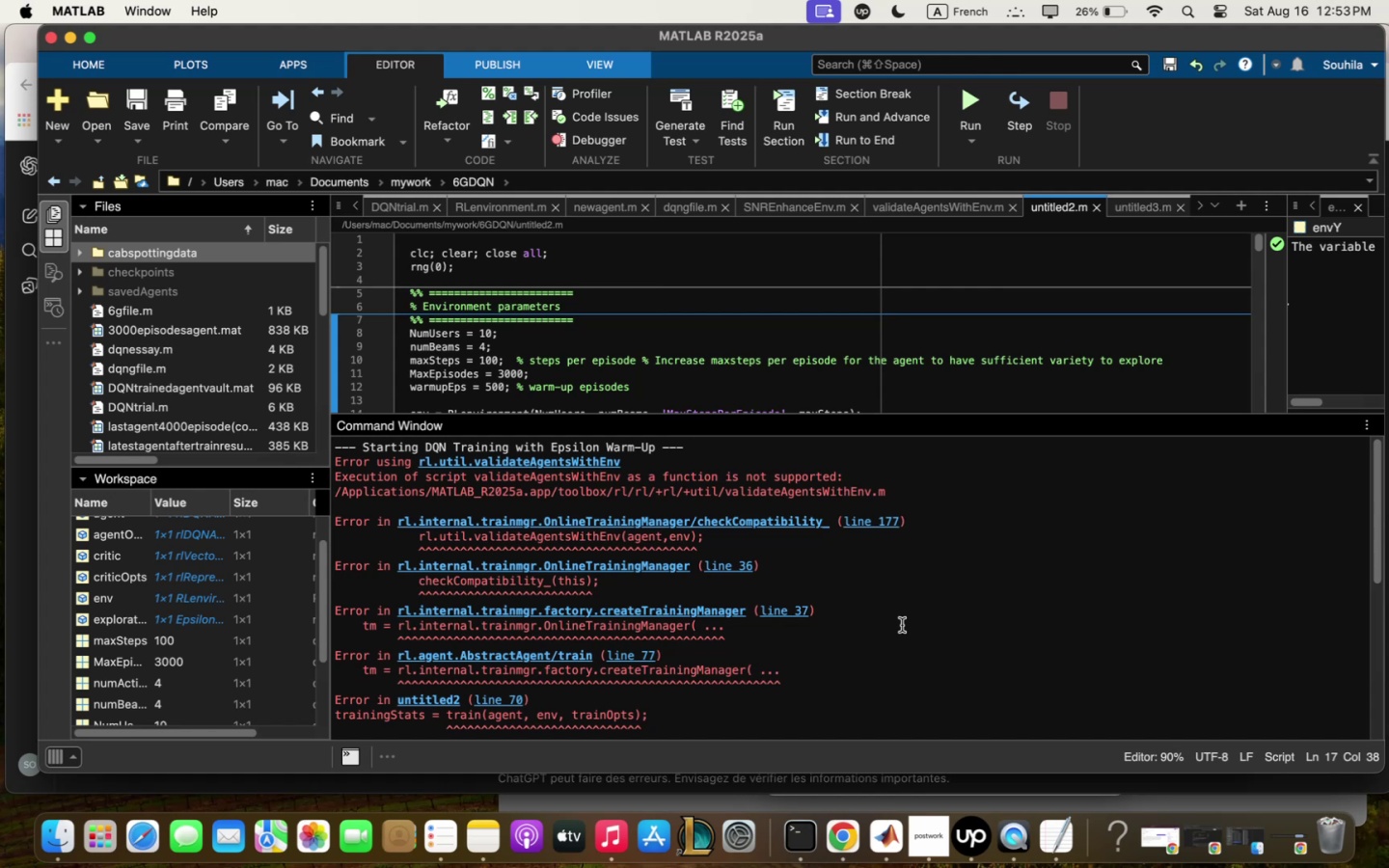 
scroll: coordinate [821, 416], scroll_direction: down, amount: 2.0
 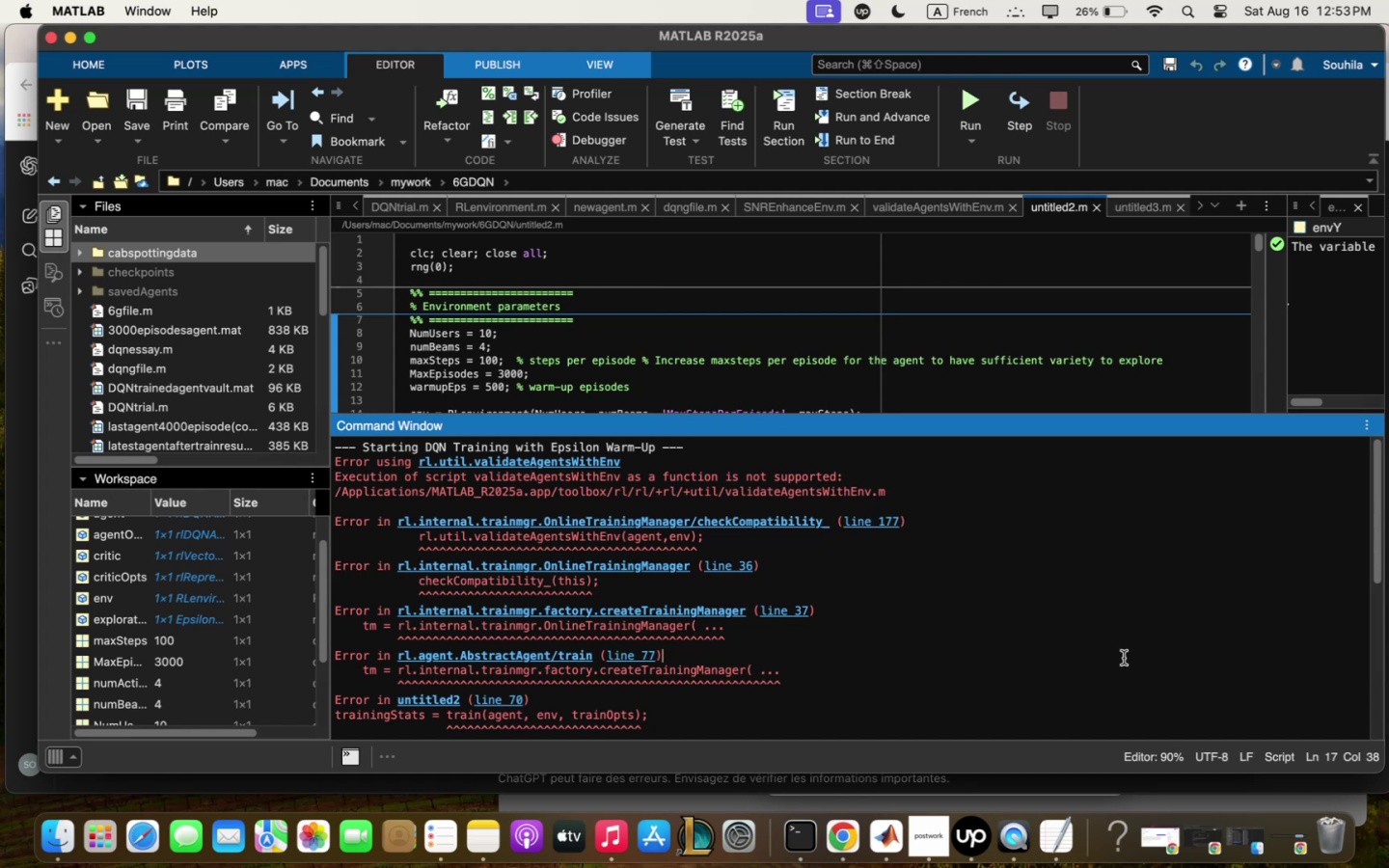 
key(Meta+Q)
 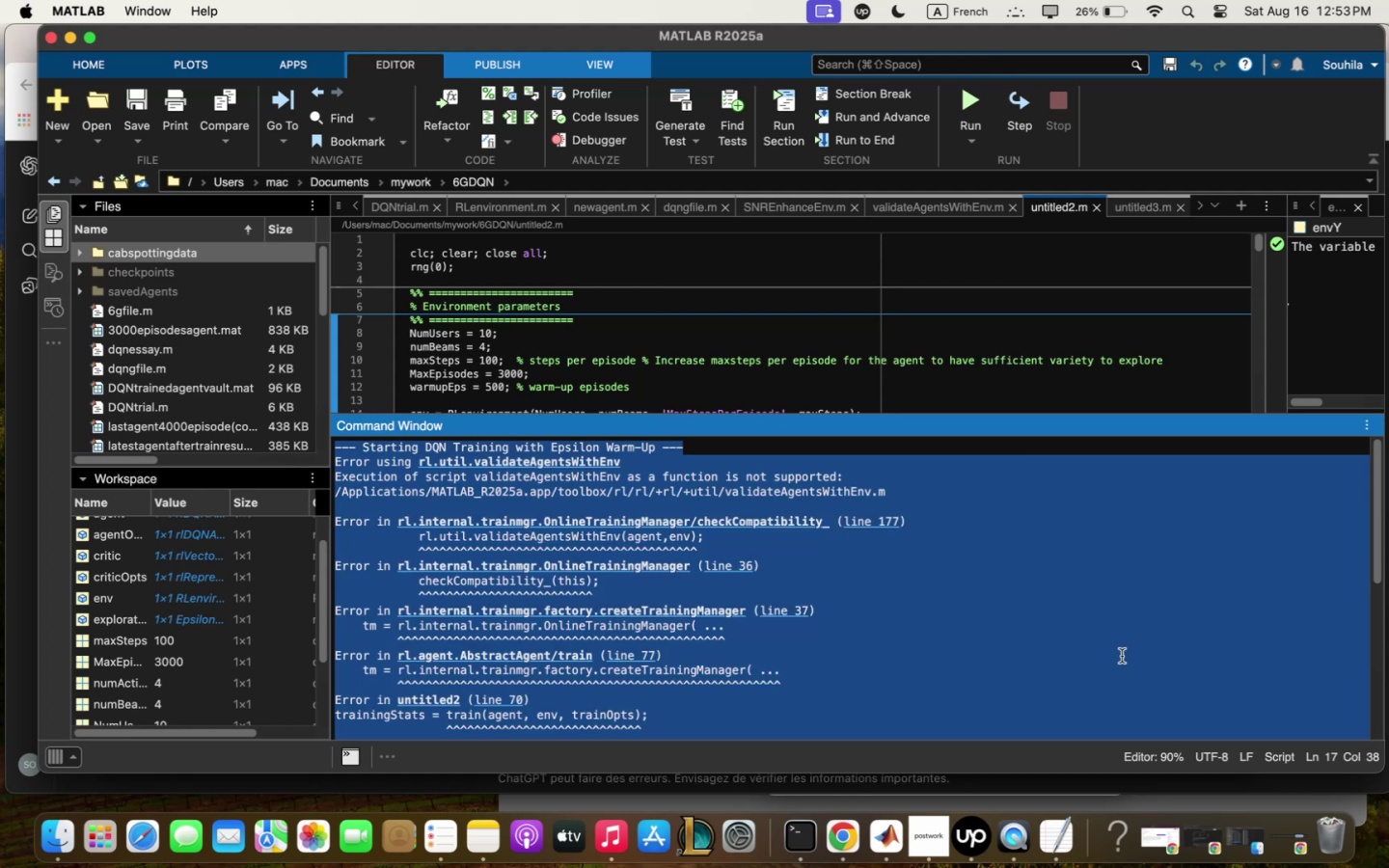 
key(Meta+C)
 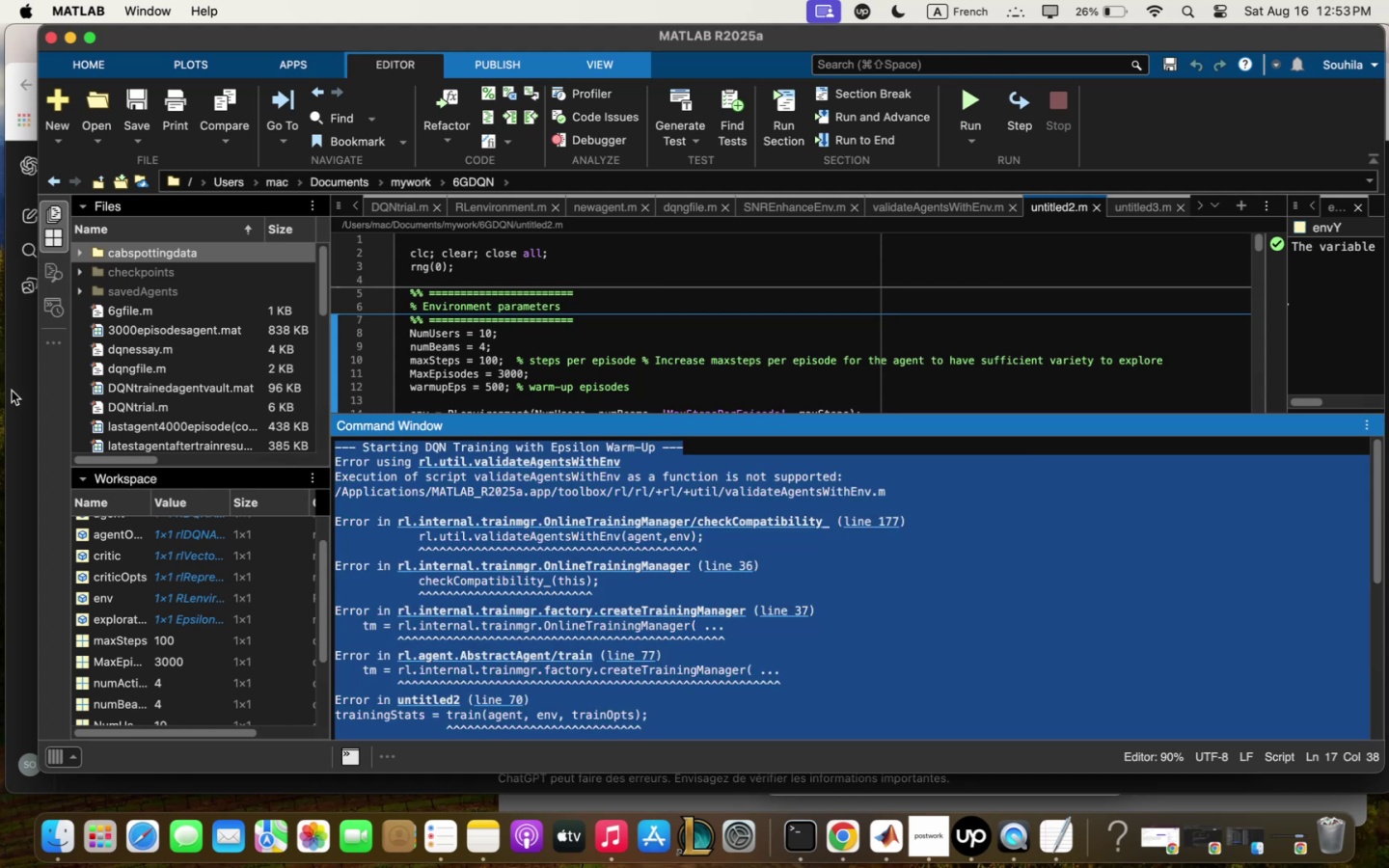 
left_click([12, 391])
 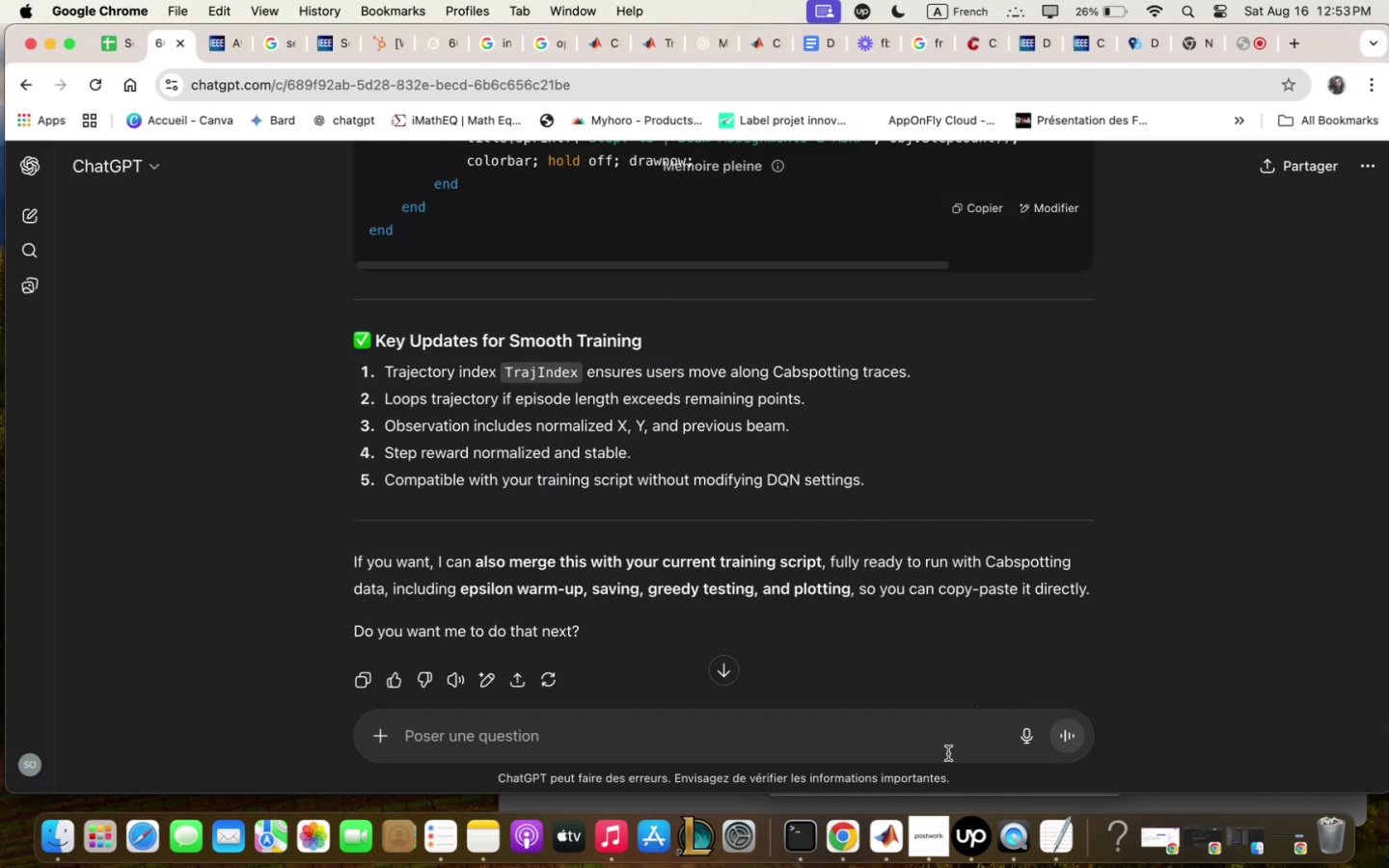 
left_click([948, 749])
 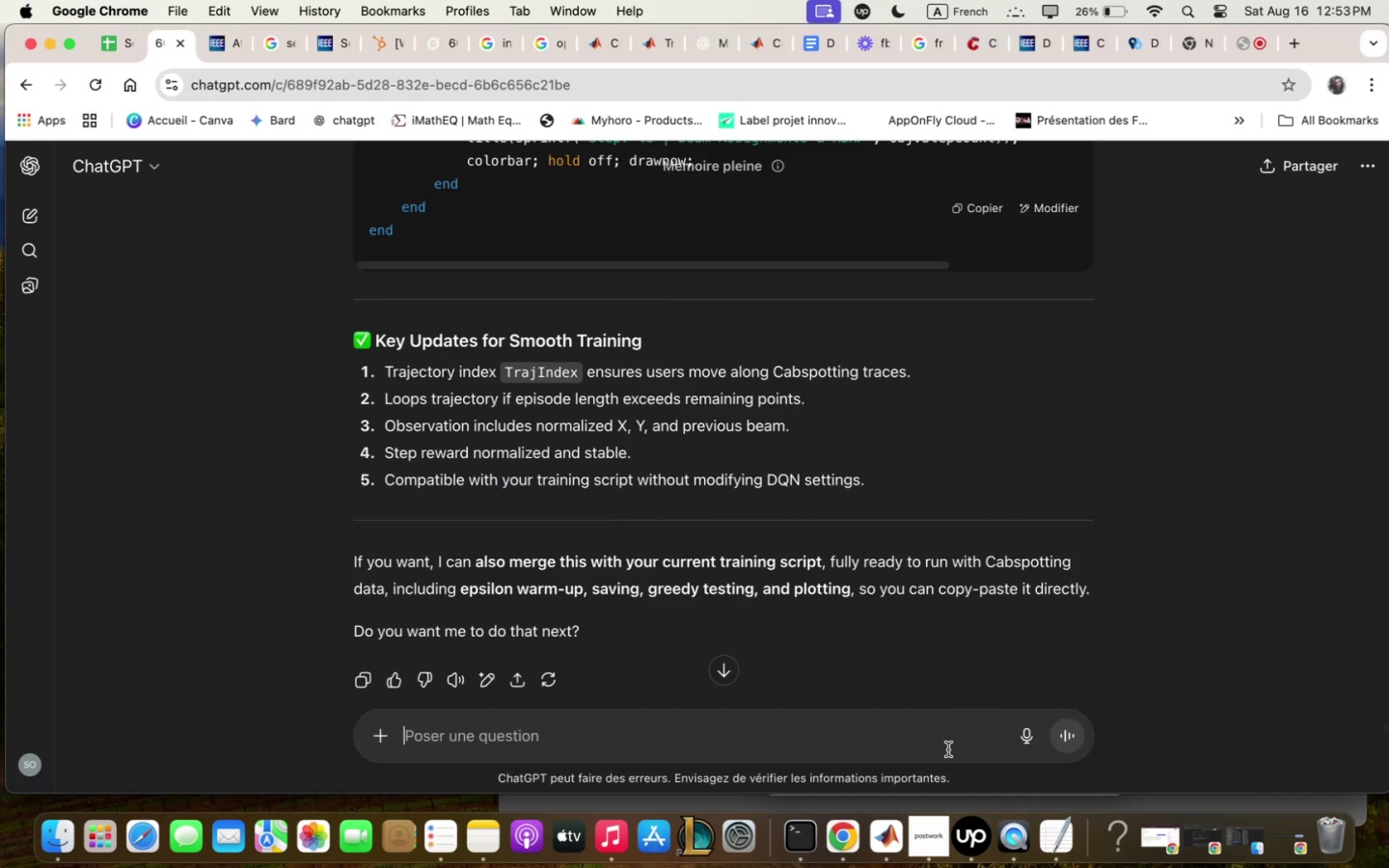 
key(Meta+V)
 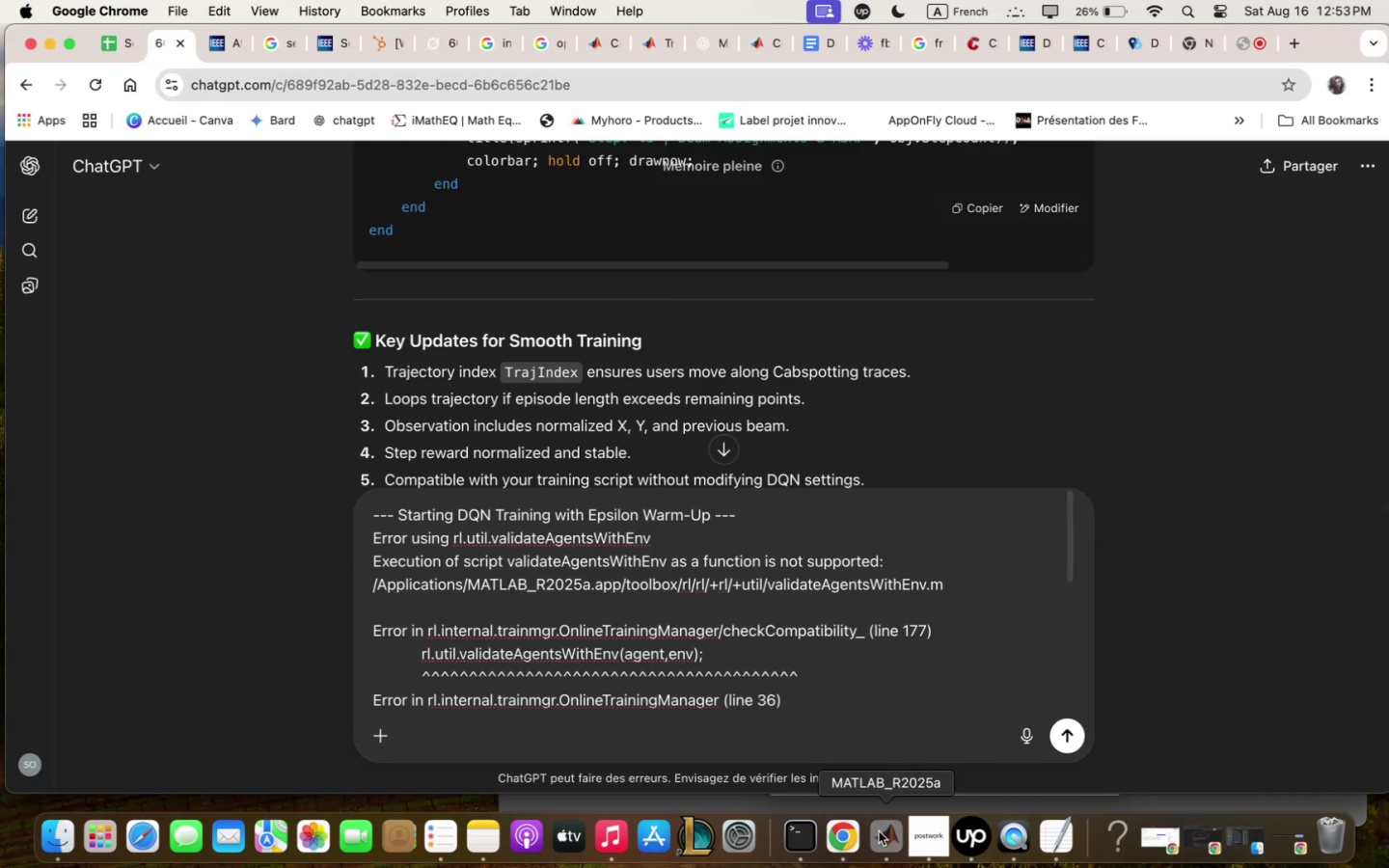 
left_click([830, 333])
 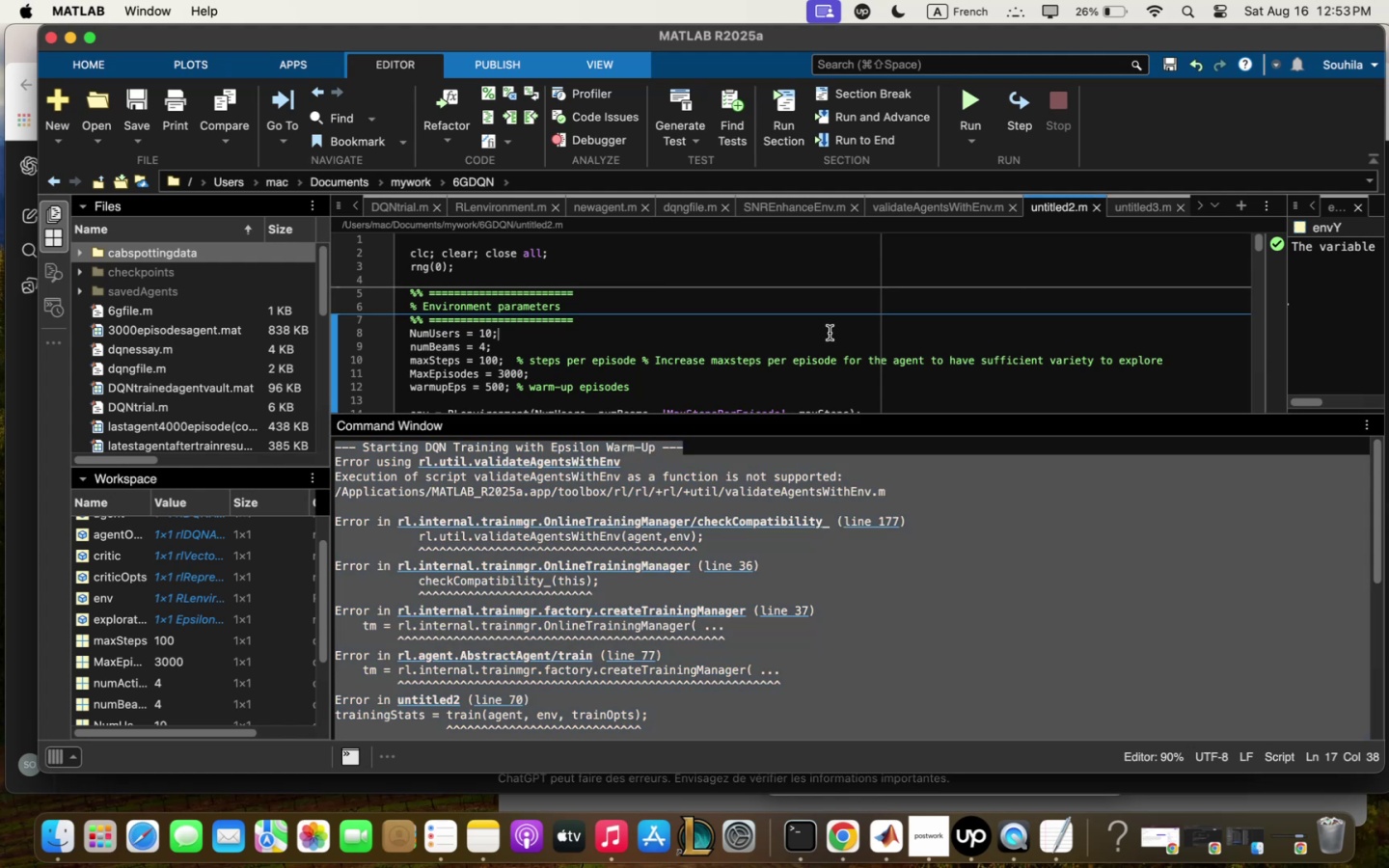 
key(Meta+Q)
 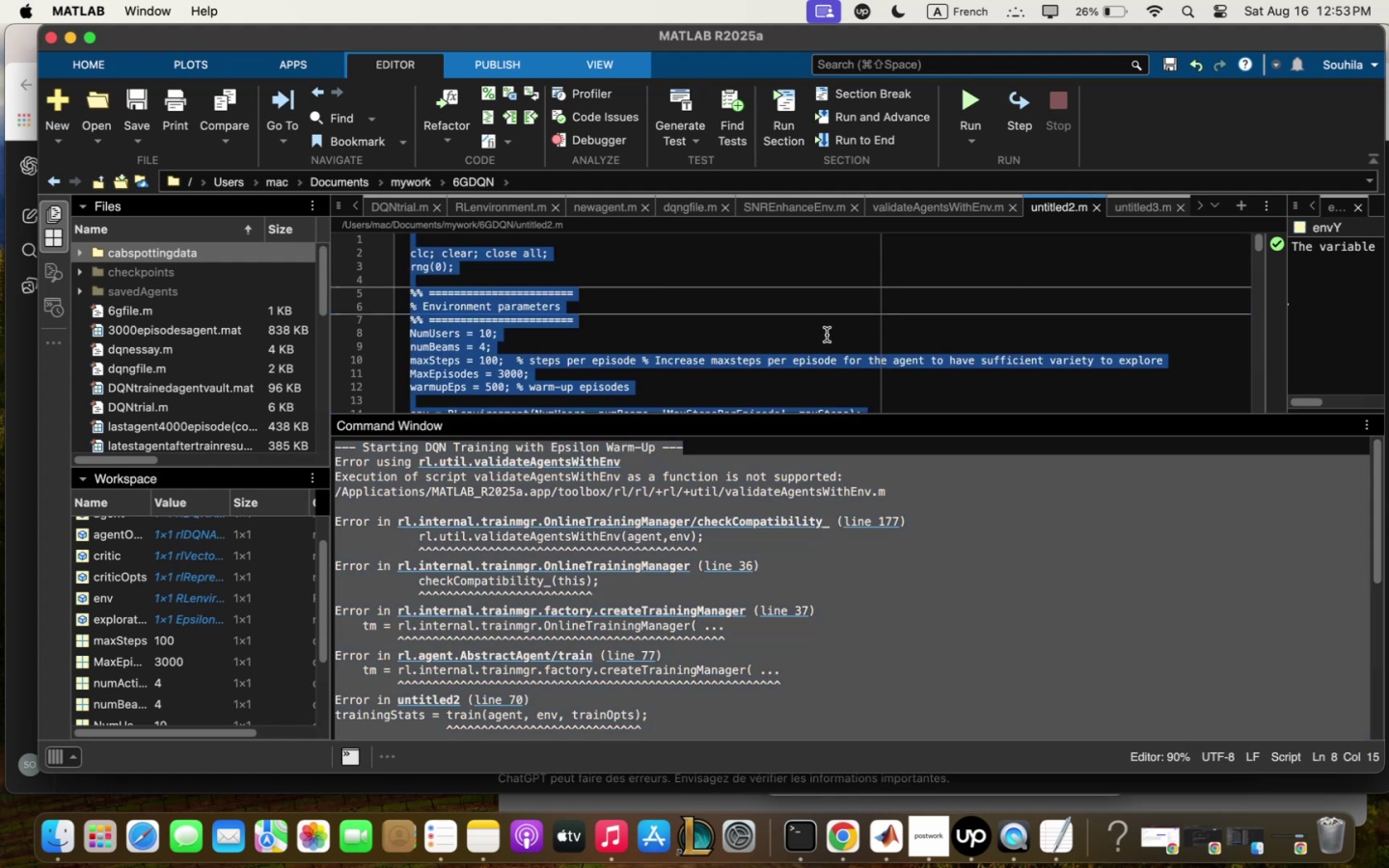 
key(Meta+C)
 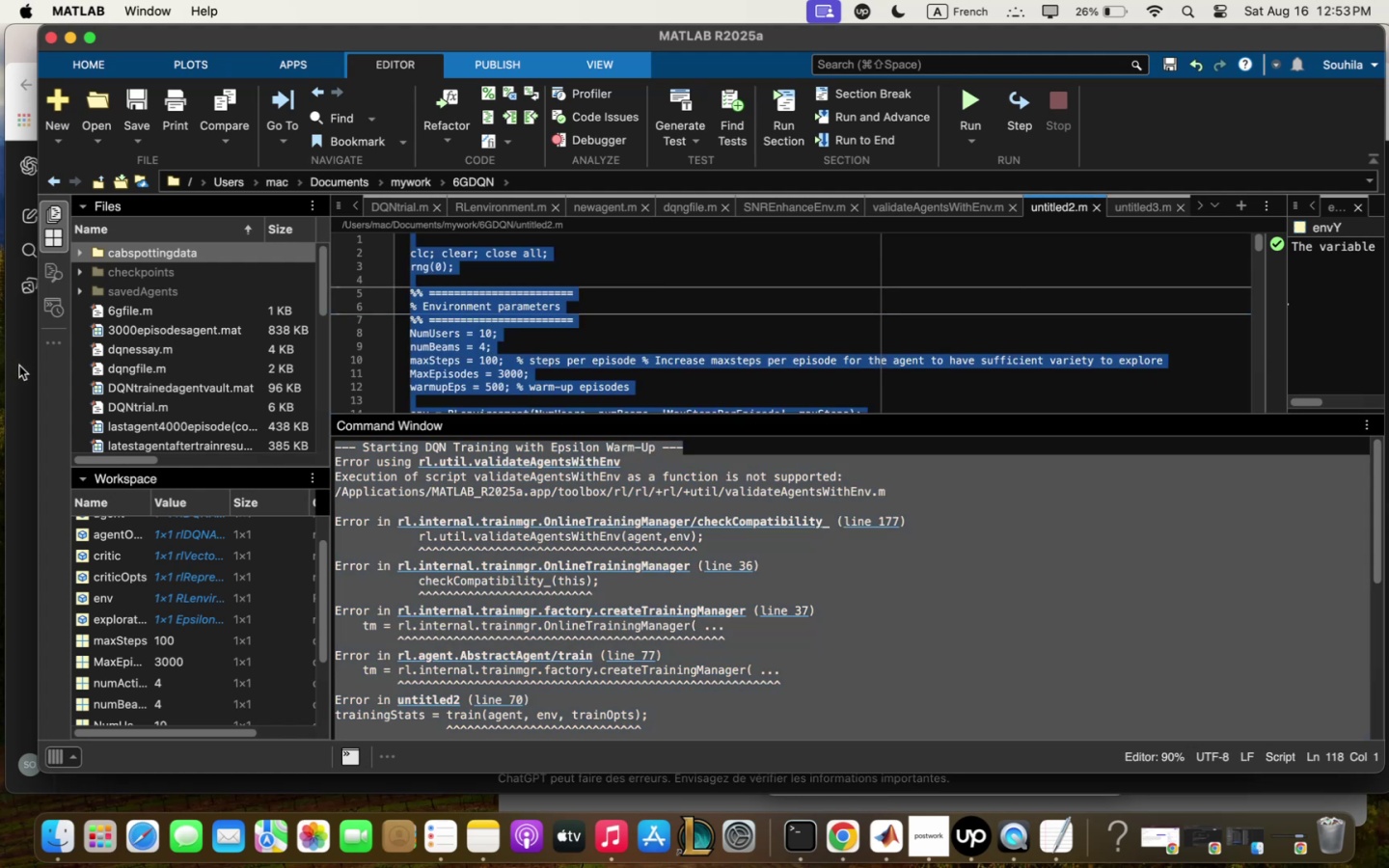 
left_click([26, 376])
 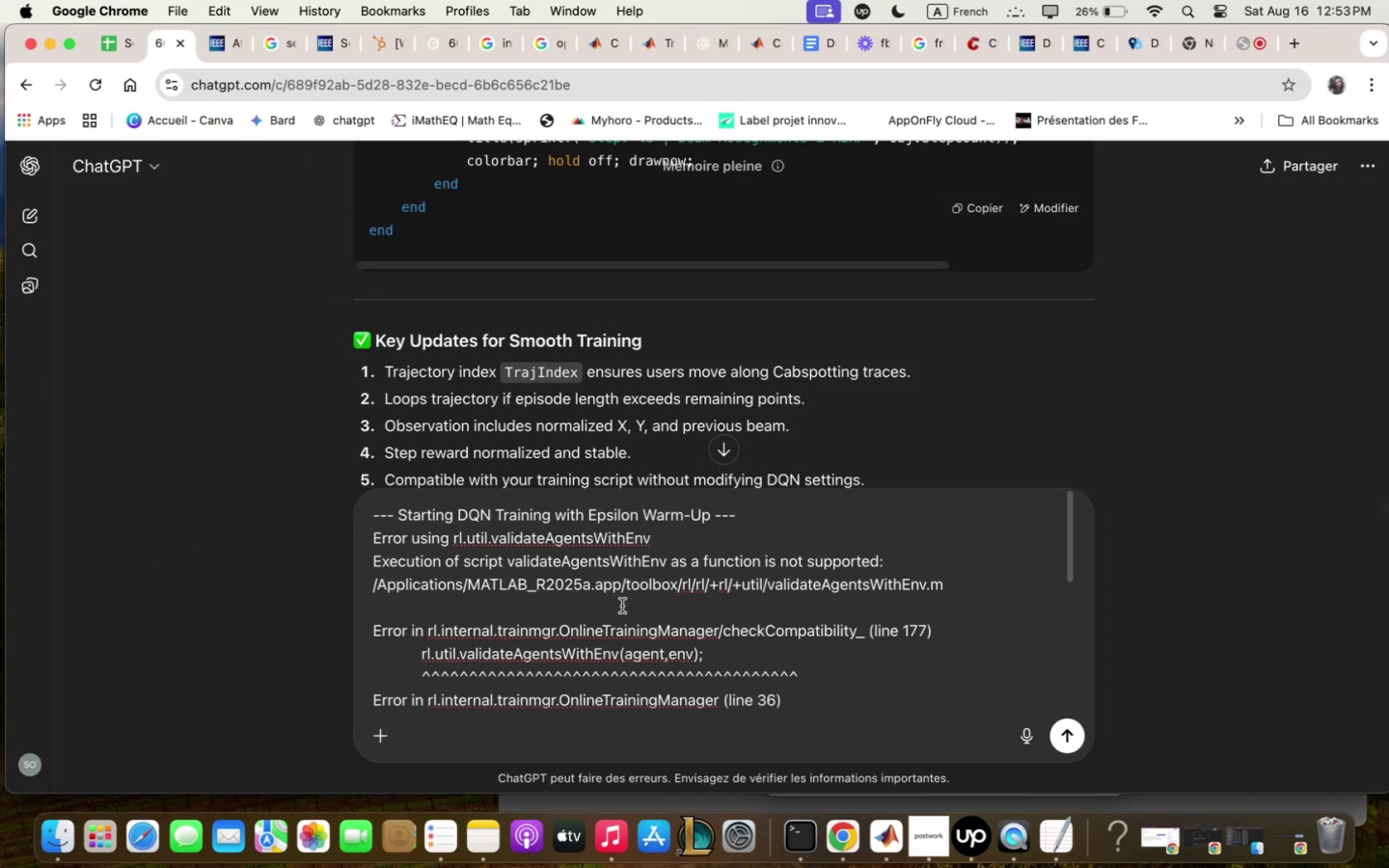 
scroll: coordinate [592, 581], scroll_direction: up, amount: 15.0
 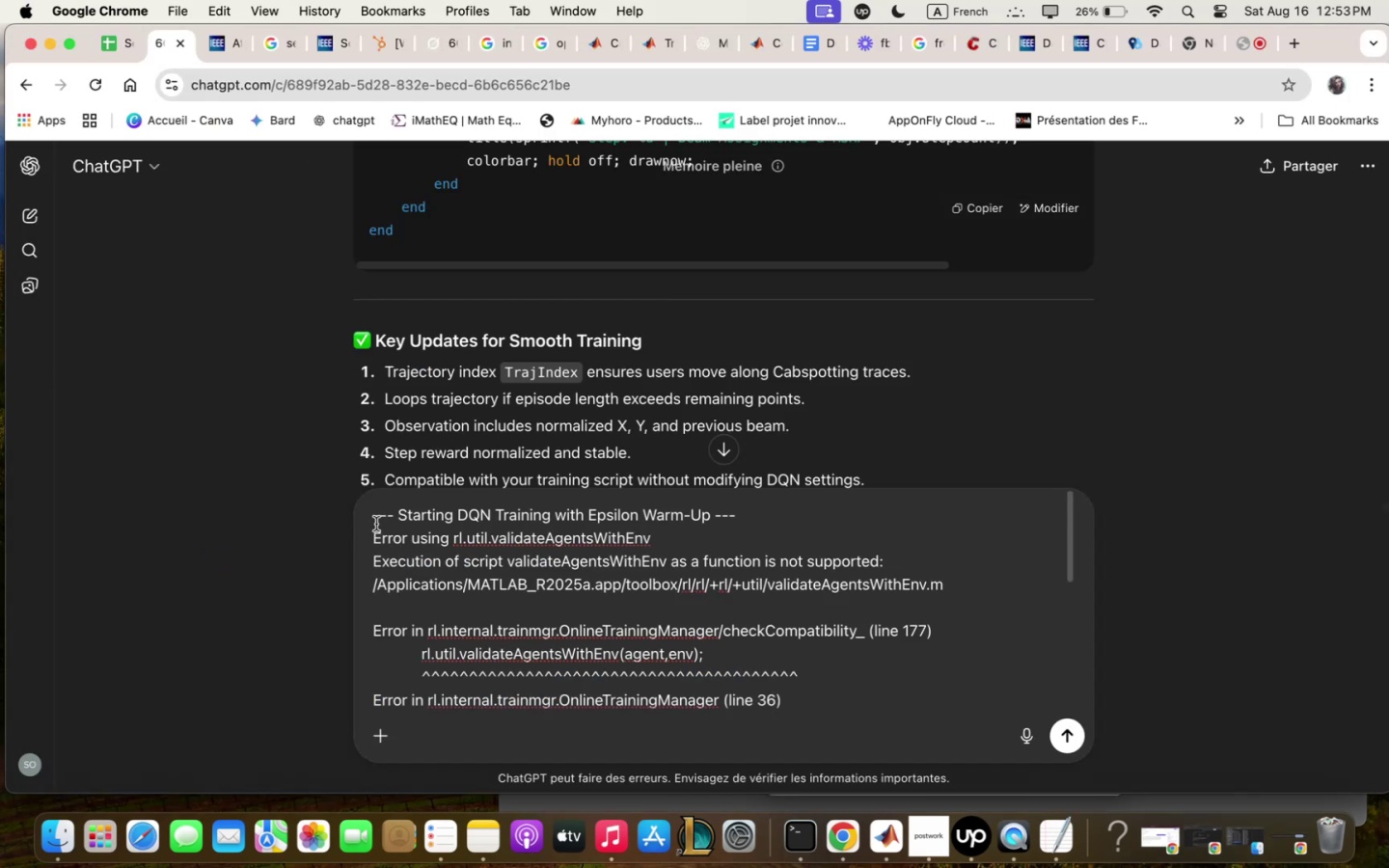 
left_click([376, 514])
 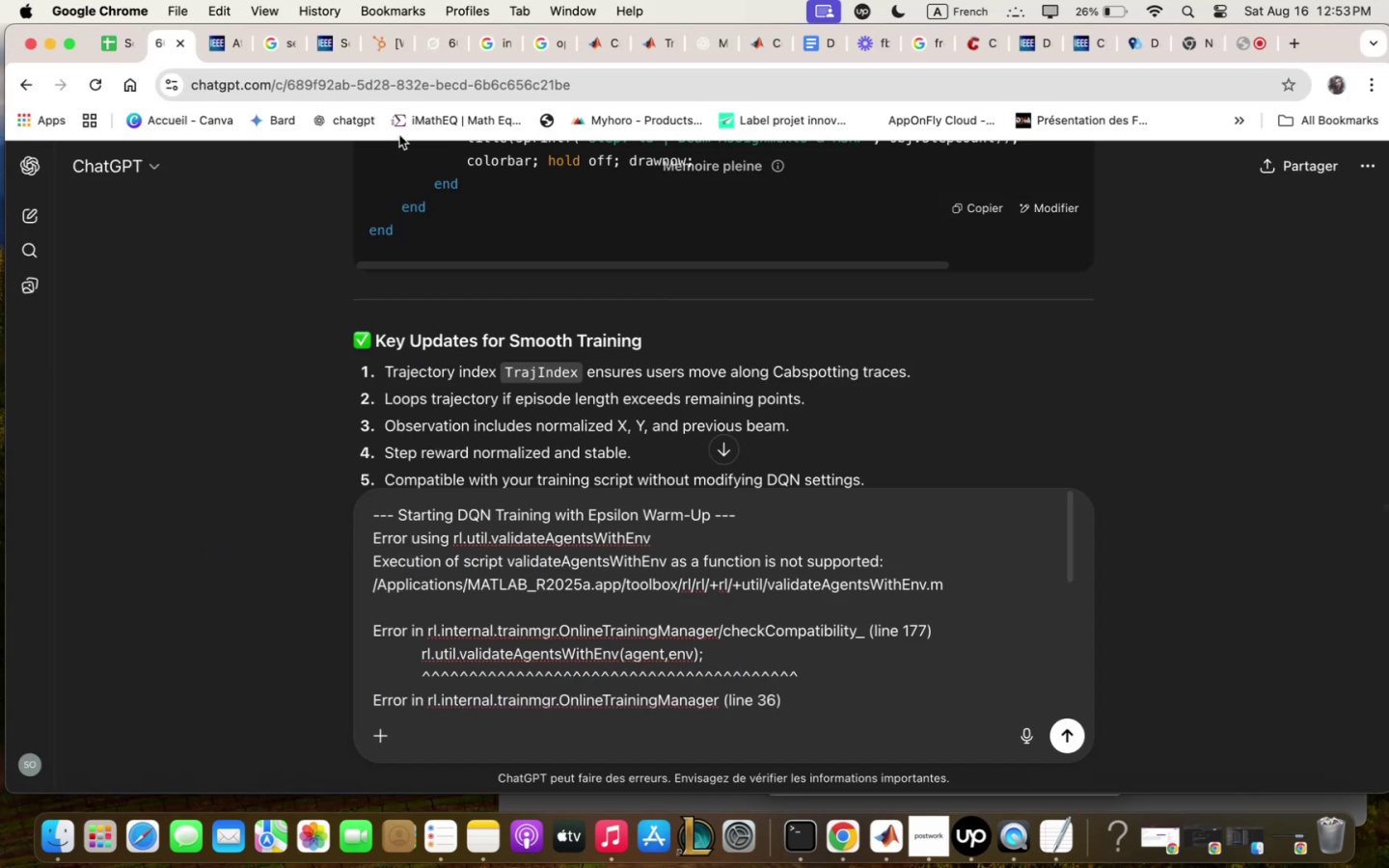 
key(ArrowLeft)
 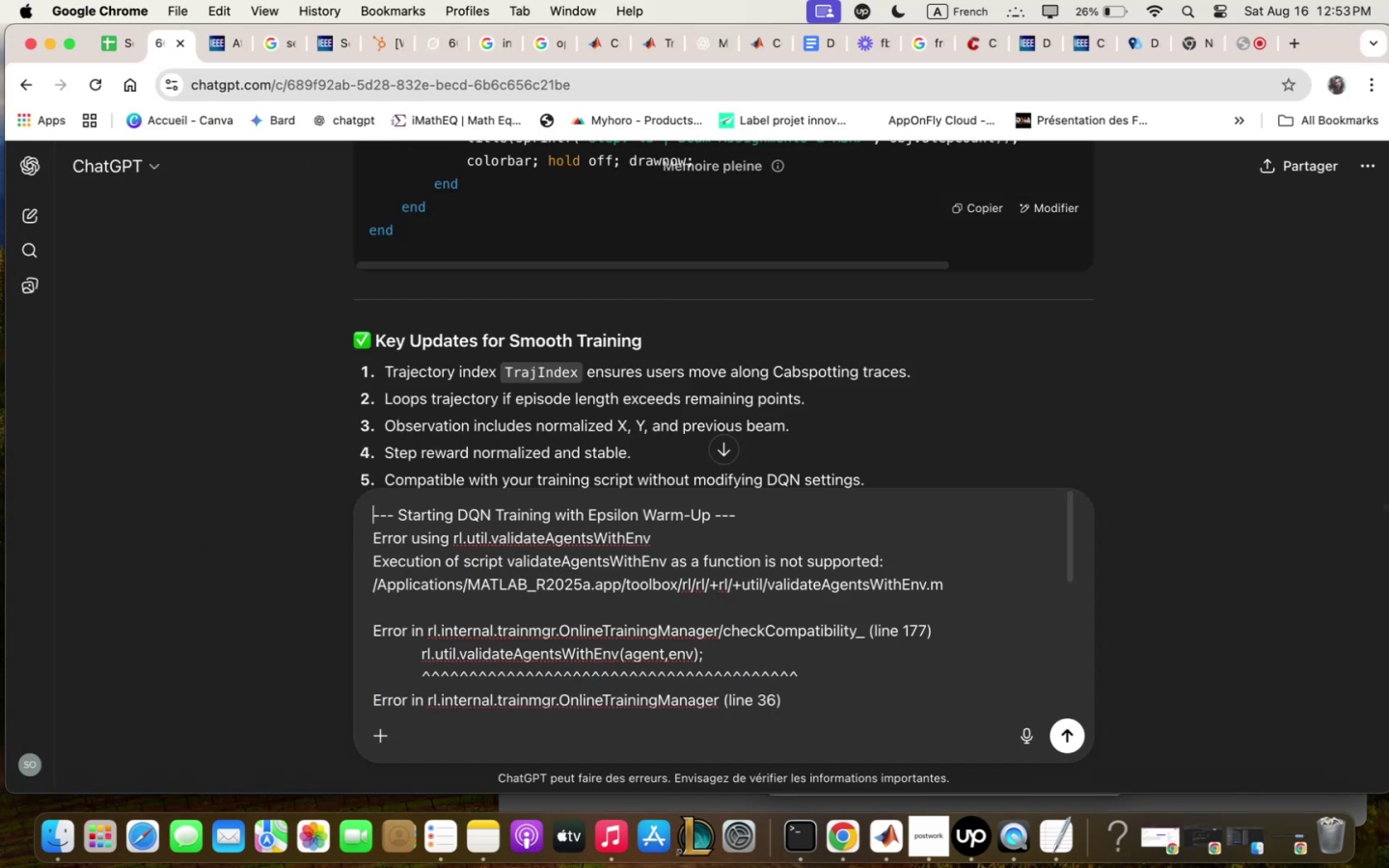 
type(i tried running the trqining zith the follozing dan script . )
 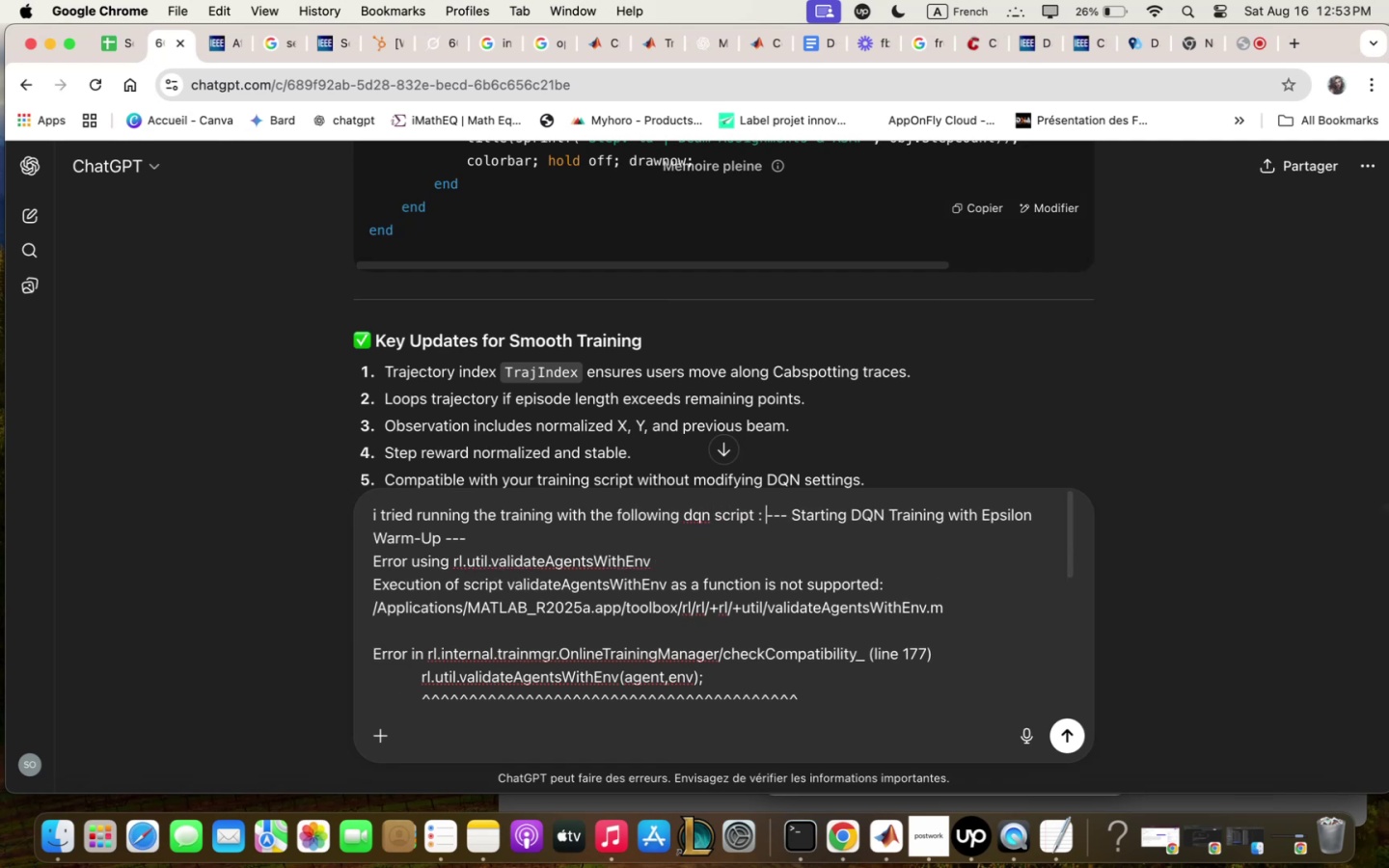 
key(Meta+CommandLeft)
 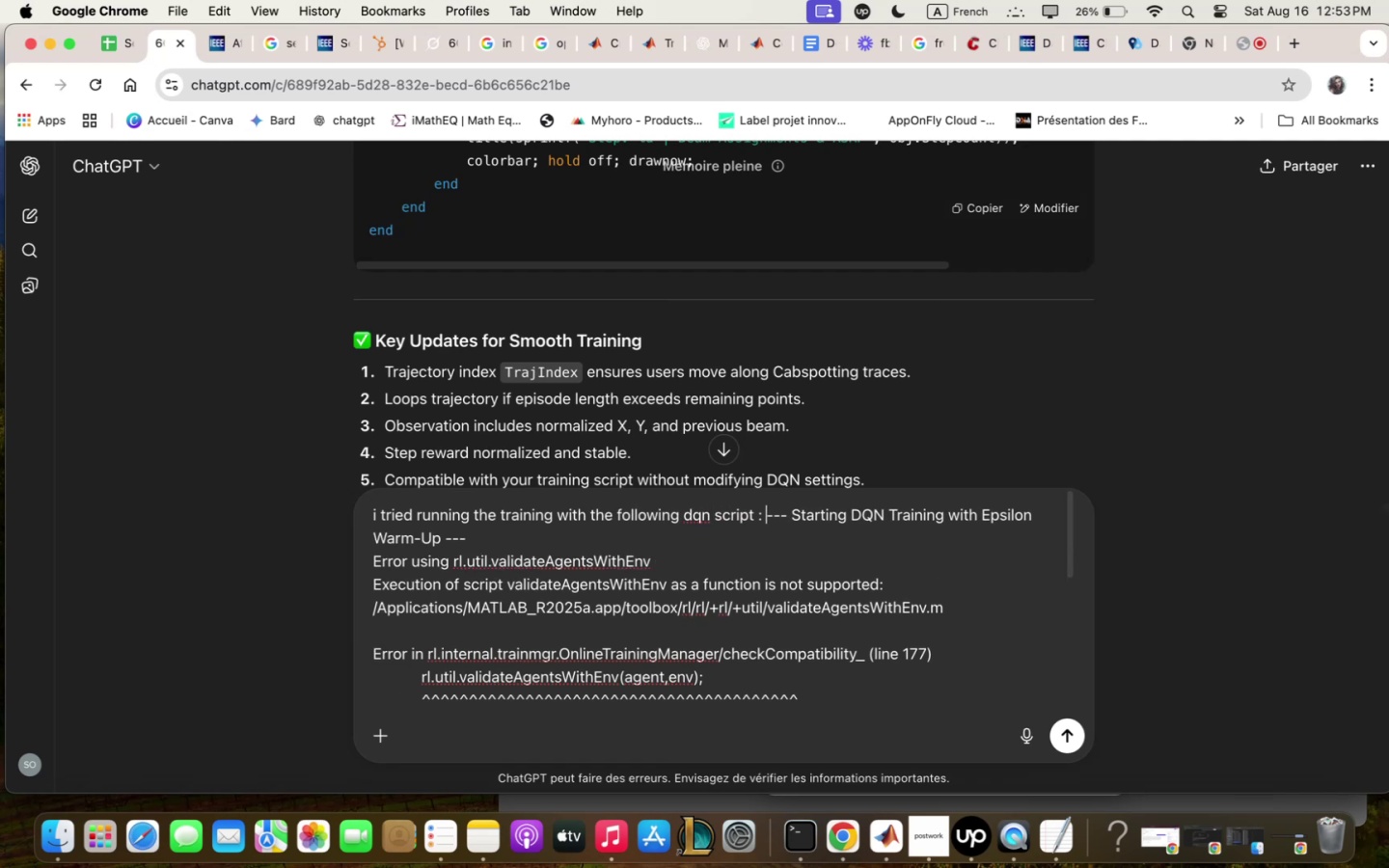 
key(Meta+V)
 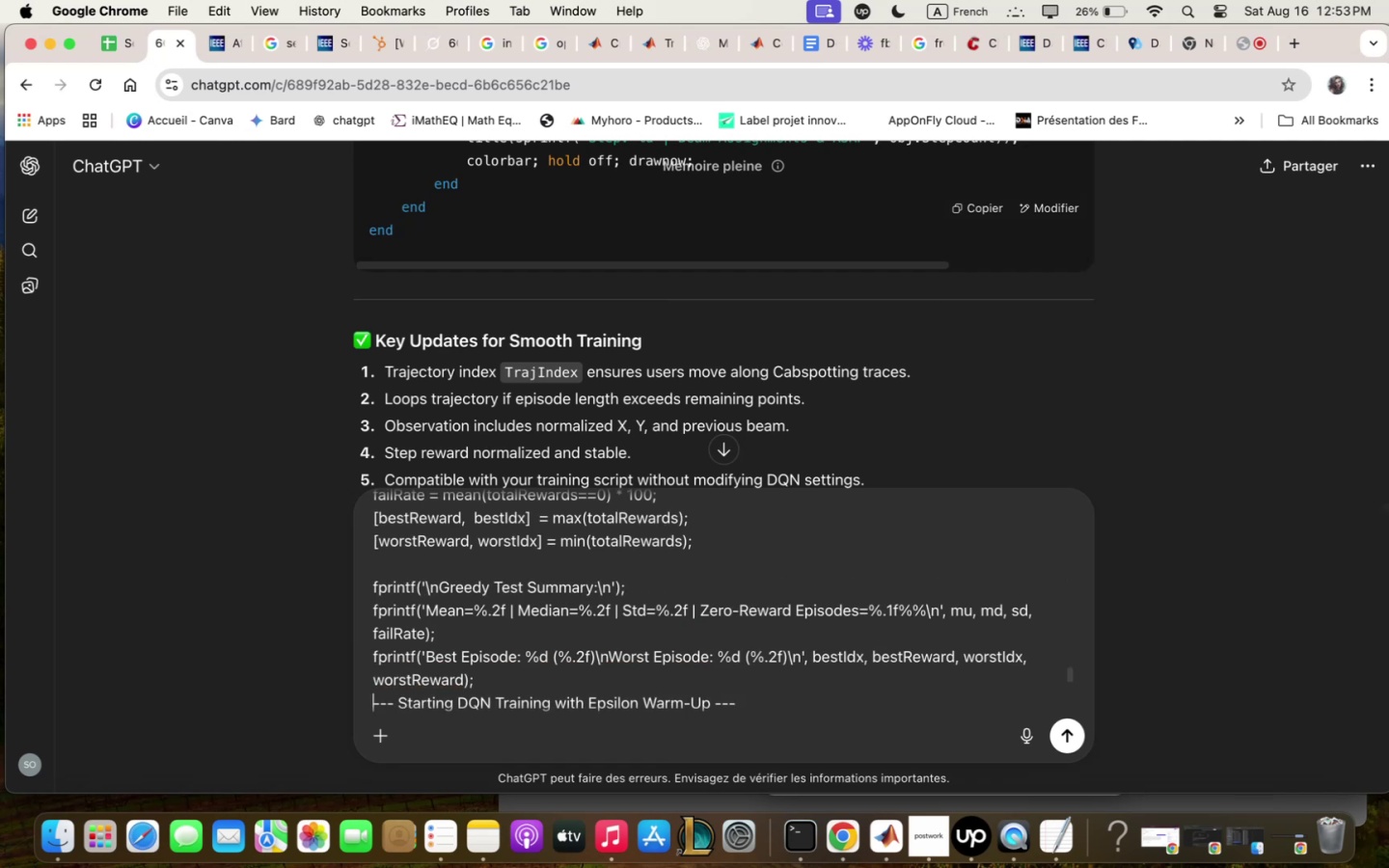 
key(Space)
 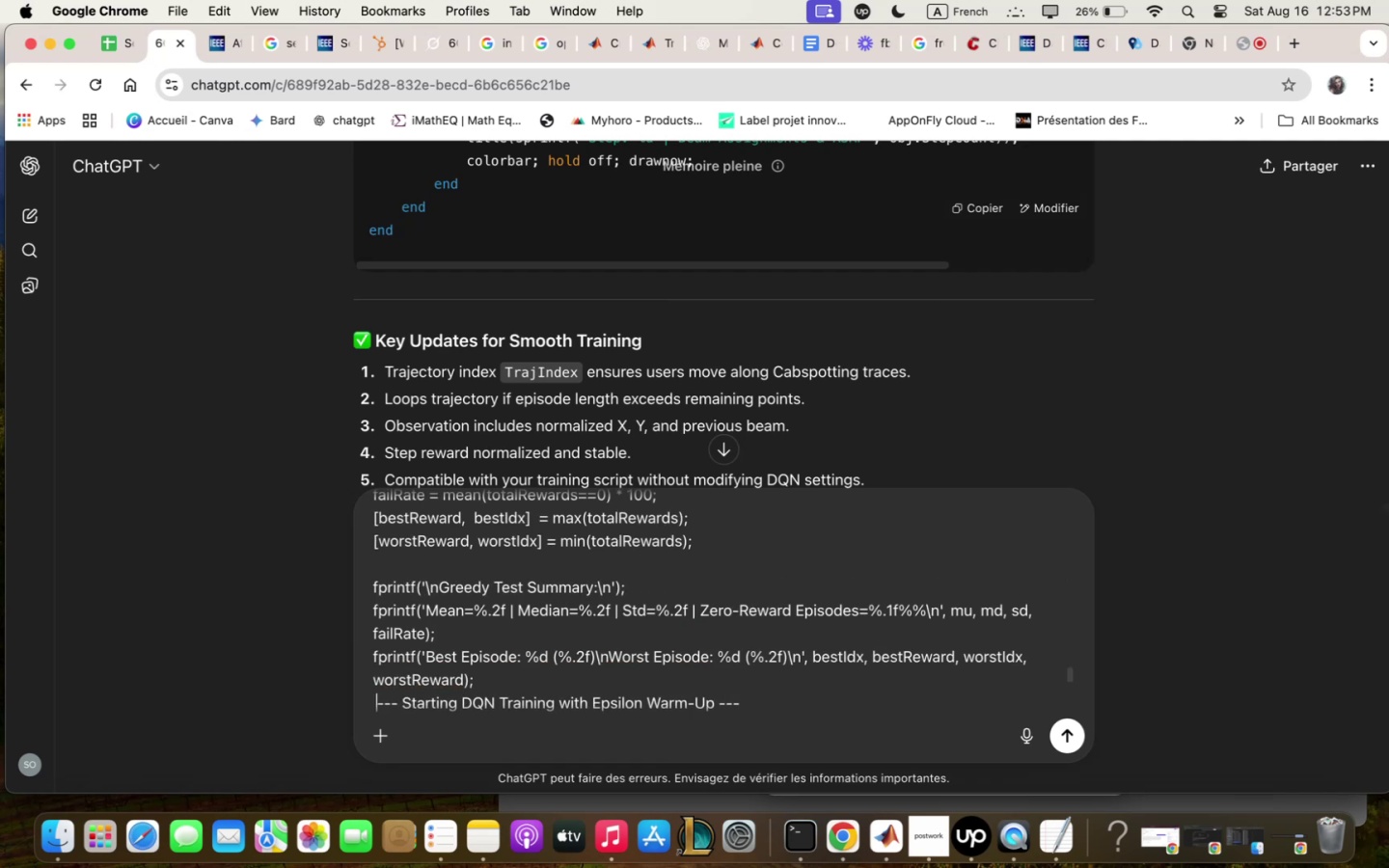 
key(Space)
 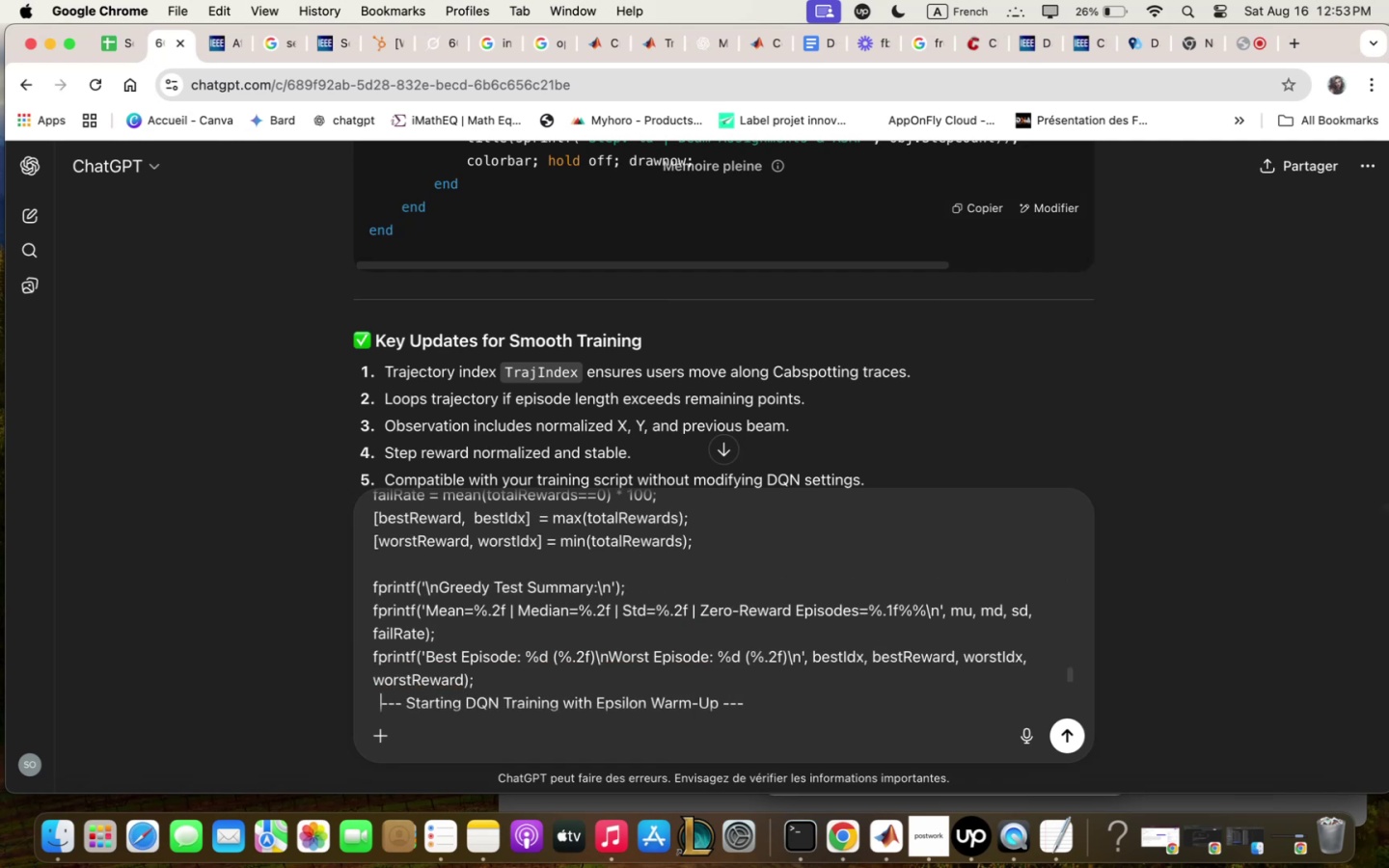 
key(M)
 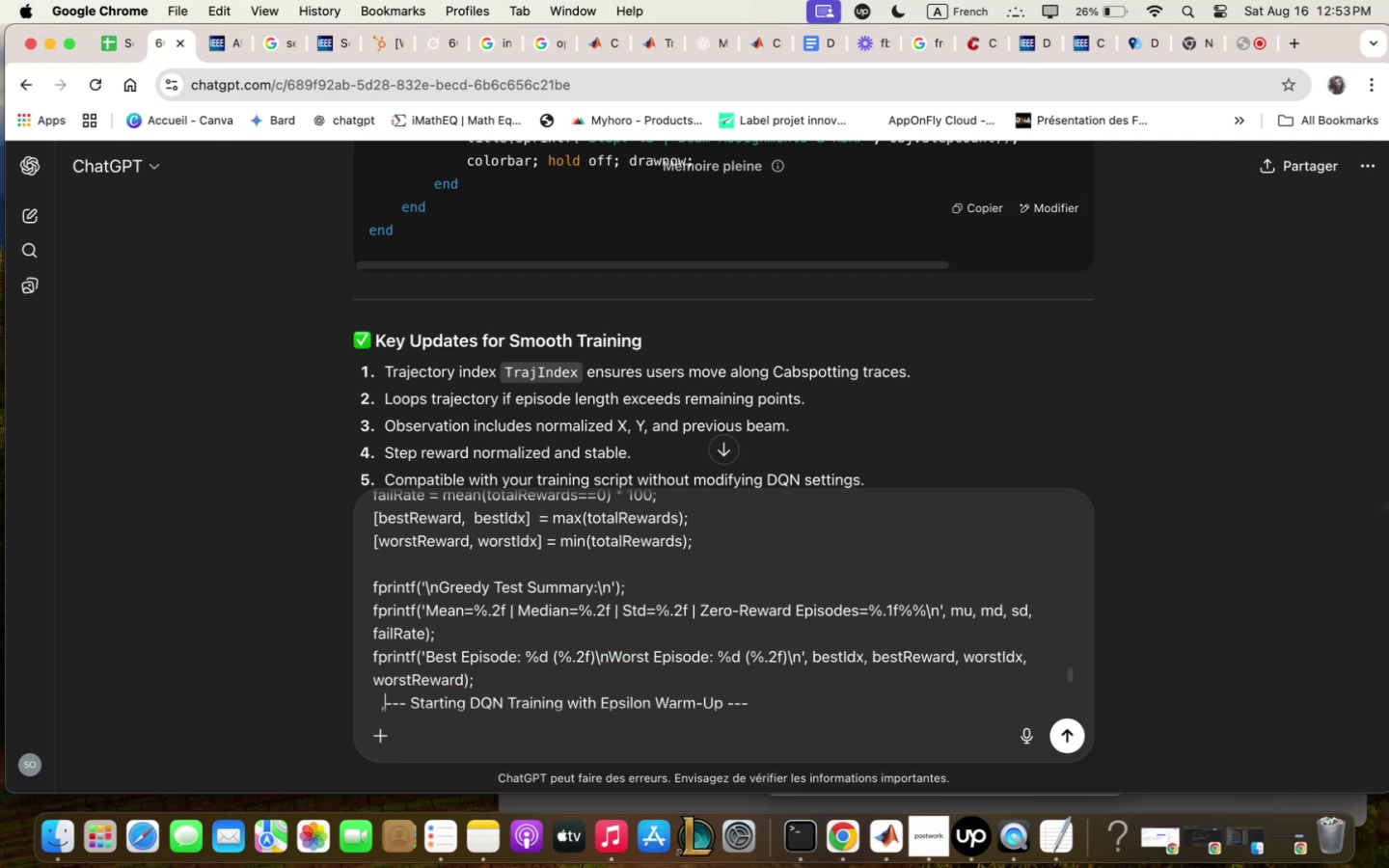 
key(Space)
 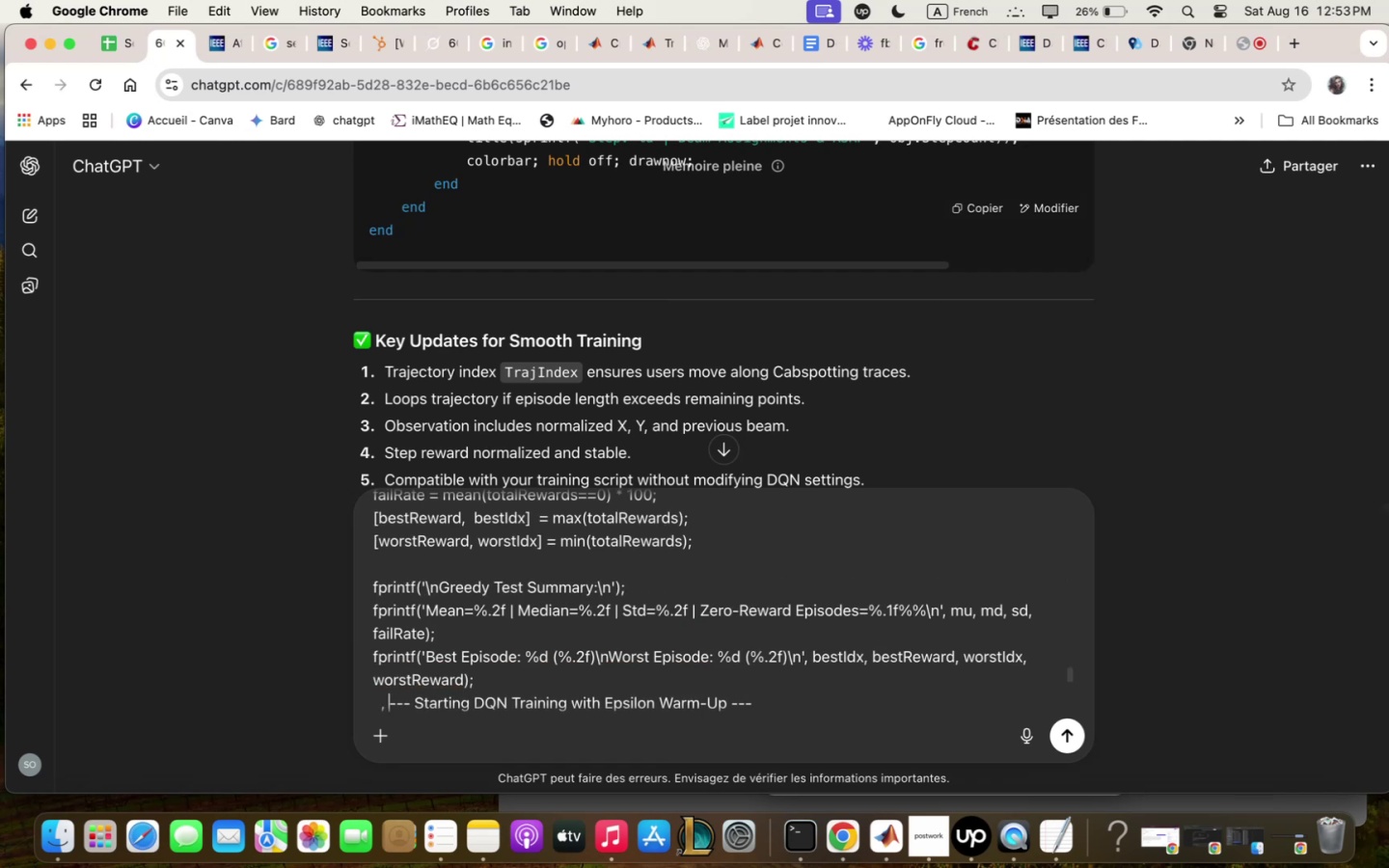 
key(Enter)
 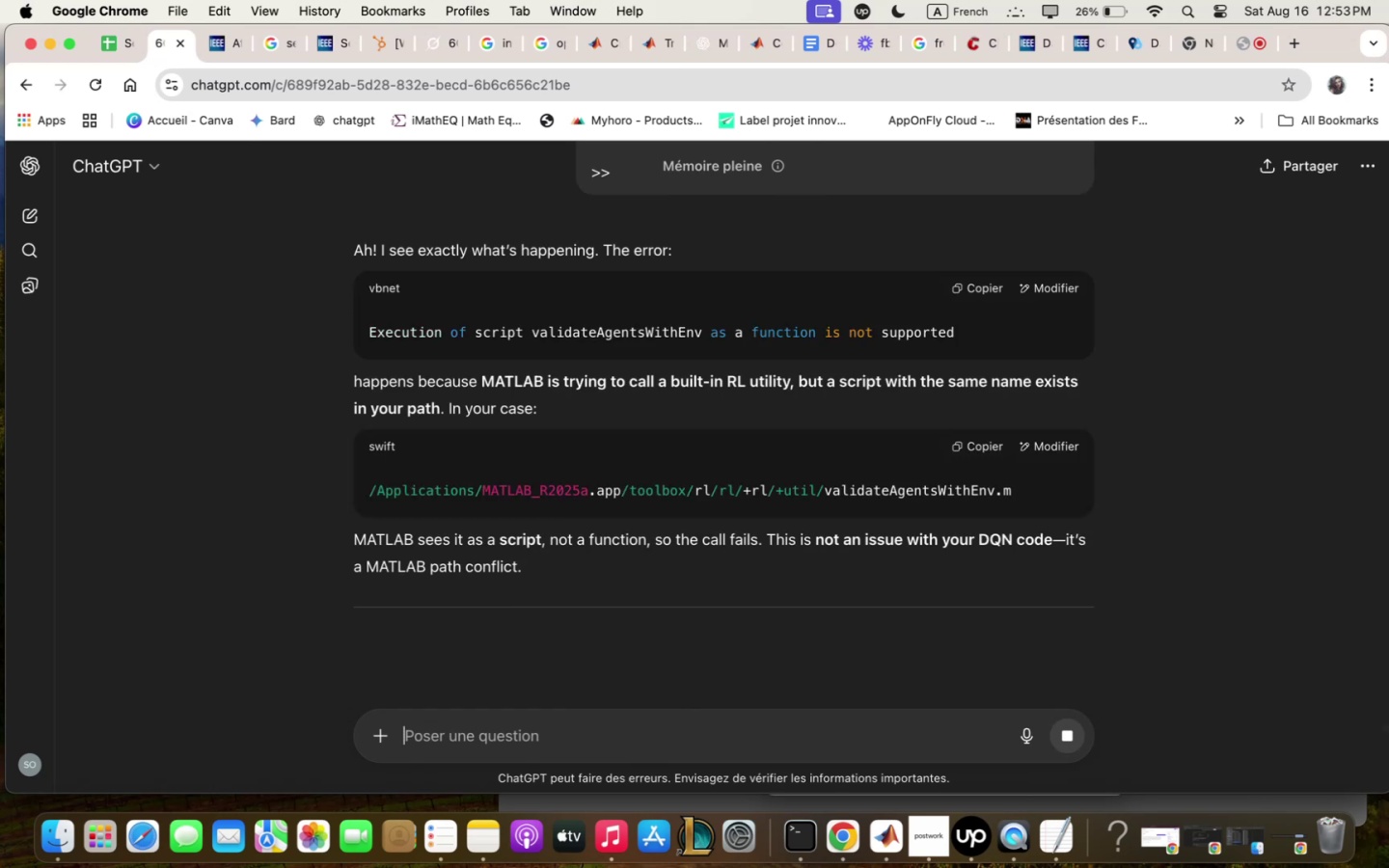 
scroll: coordinate [1007, 421], scroll_direction: down, amount: 3.0
 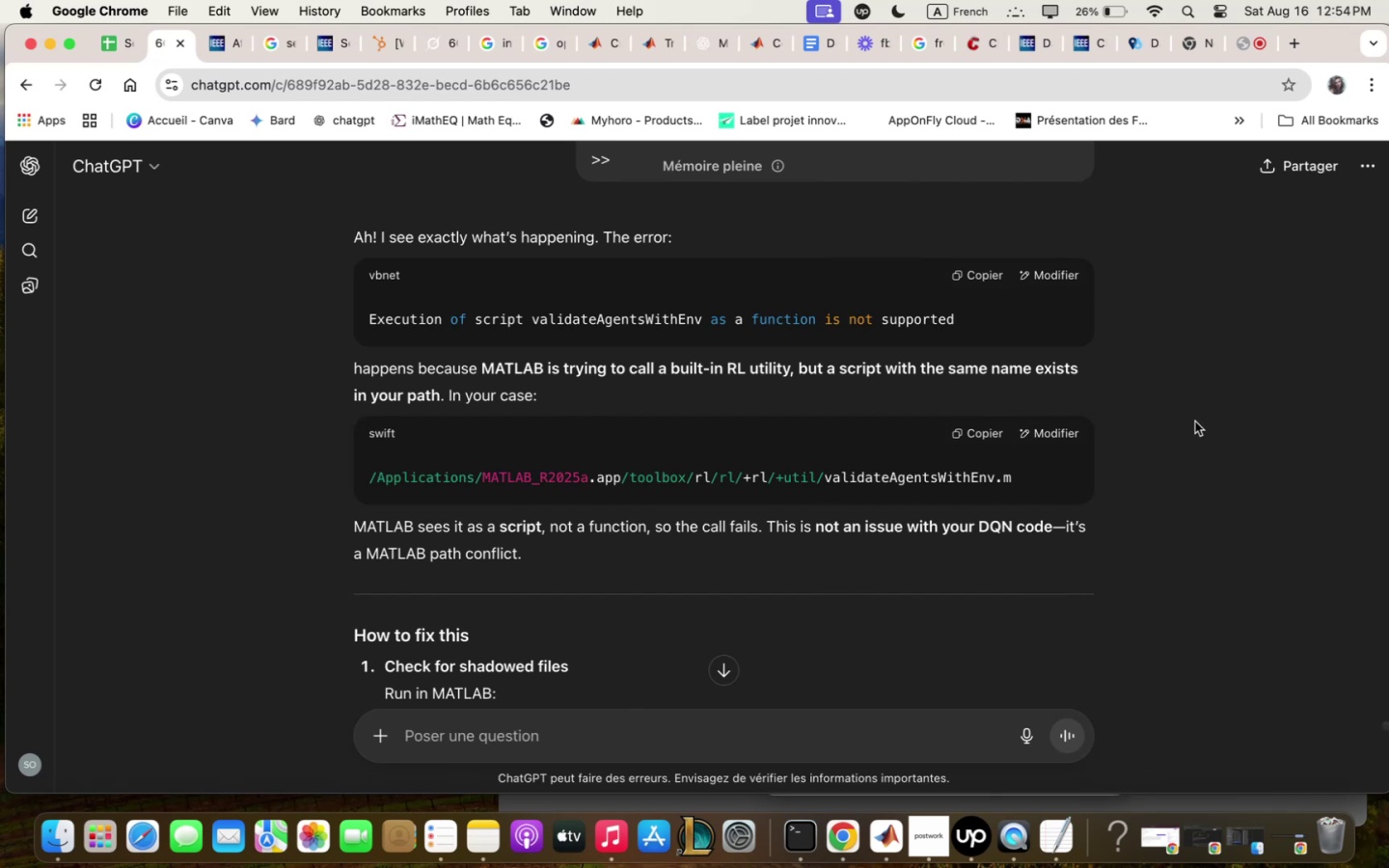 
wait(39.4)
 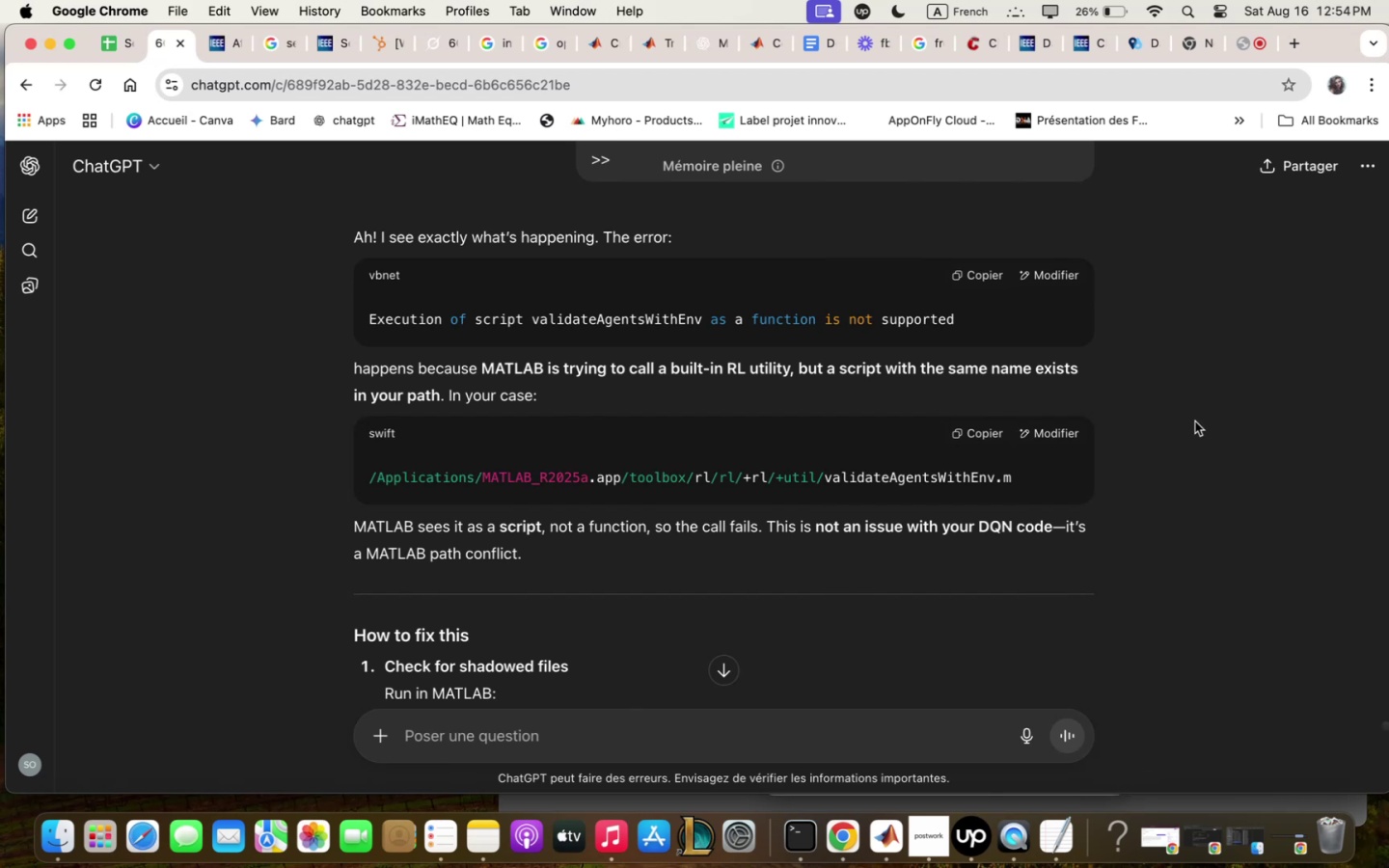 
scroll: coordinate [1260, 457], scroll_direction: down, amount: 1.0
 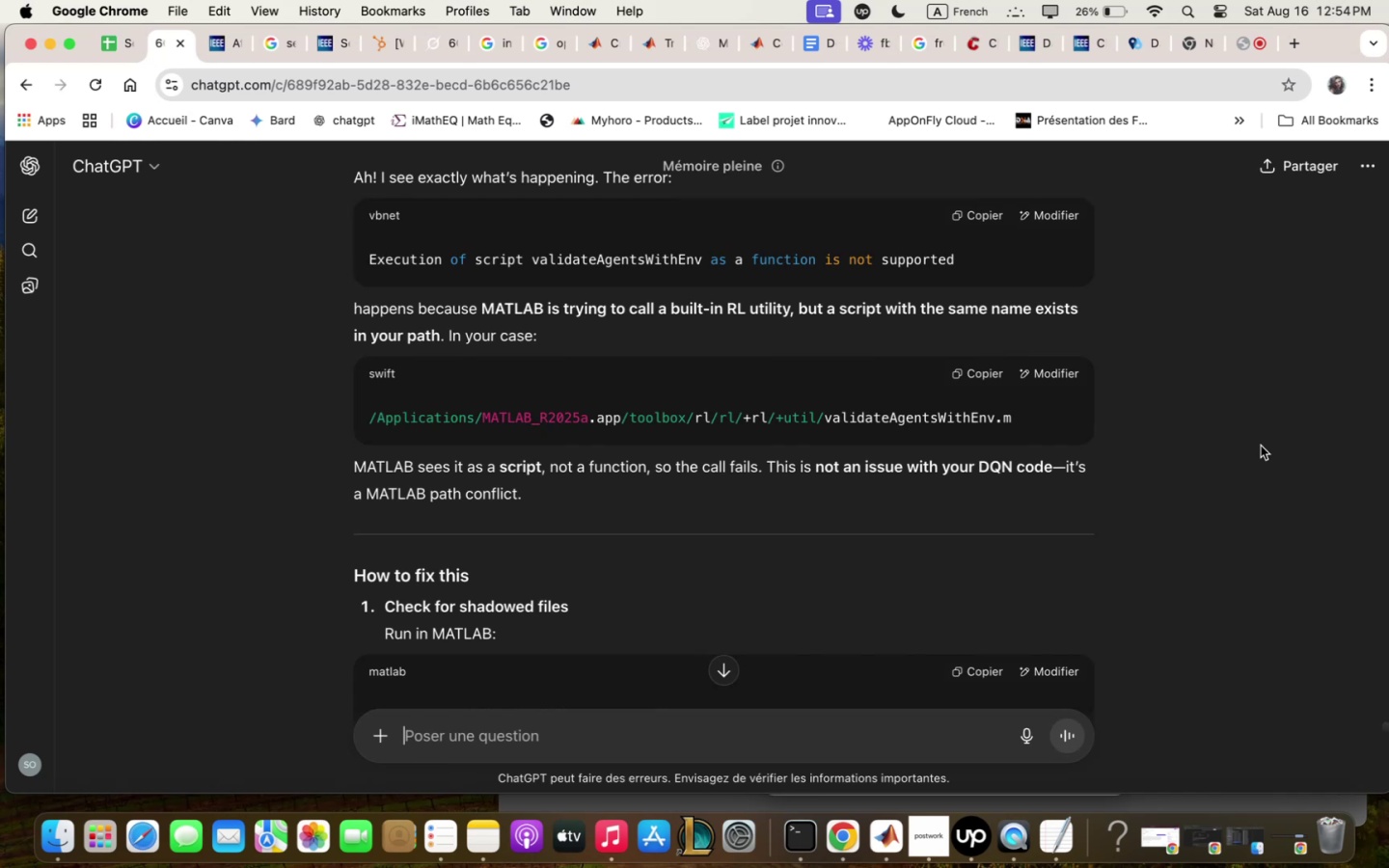 
wait(19.2)
 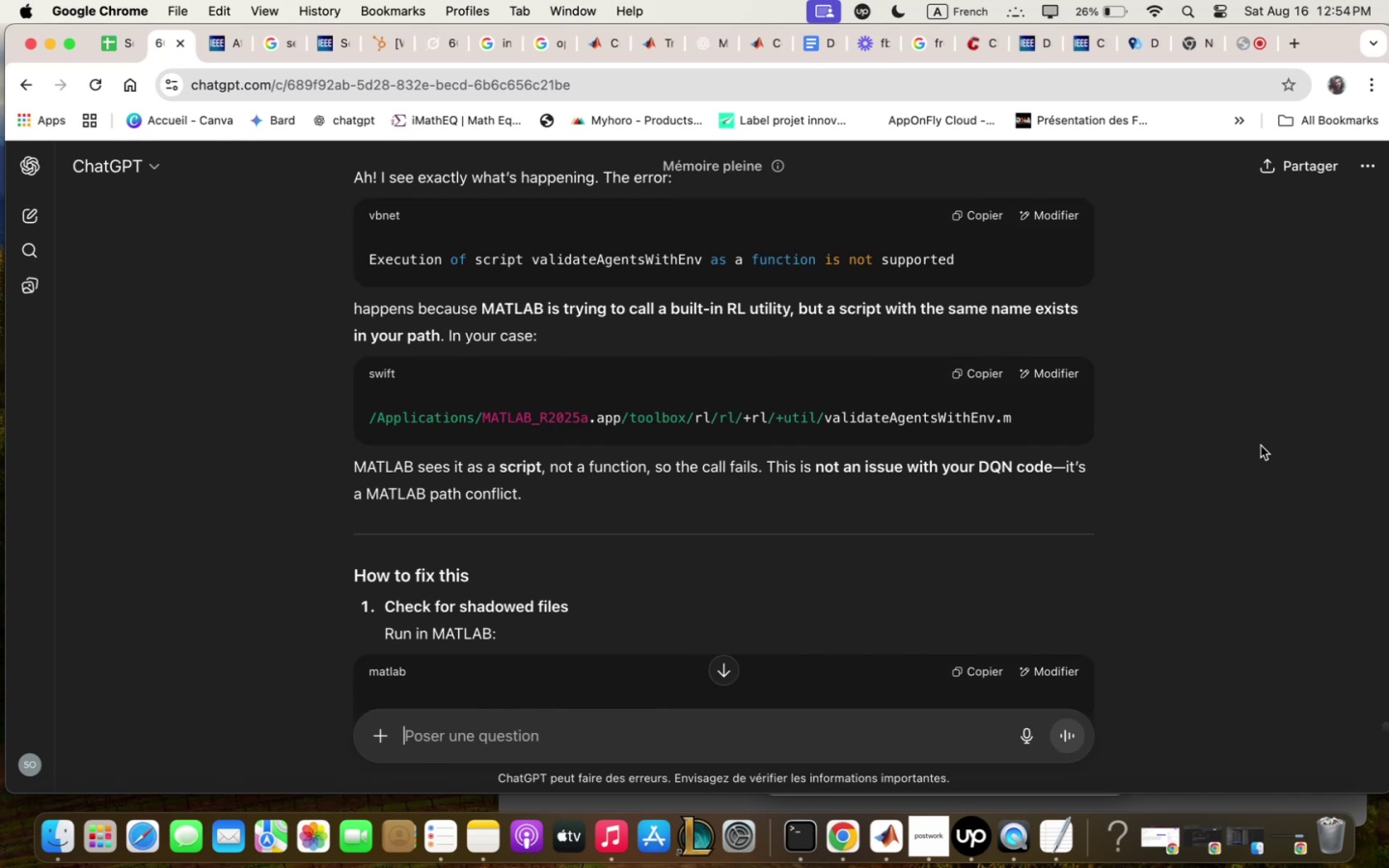 
scroll: coordinate [1127, 504], scroll_direction: down, amount: 9.0
 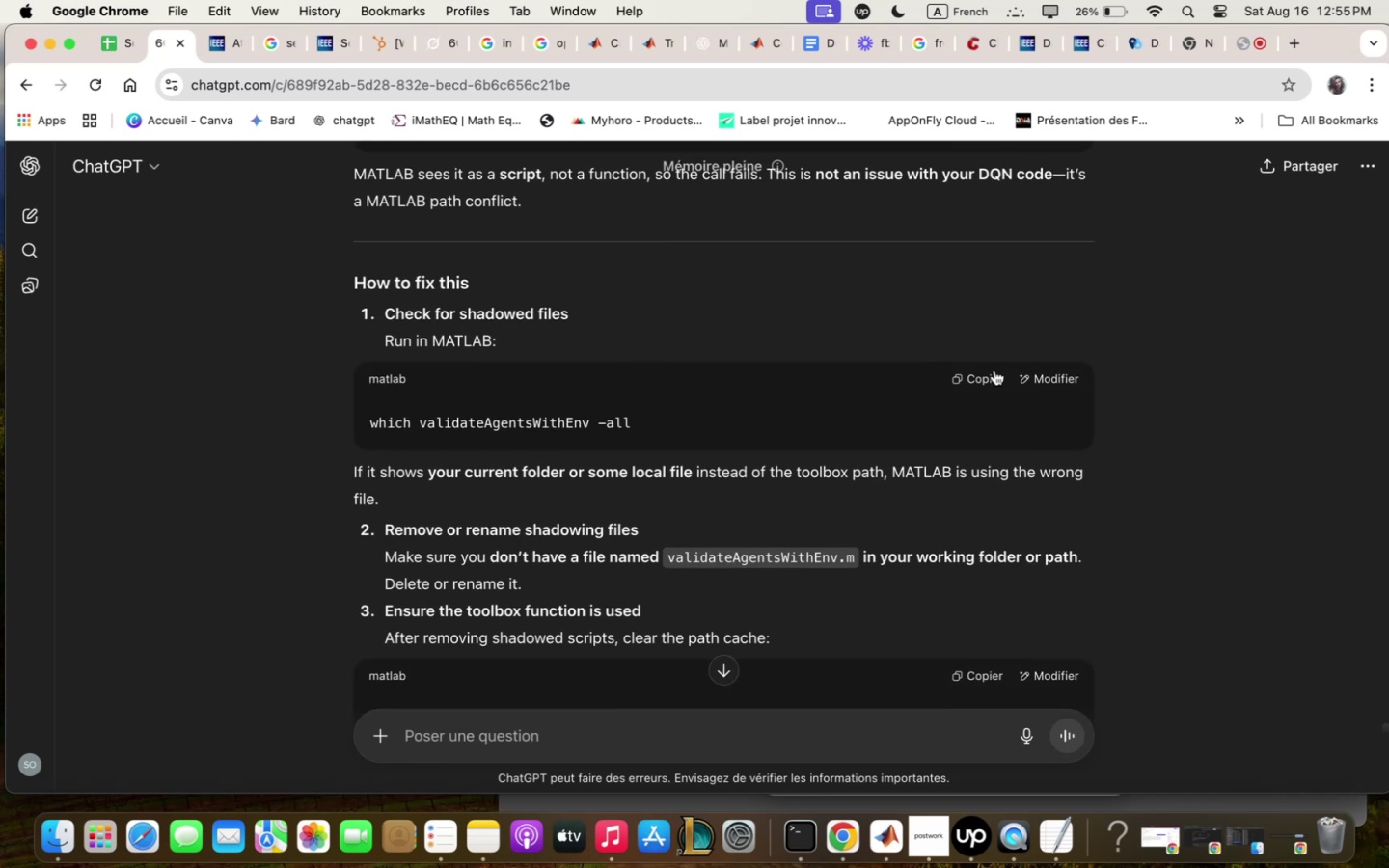 
left_click([994, 371])
 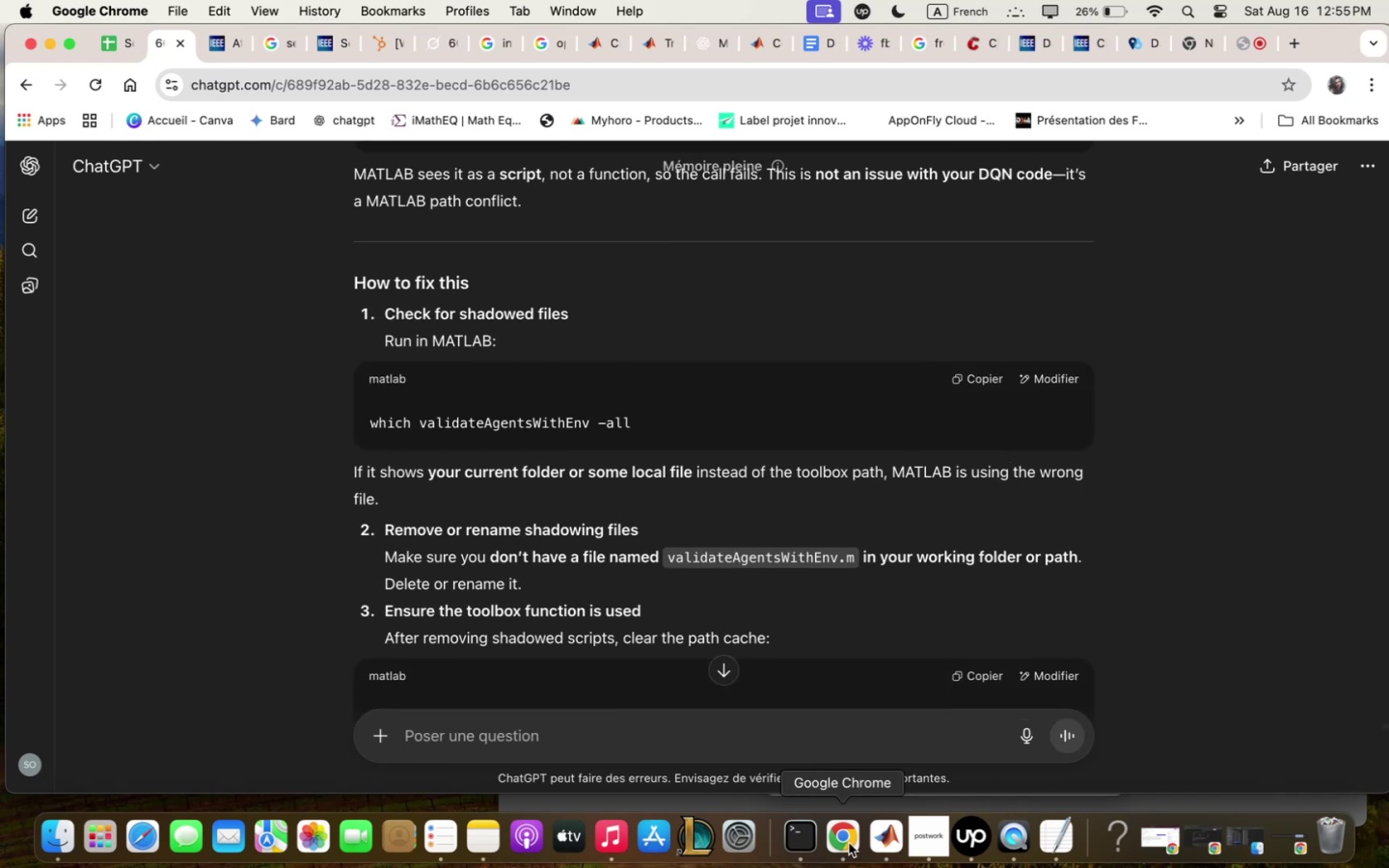 
left_click([887, 841])
 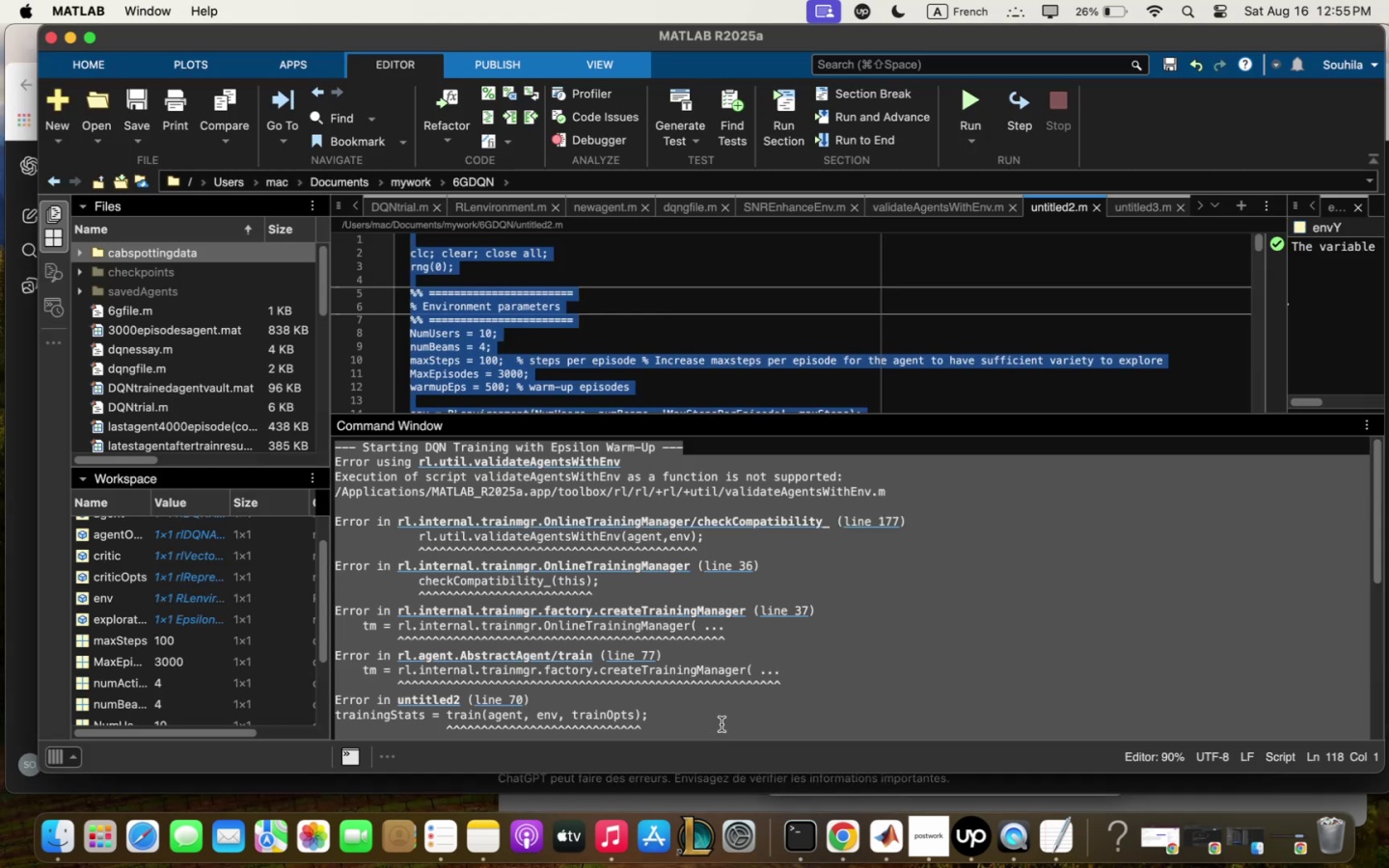 
left_click([722, 723])
 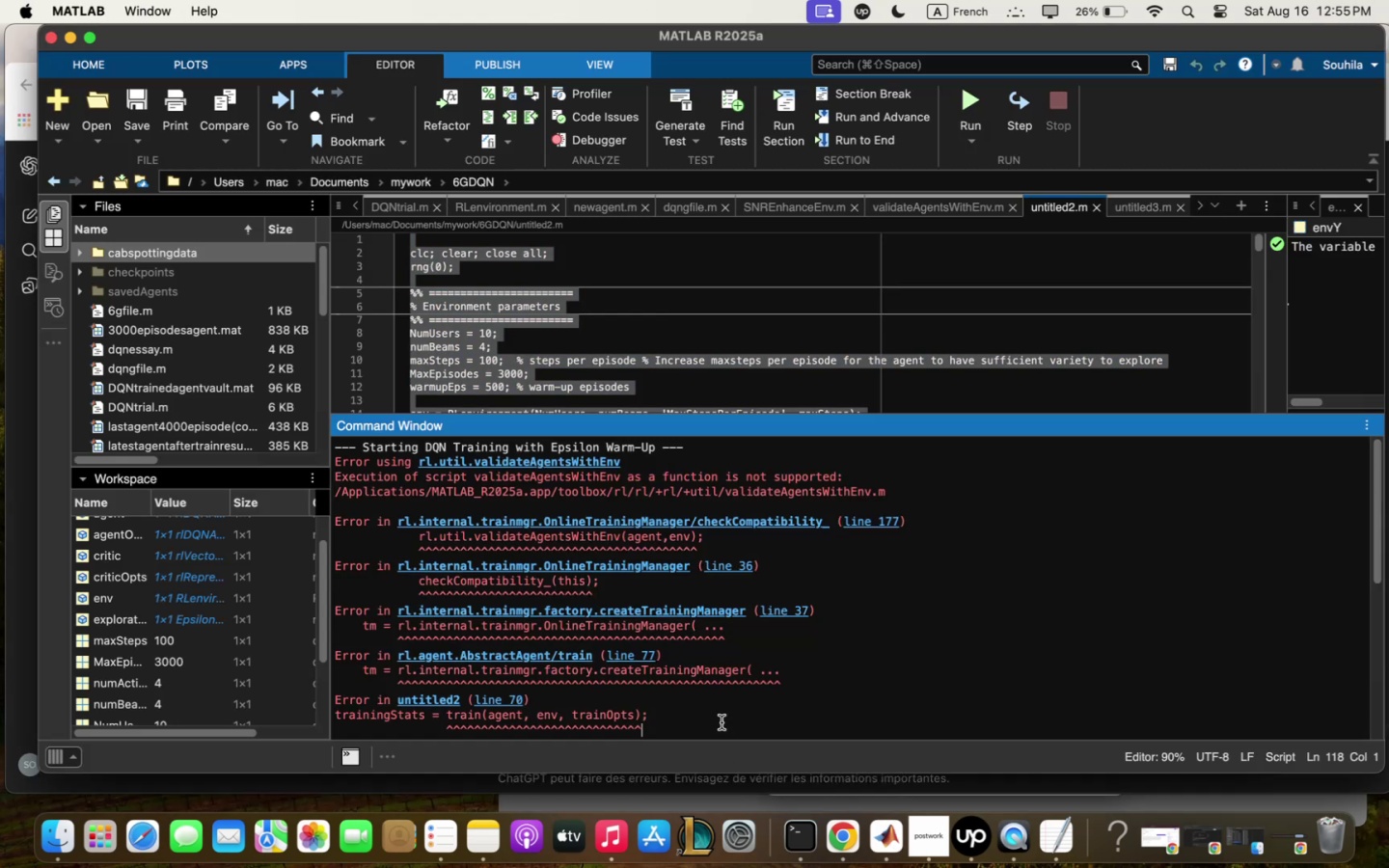 
key(Meta+CommandLeft)
 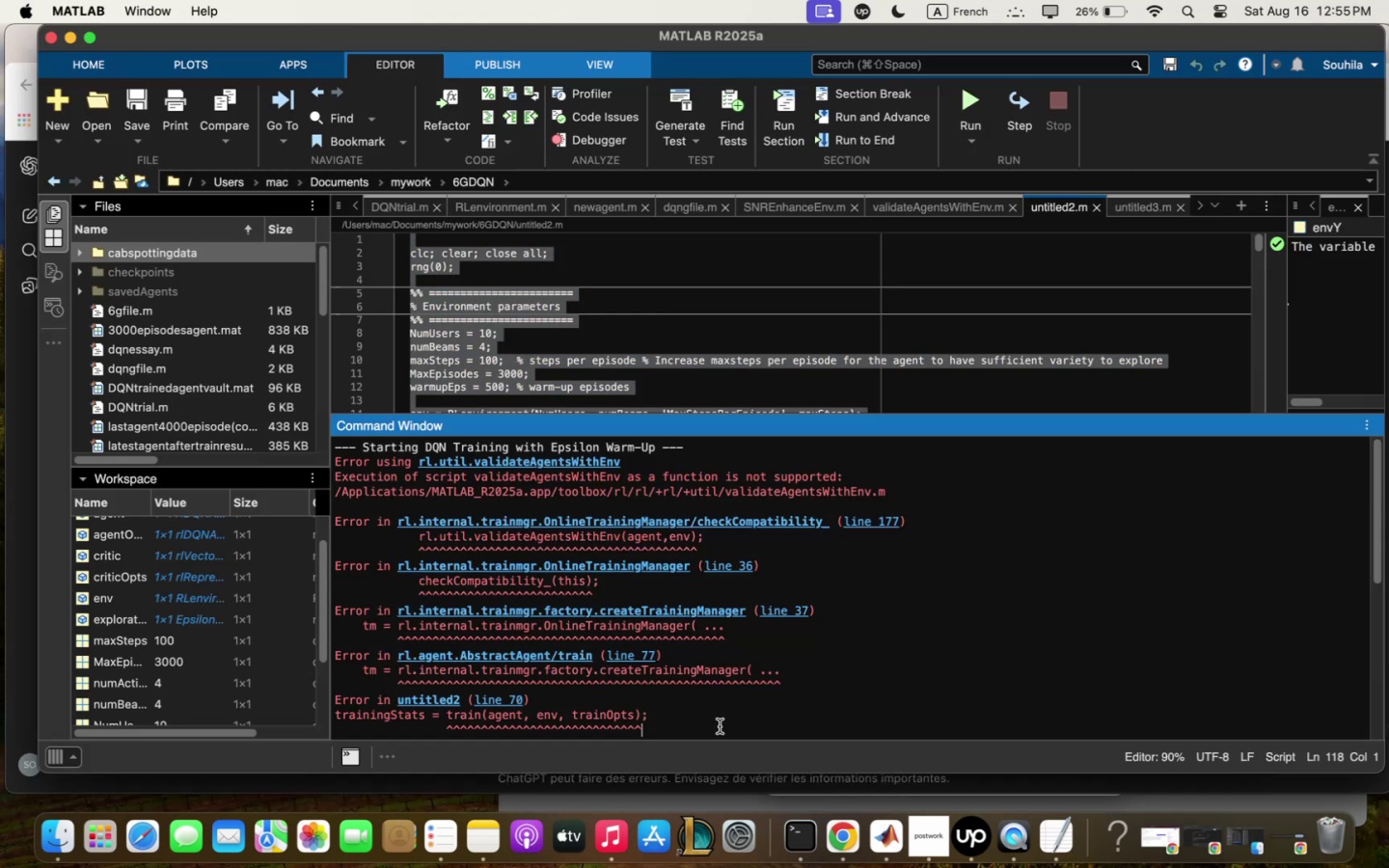 
key(Enter)
 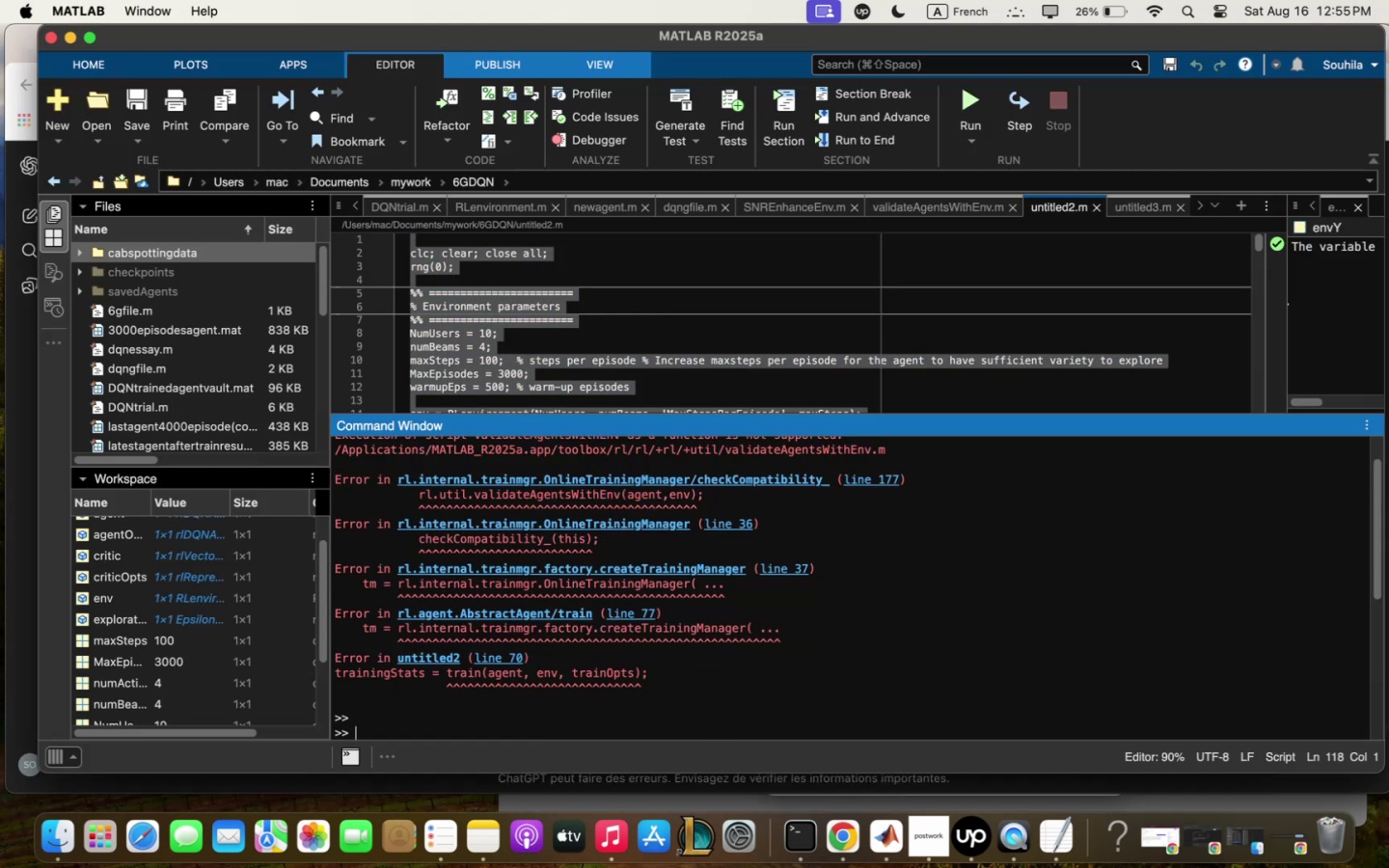 
key(Meta+V)
 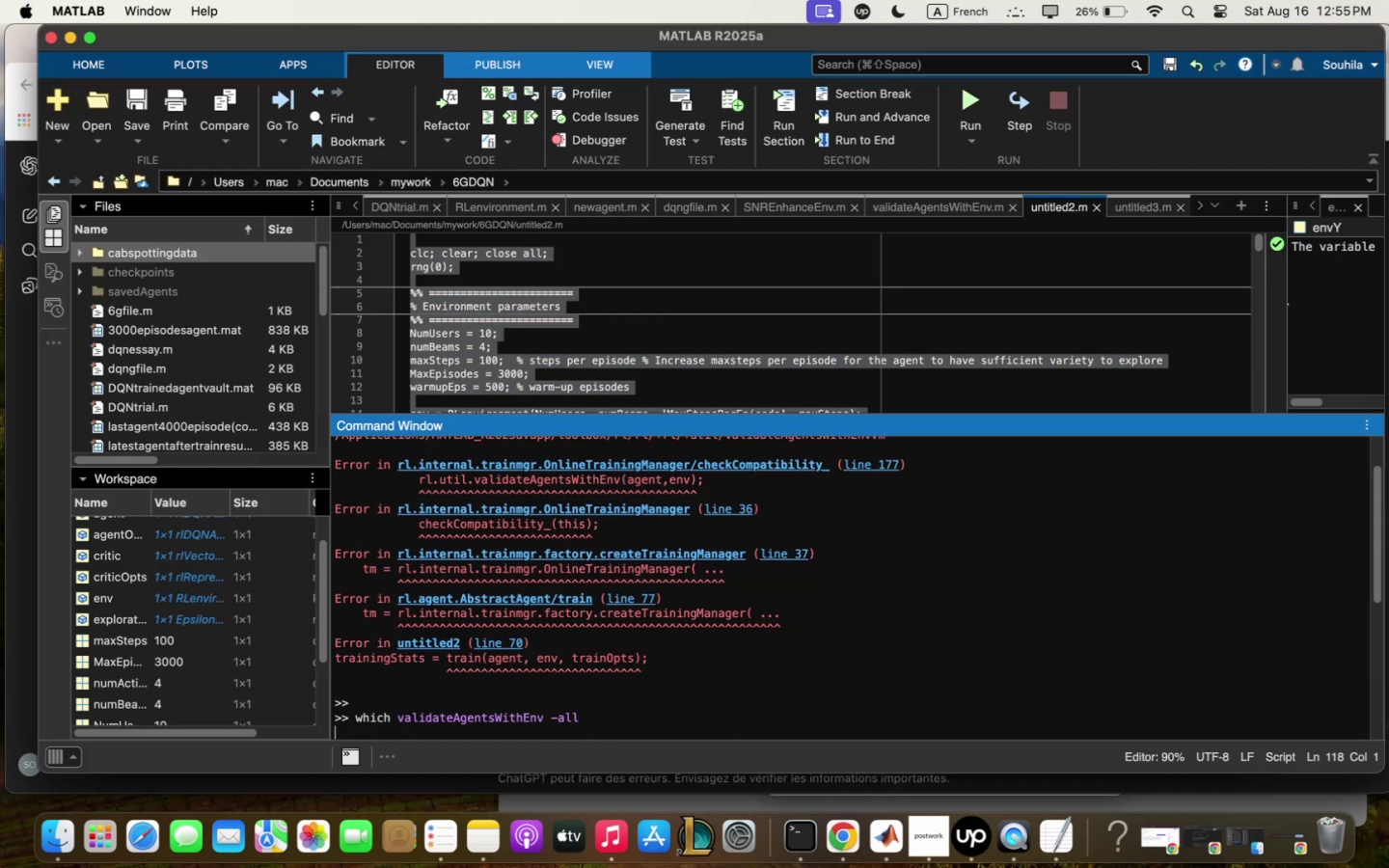 
wait(9.93)
 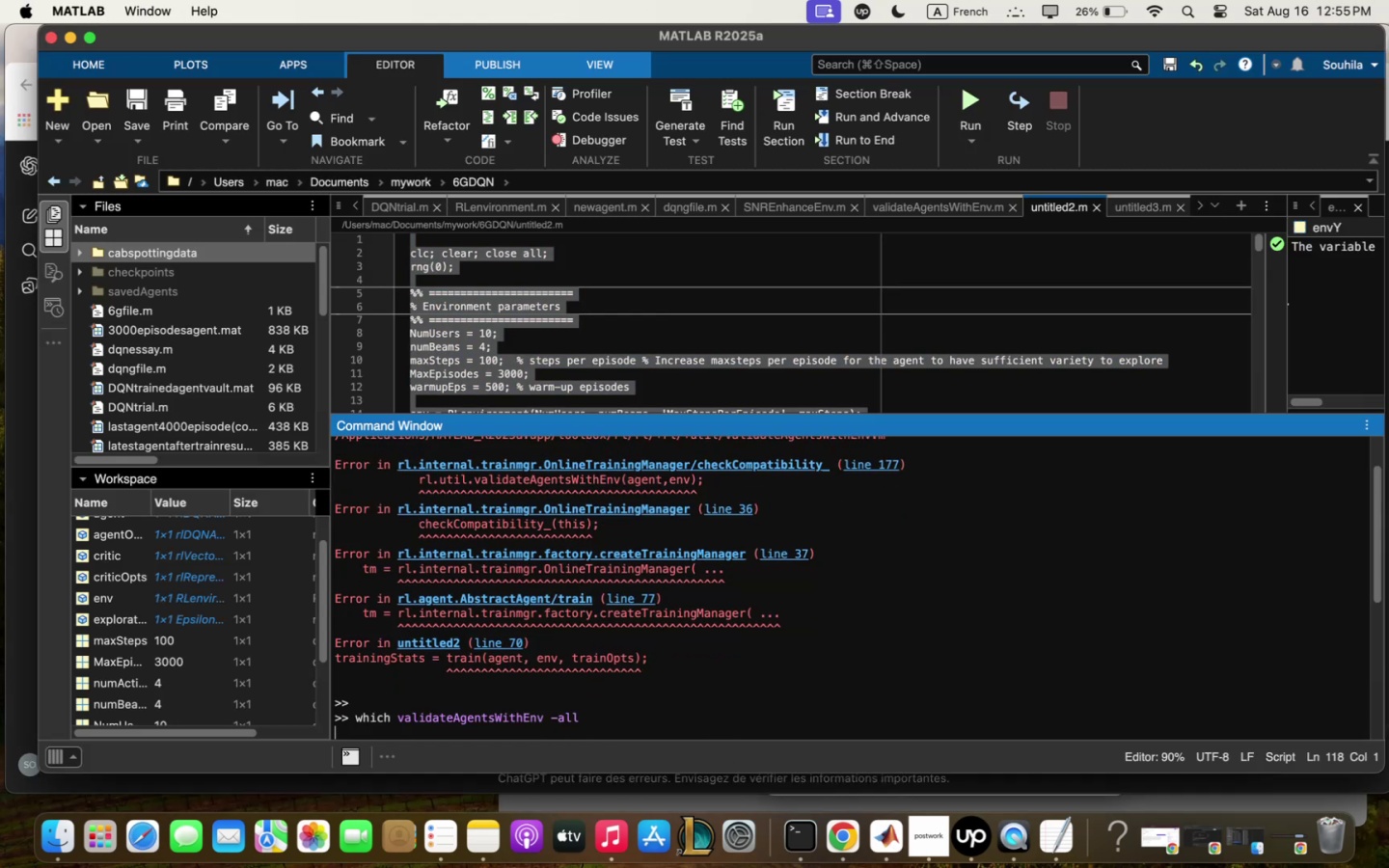 
key(Enter)
 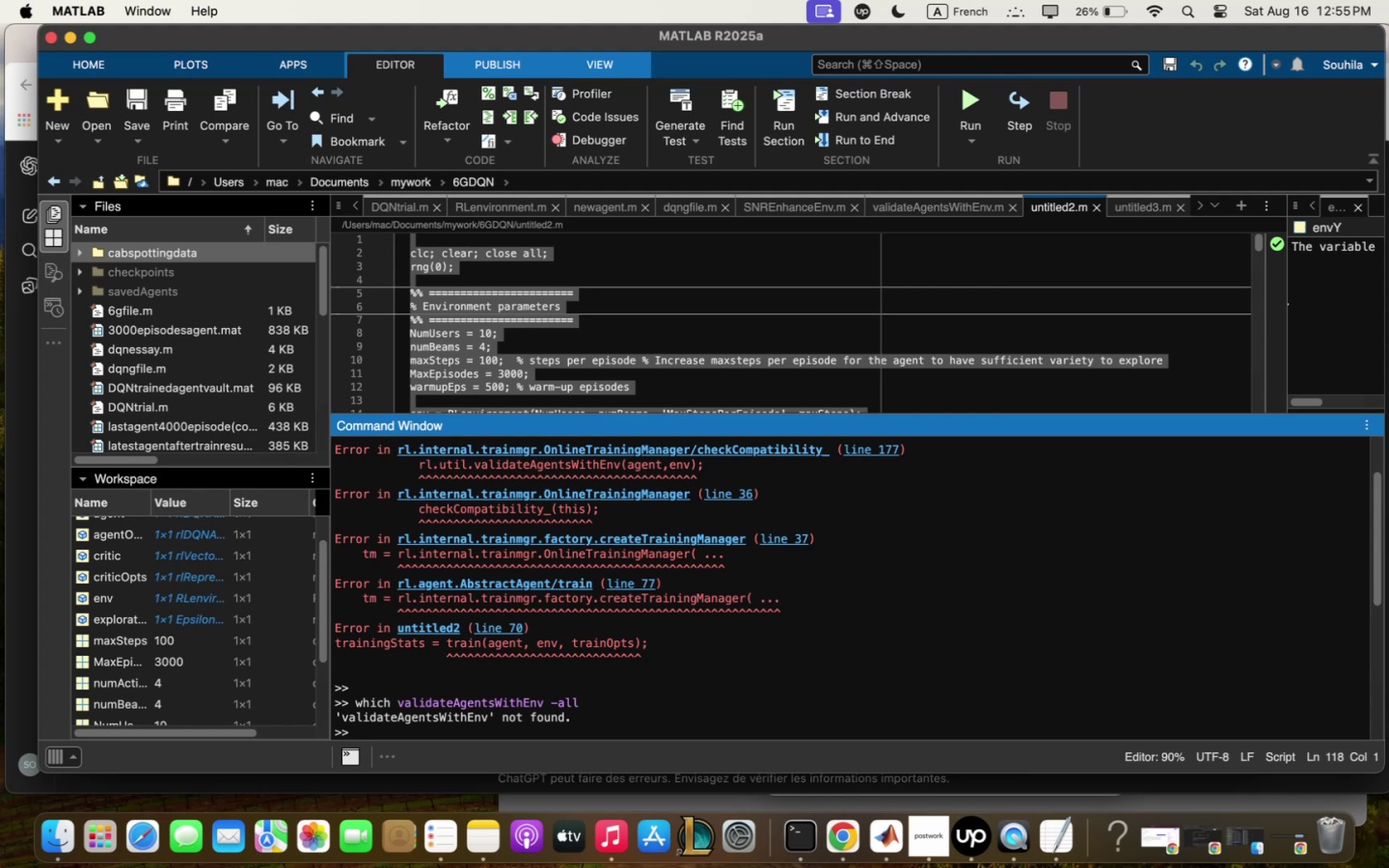 
wait(11.82)
 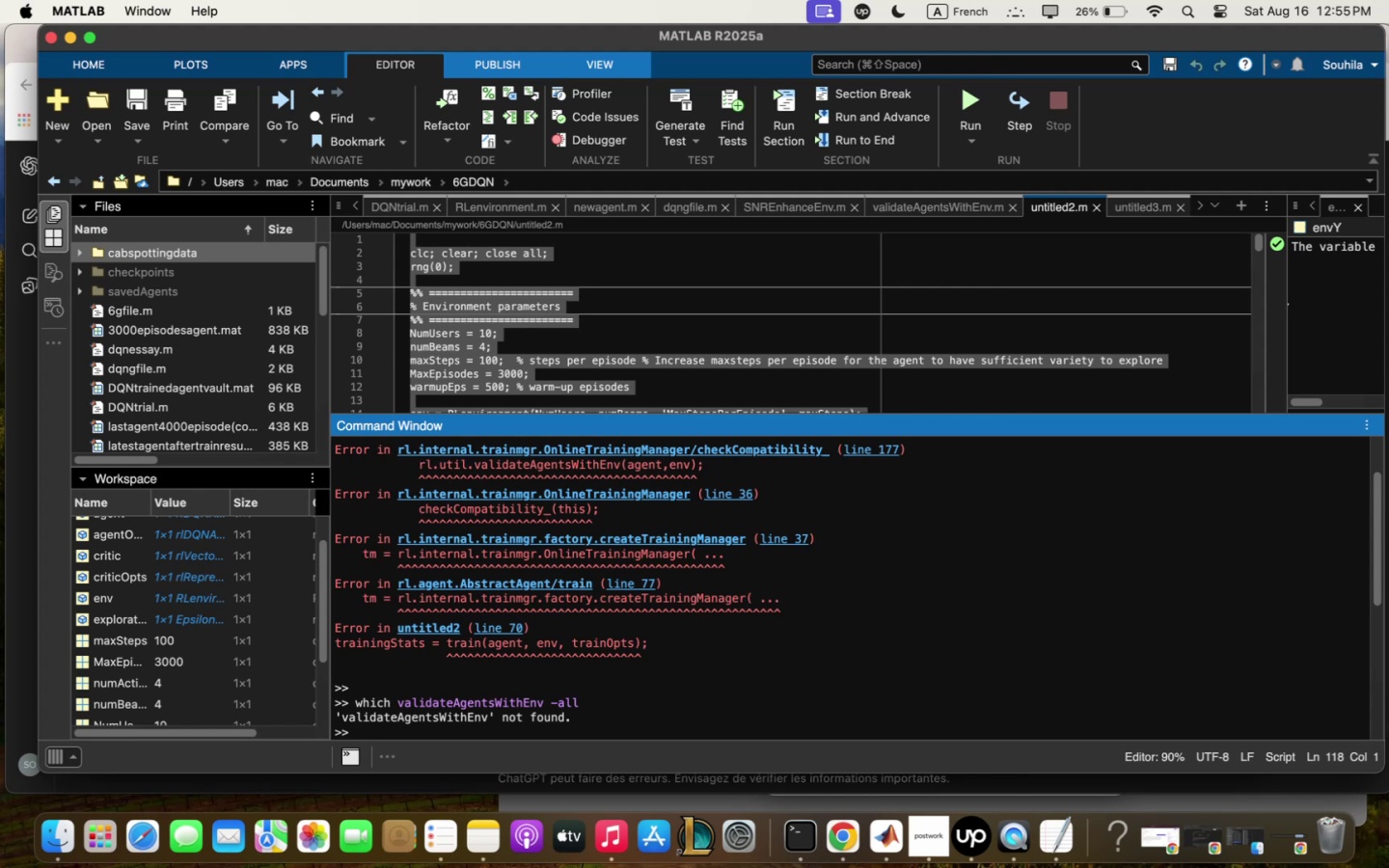 
left_click([948, 211])
 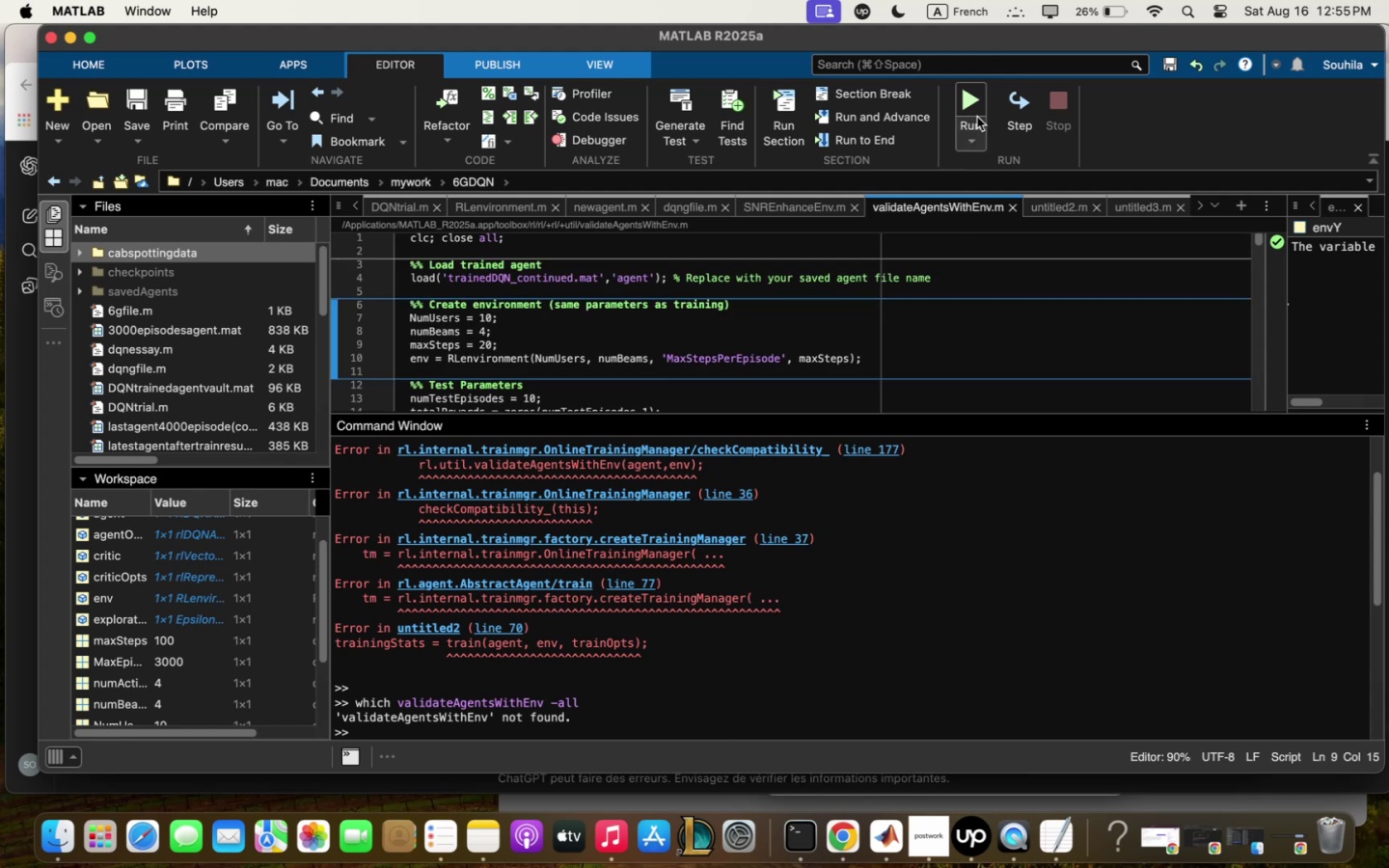 
left_click([973, 98])
 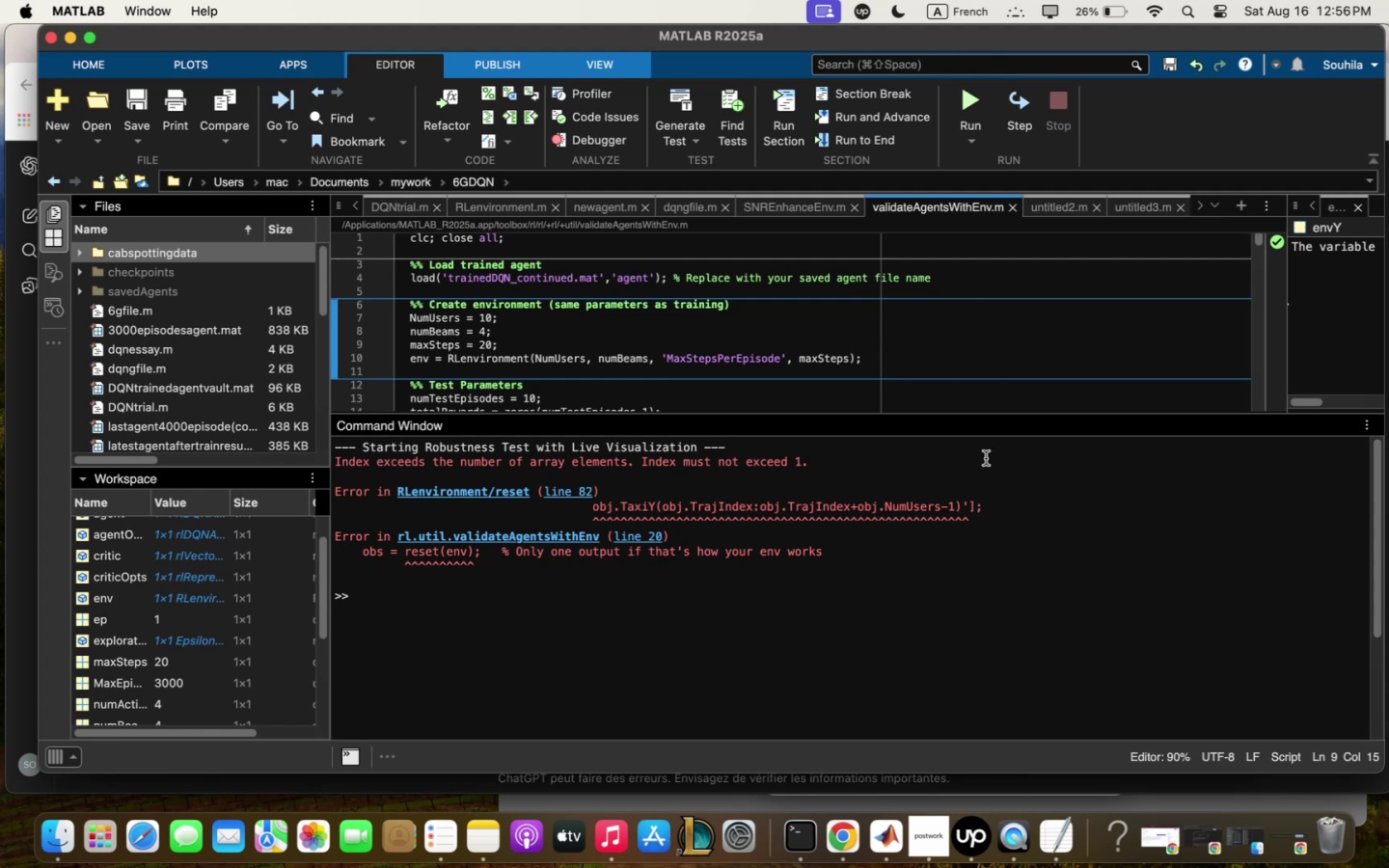 
wait(48.2)
 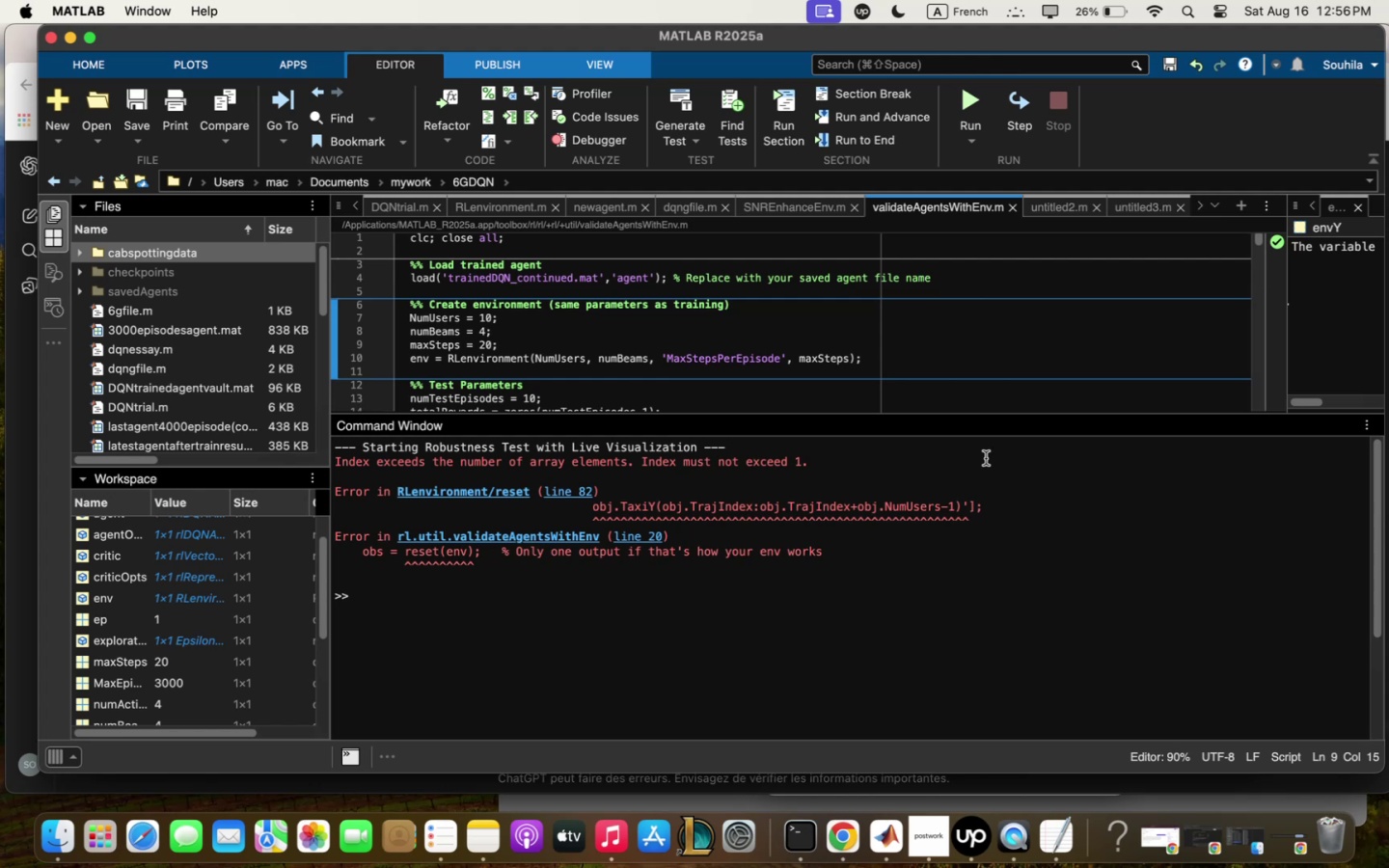 
left_click([26, 673])
 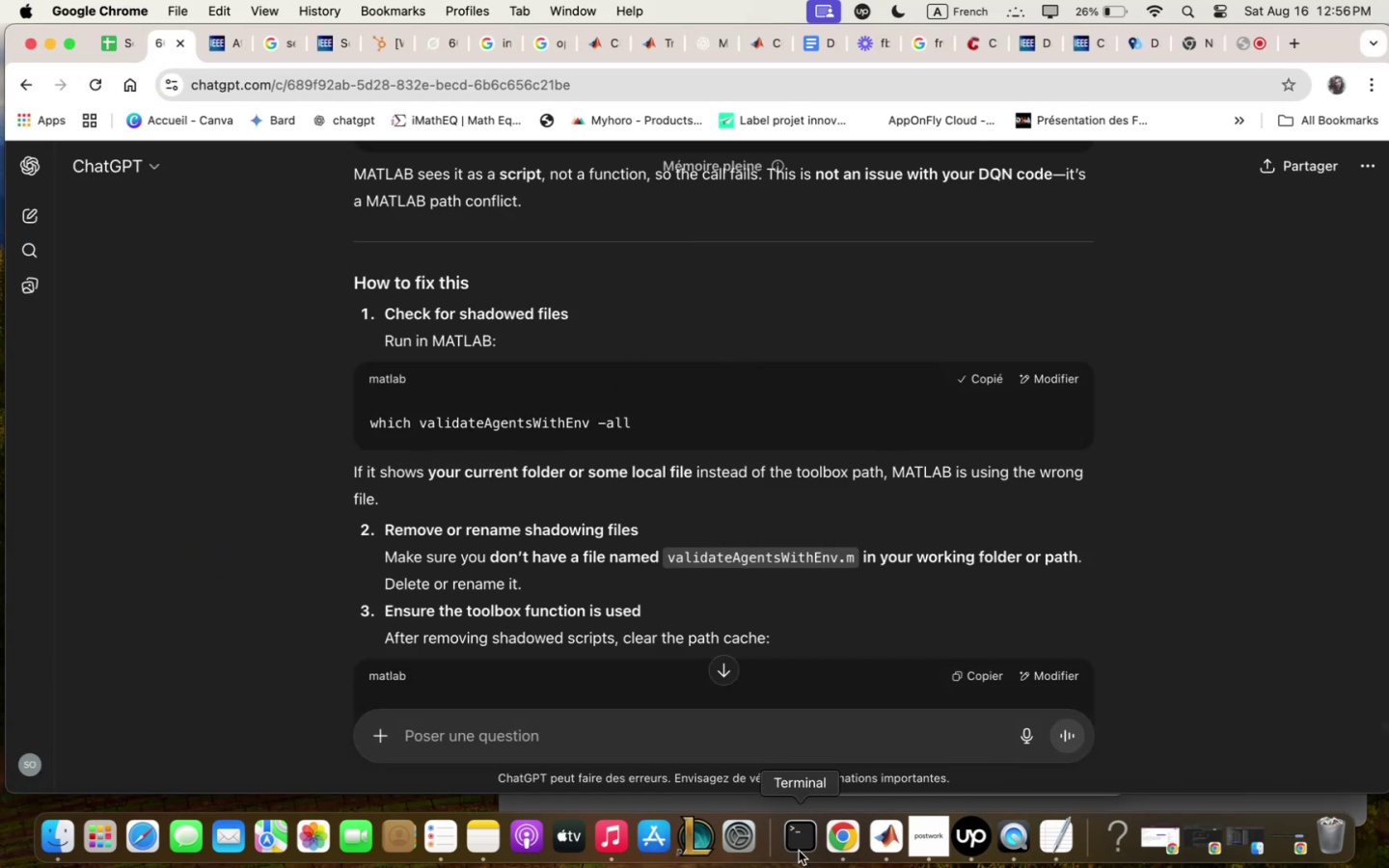 
left_click([896, 845])
 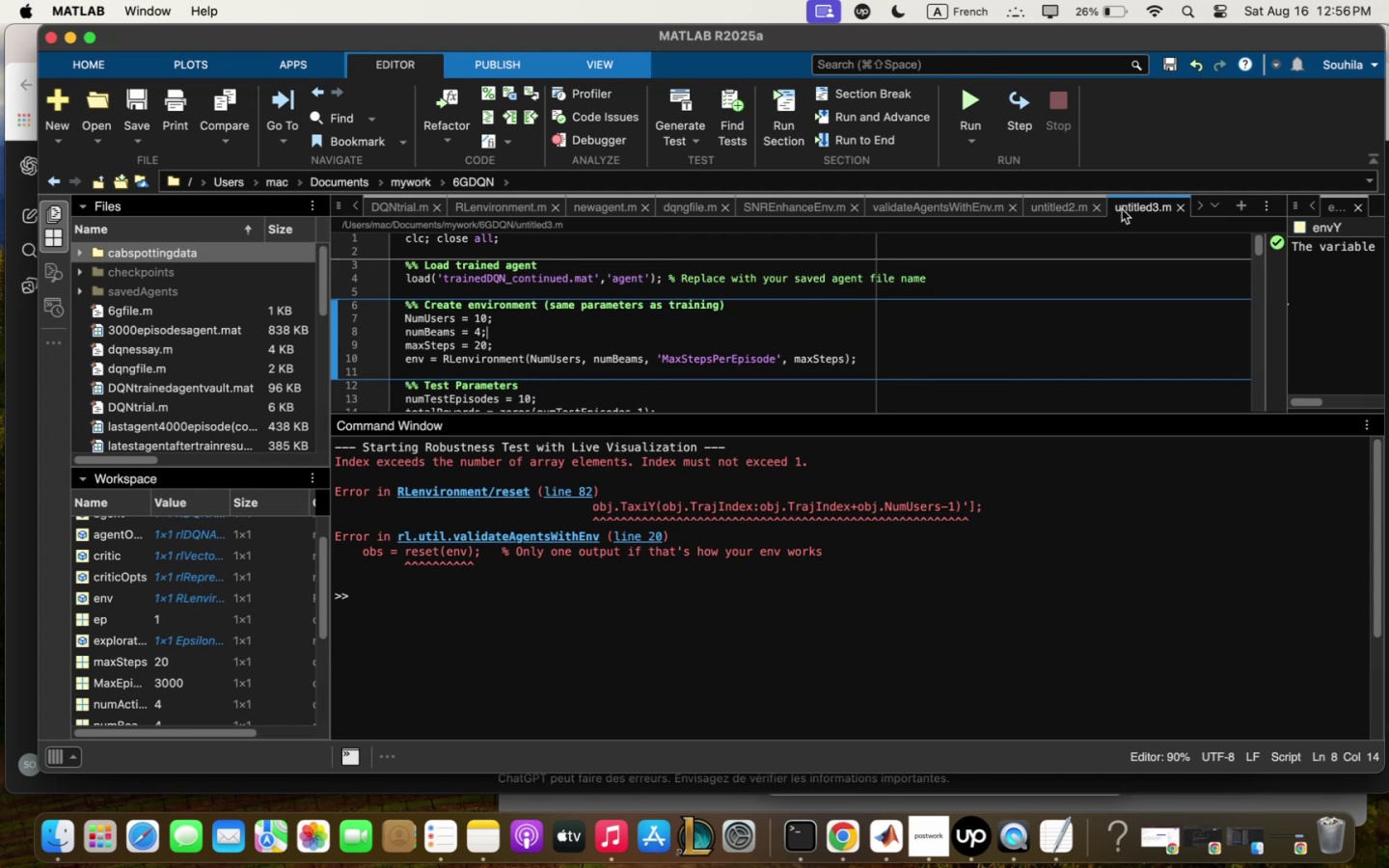 
left_click([1077, 213])
 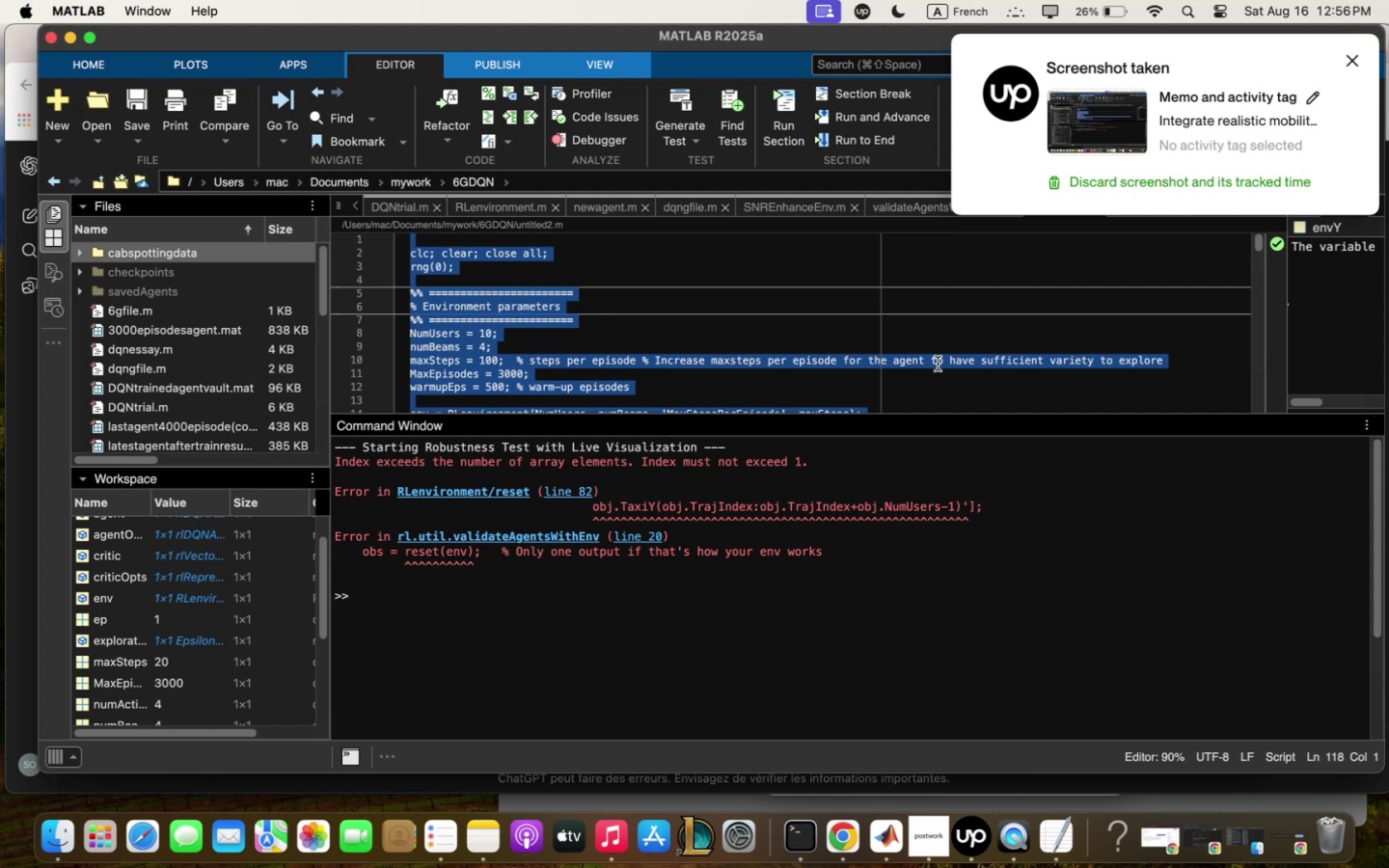 
wait(24.52)
 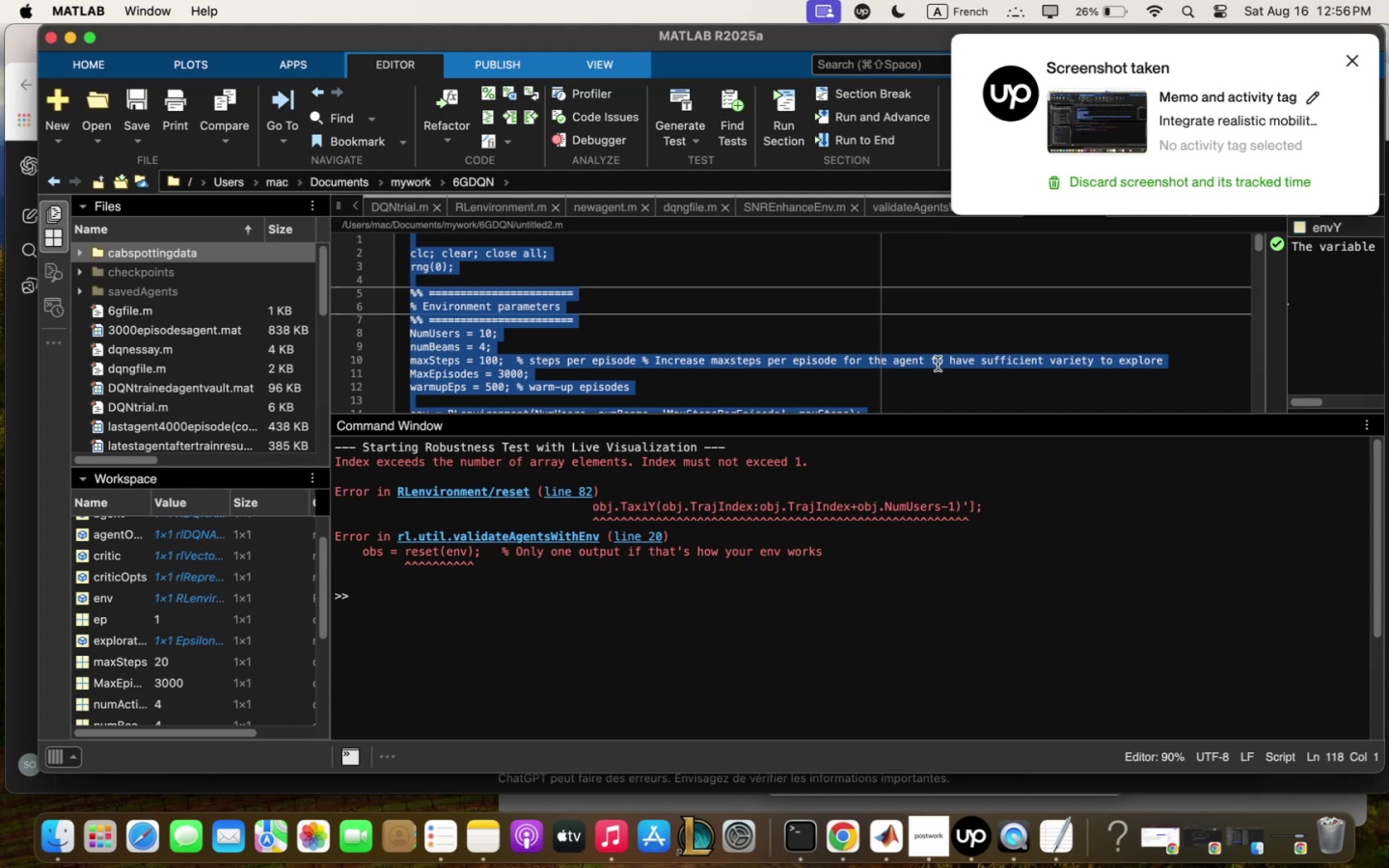 
left_click([18, 459])
 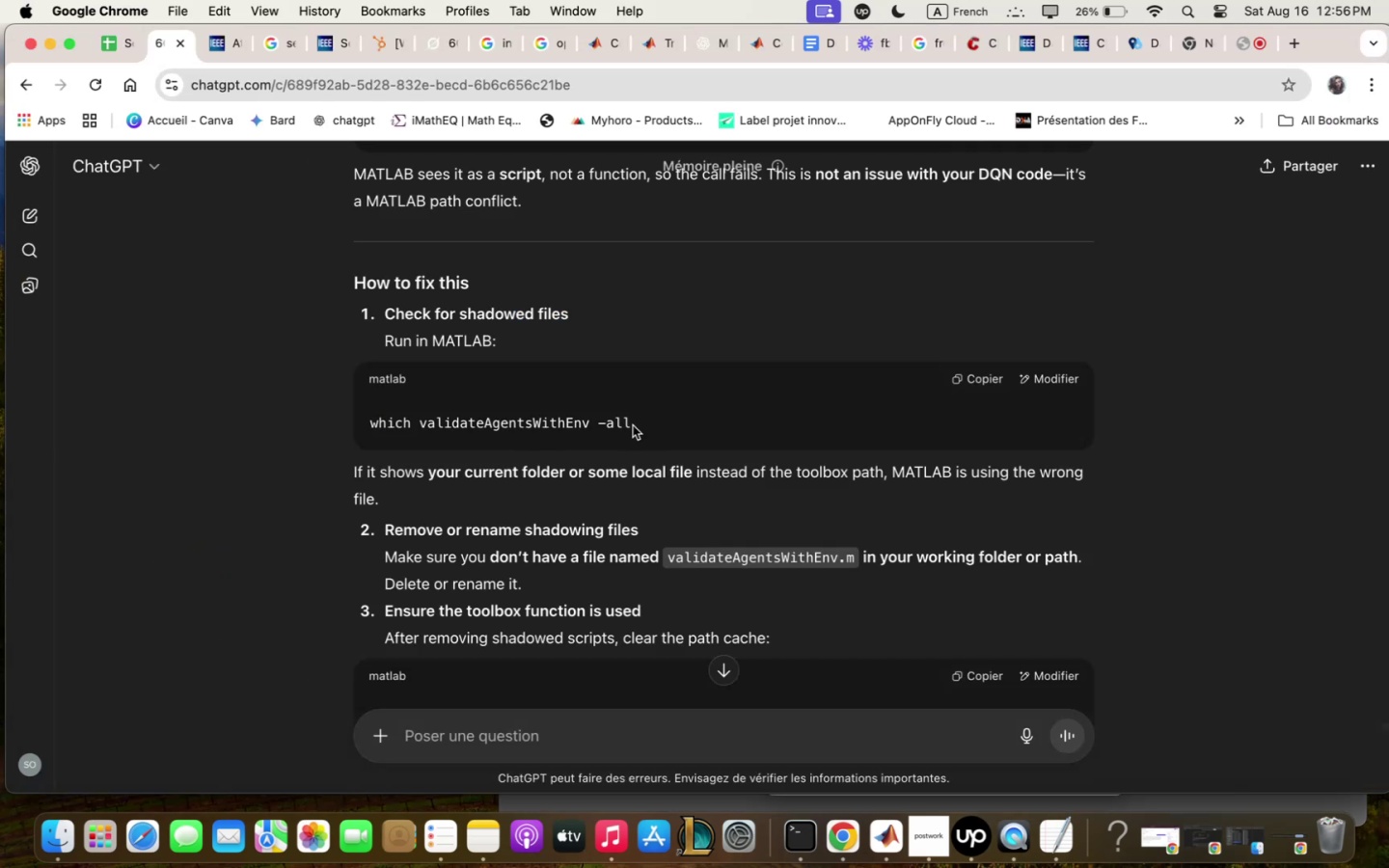 
scroll: coordinate [615, 402], scroll_direction: down, amount: 16.0
 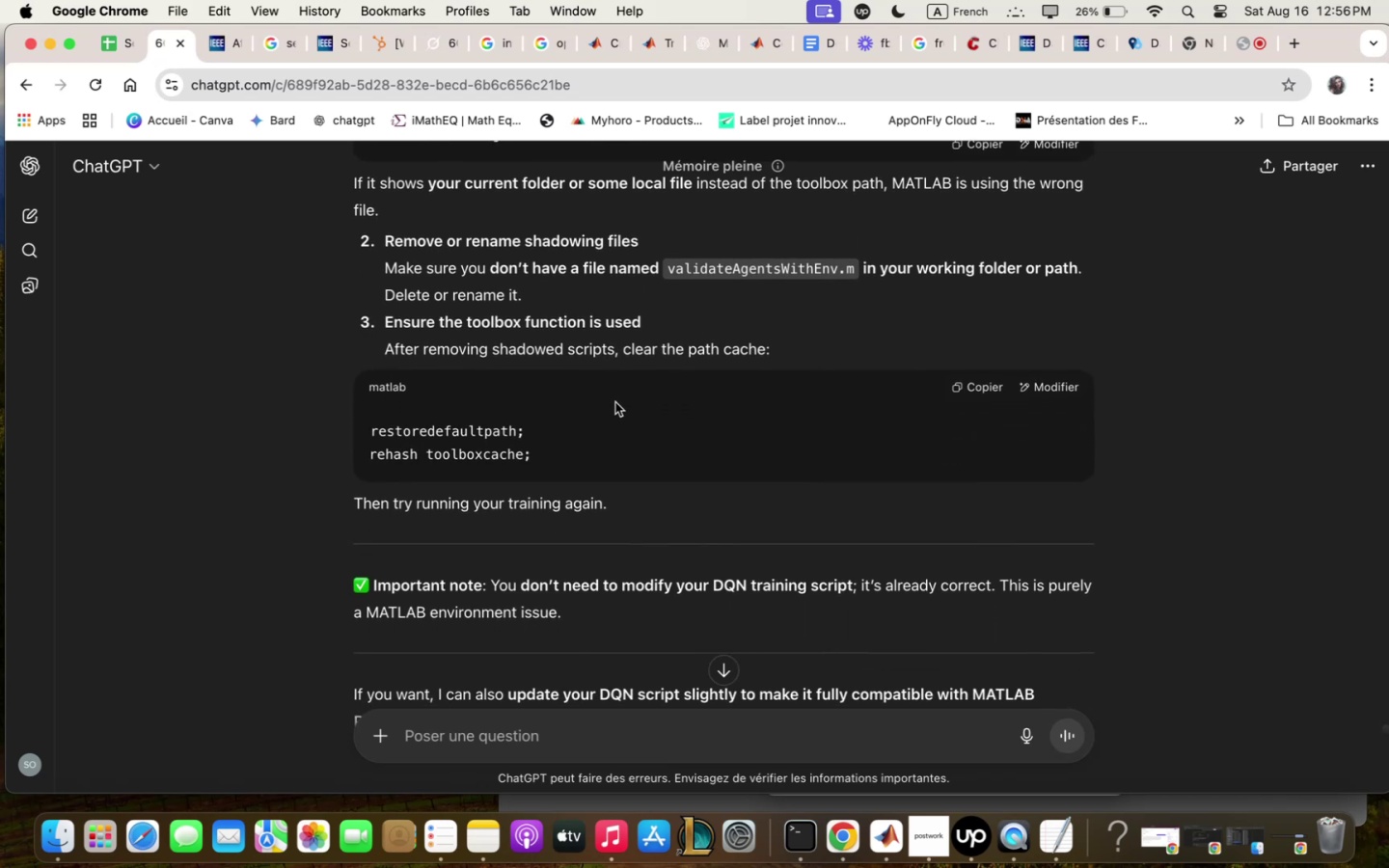 
scroll: coordinate [615, 402], scroll_direction: up, amount: 2.0
 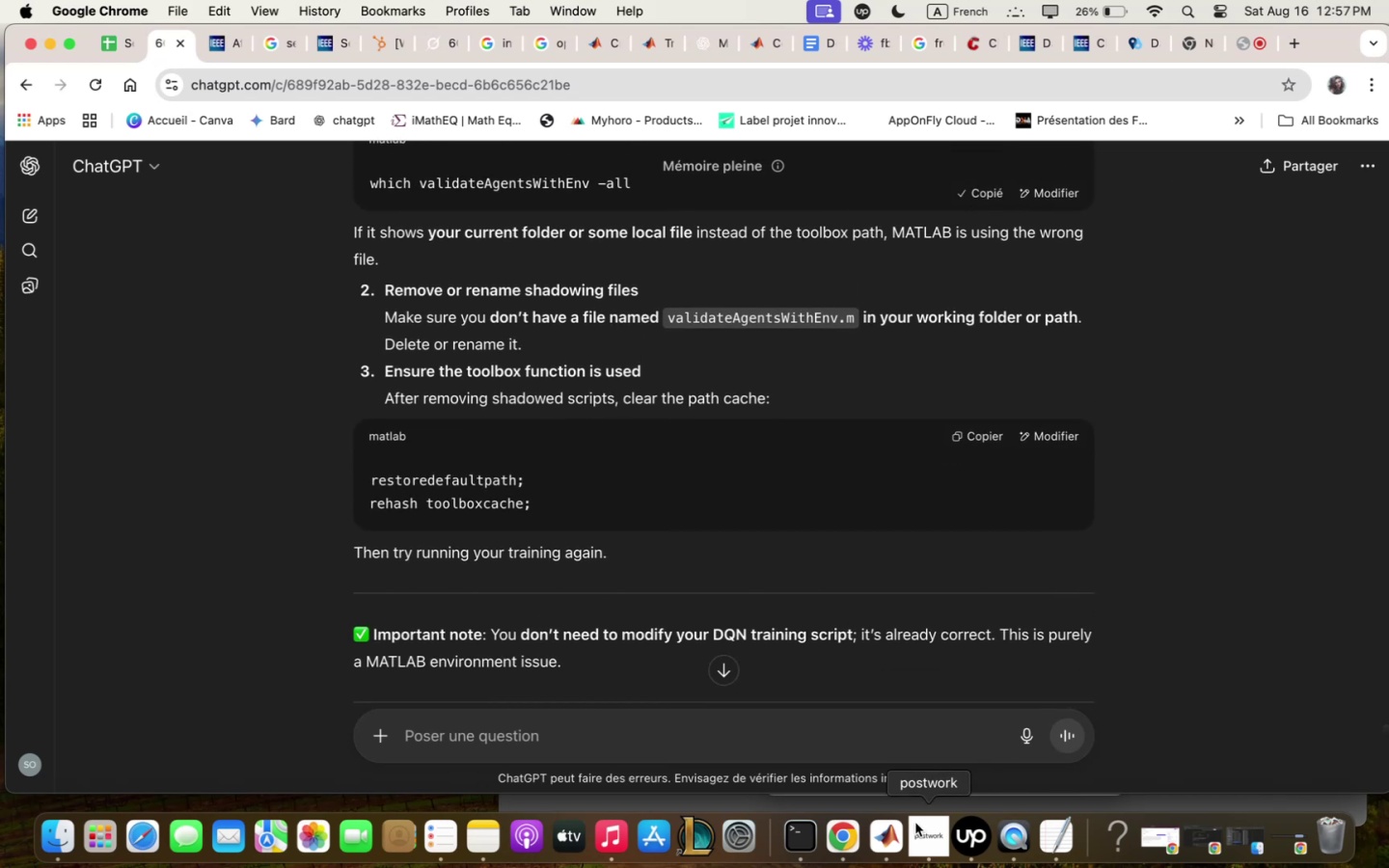 
left_click([879, 830])
 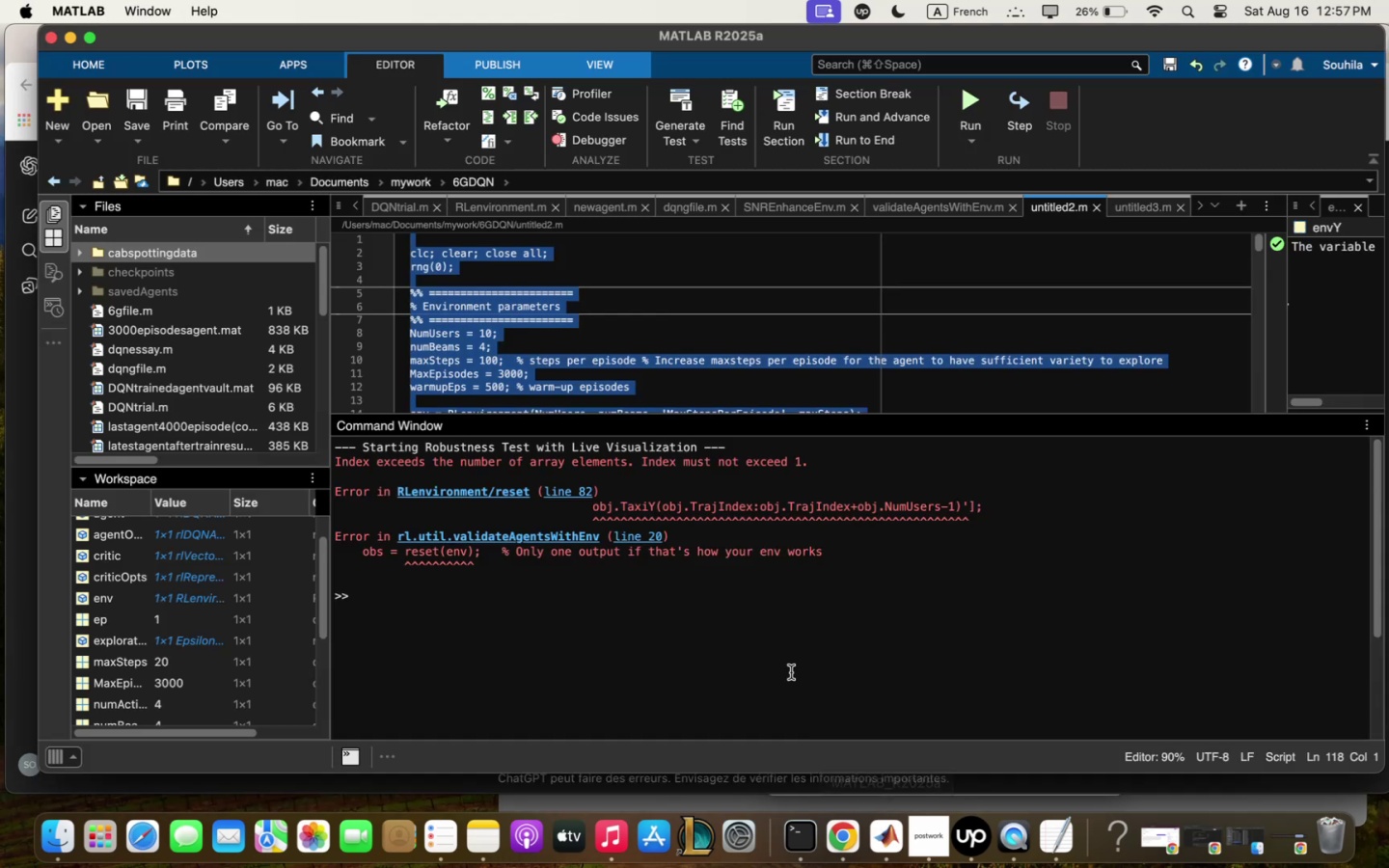 
left_click([781, 636])
 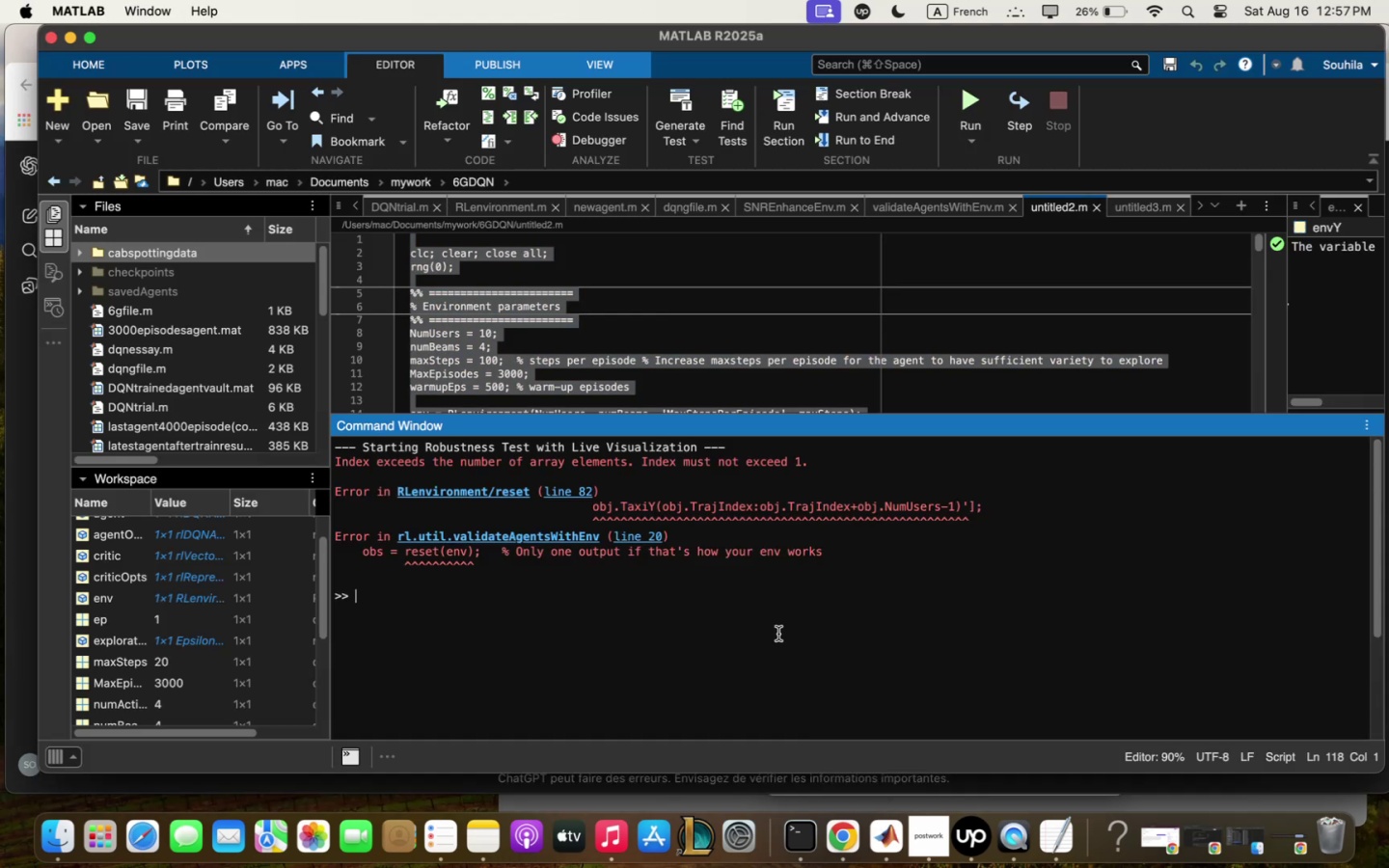 
key(Meta+V)
 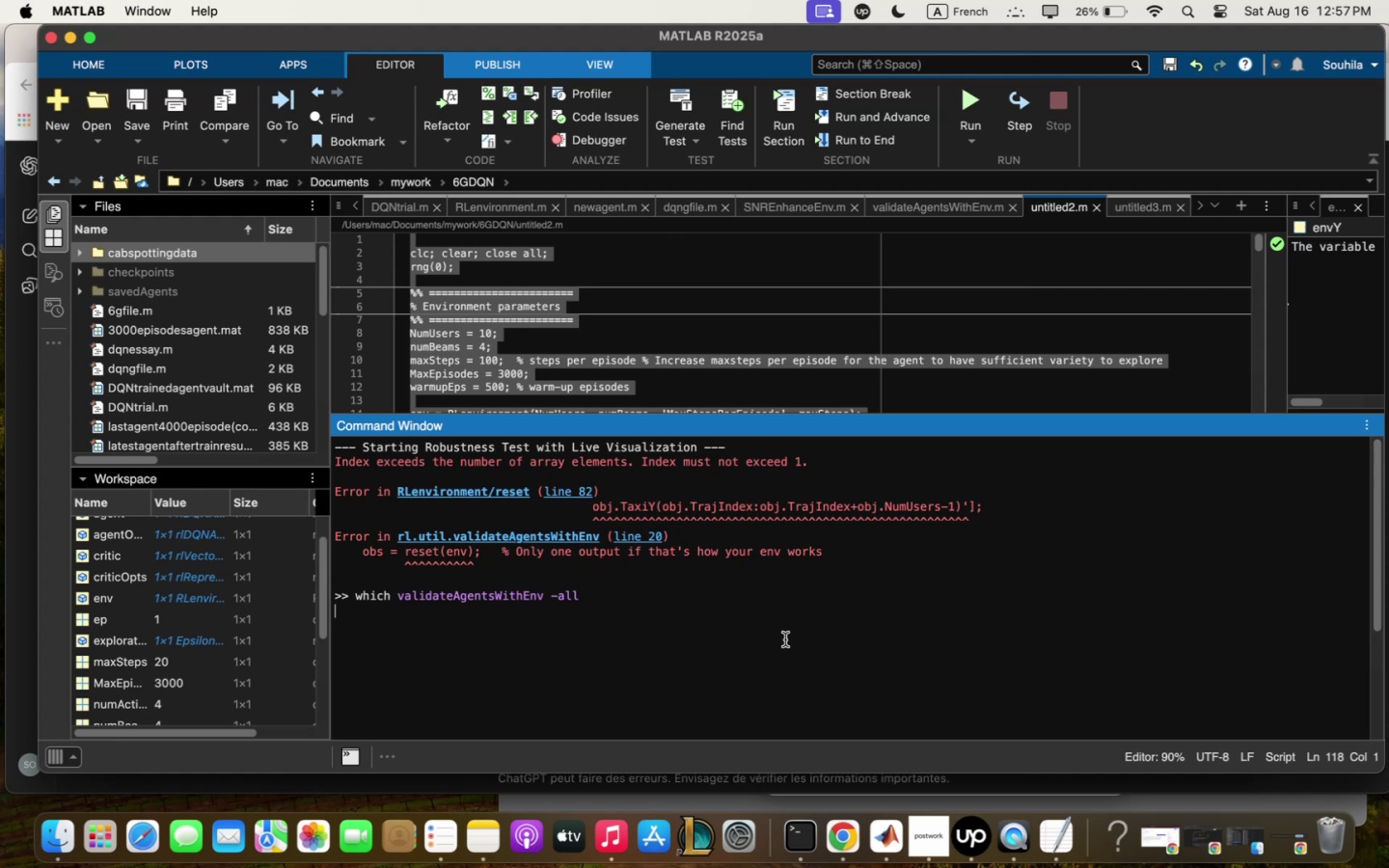 
key(Enter)
 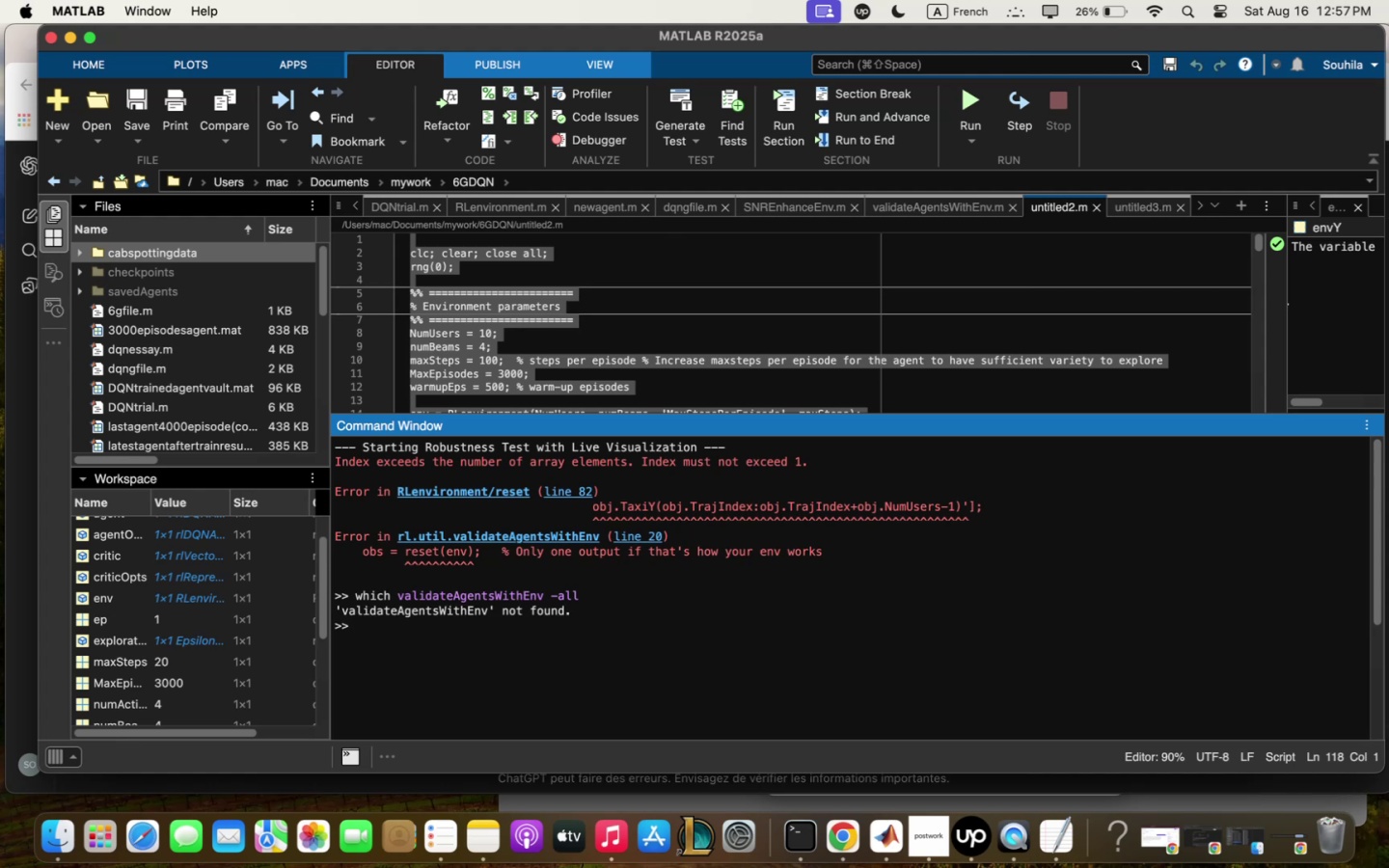 
key(Meta+Q)
 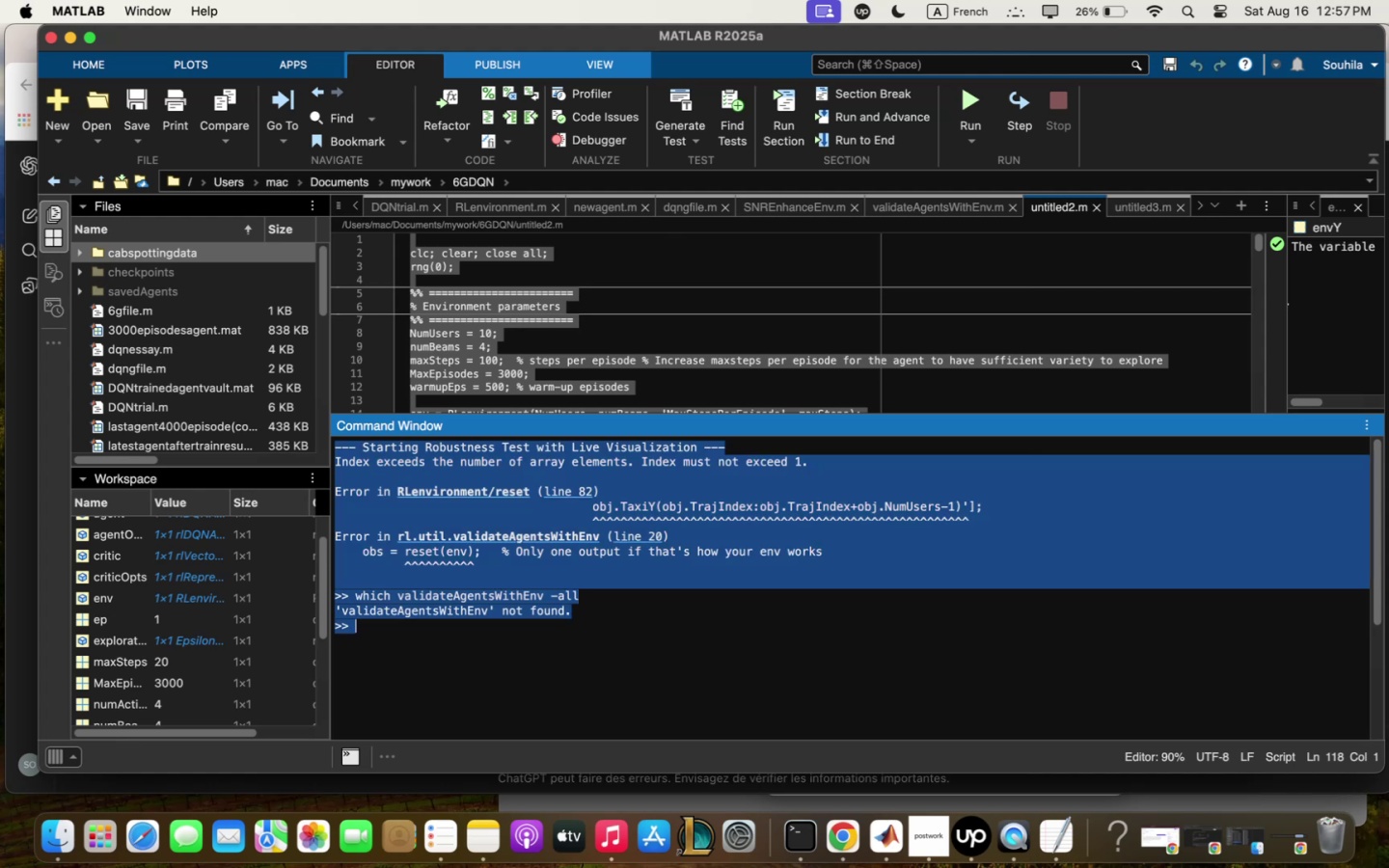 
key(Meta+C)
 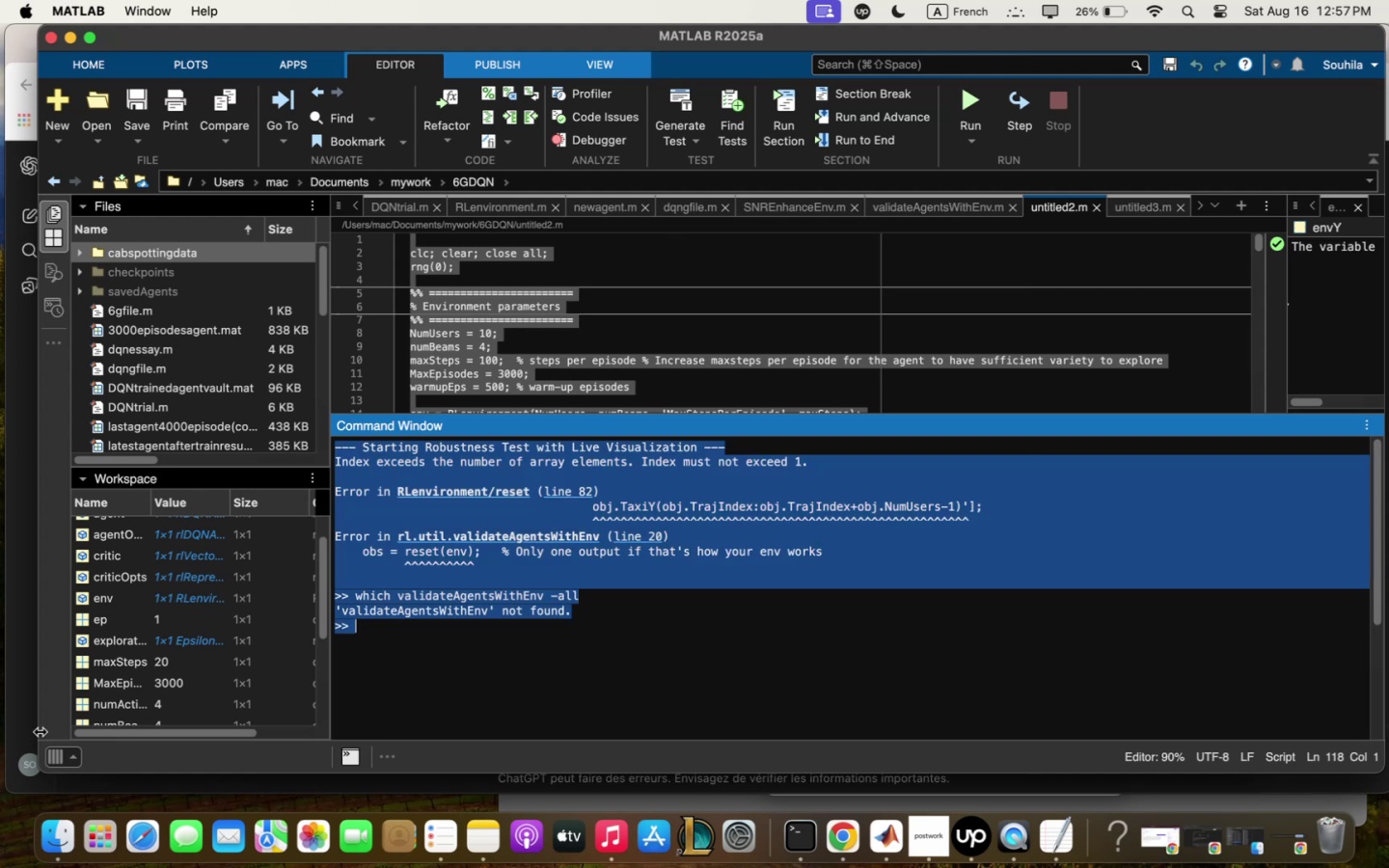 
left_click([34, 629])
 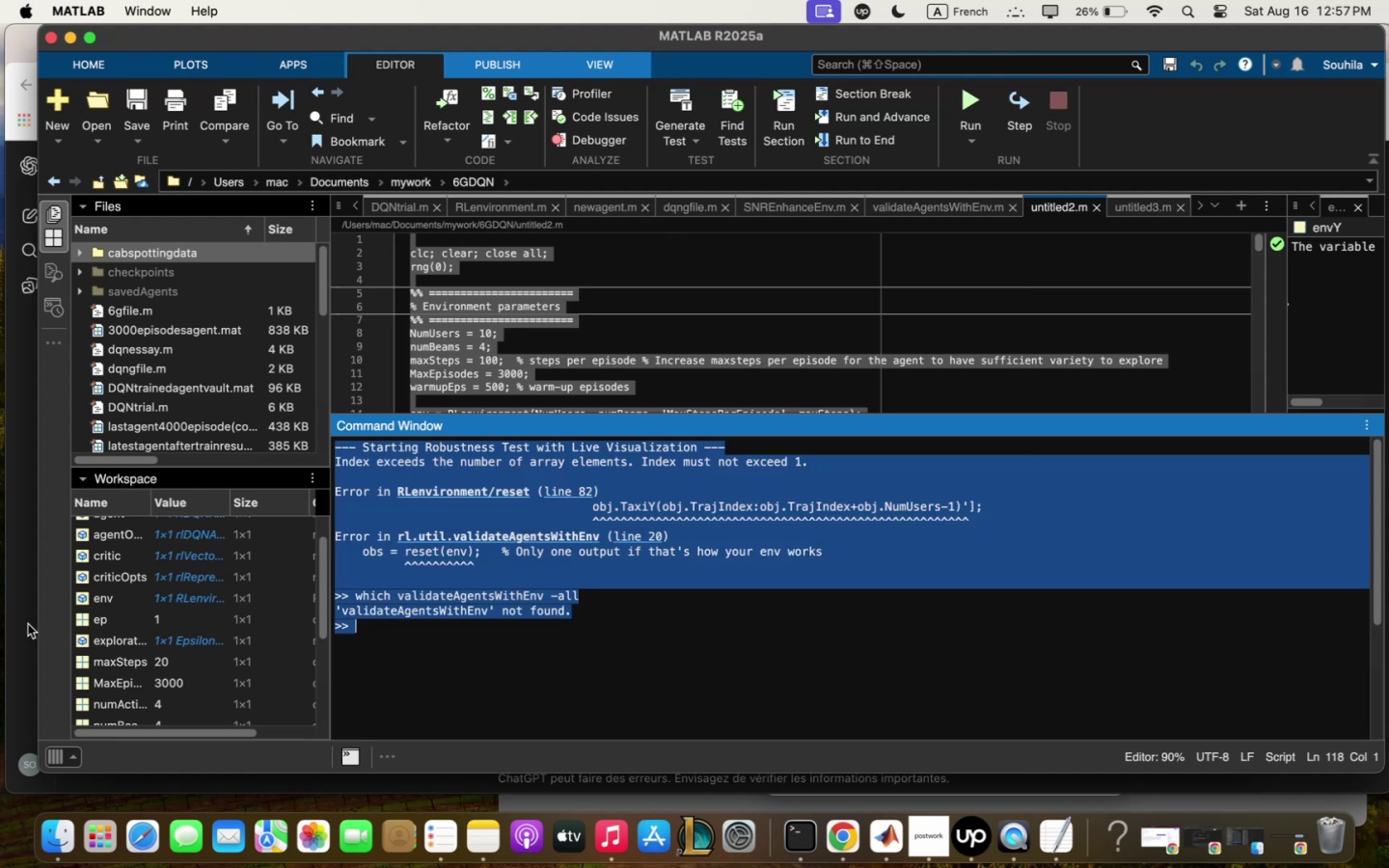 
left_click([28, 624])
 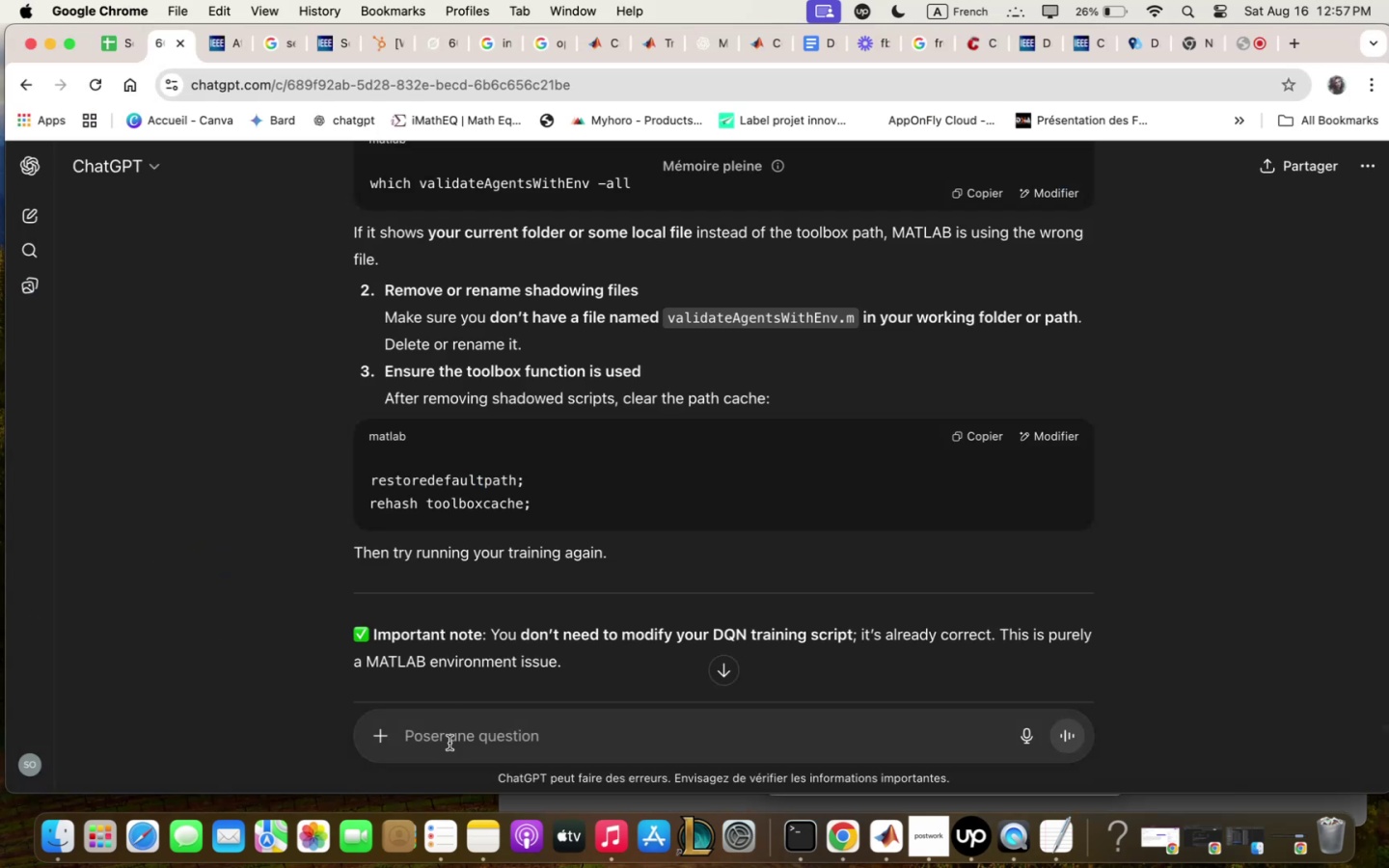 
left_click([449, 732])
 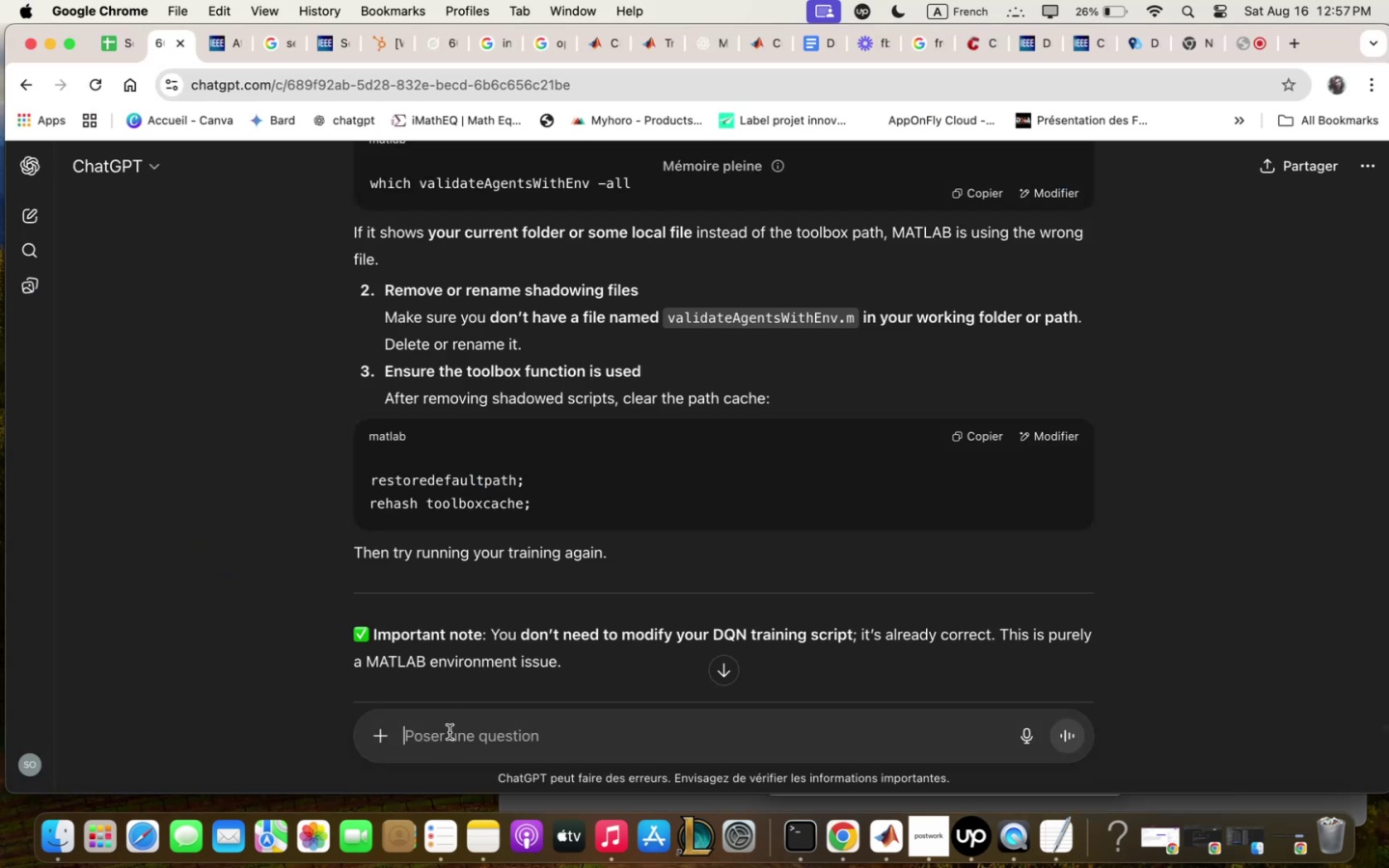 
key(Meta+V)
 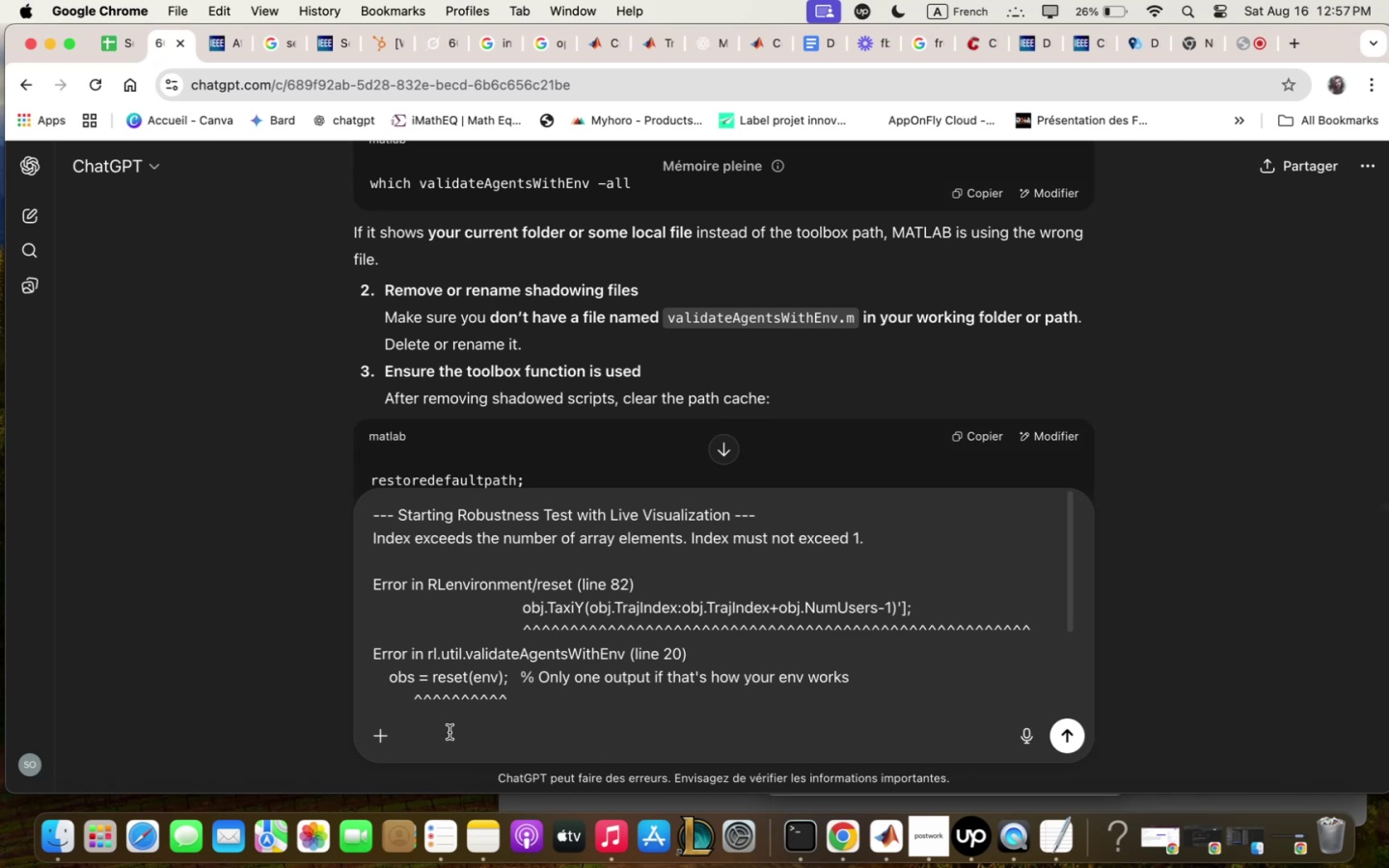 
scroll: coordinate [721, 381], scroll_direction: up, amount: 2.0
 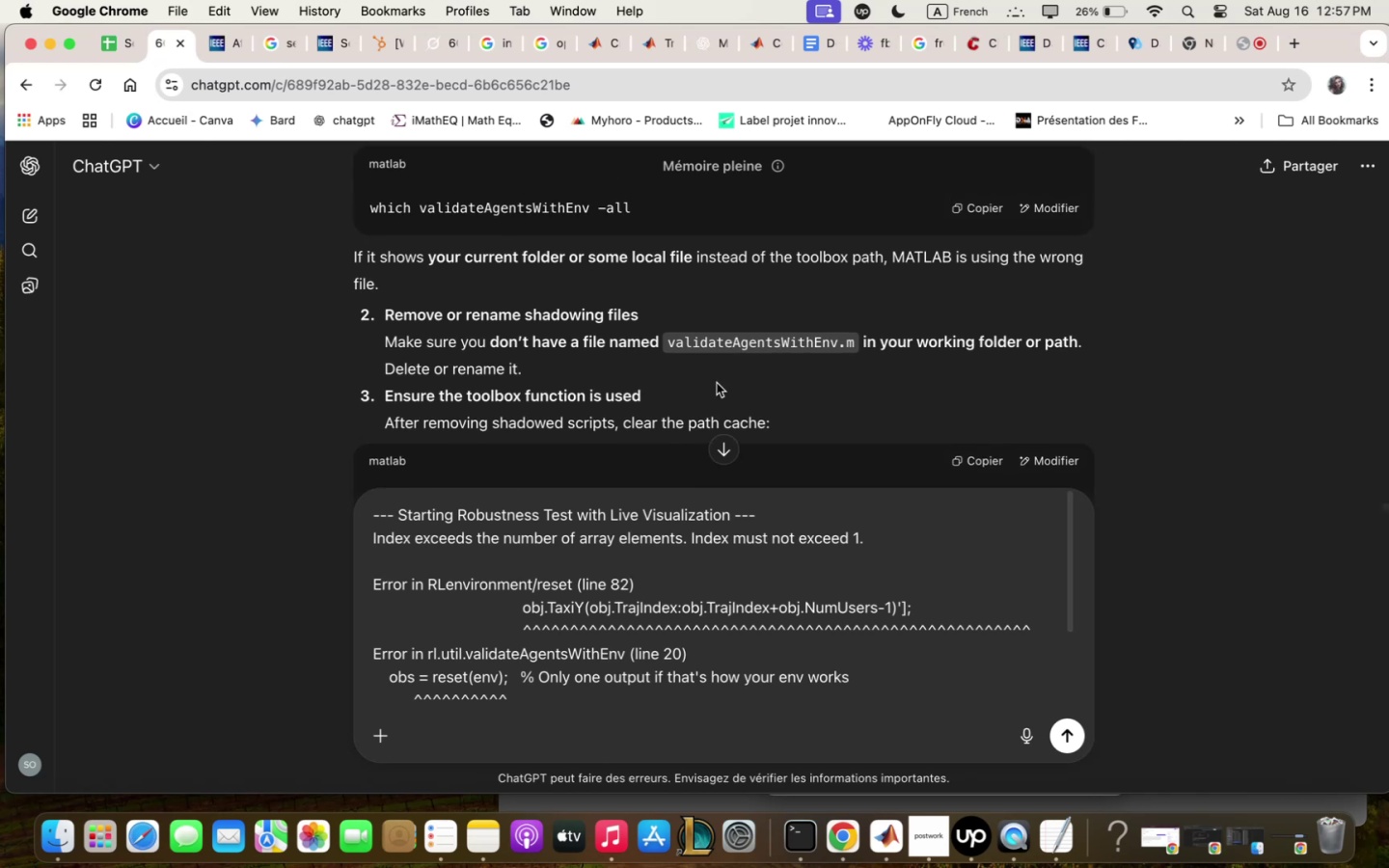 
scroll: coordinate [710, 389], scroll_direction: down, amount: 9.0
 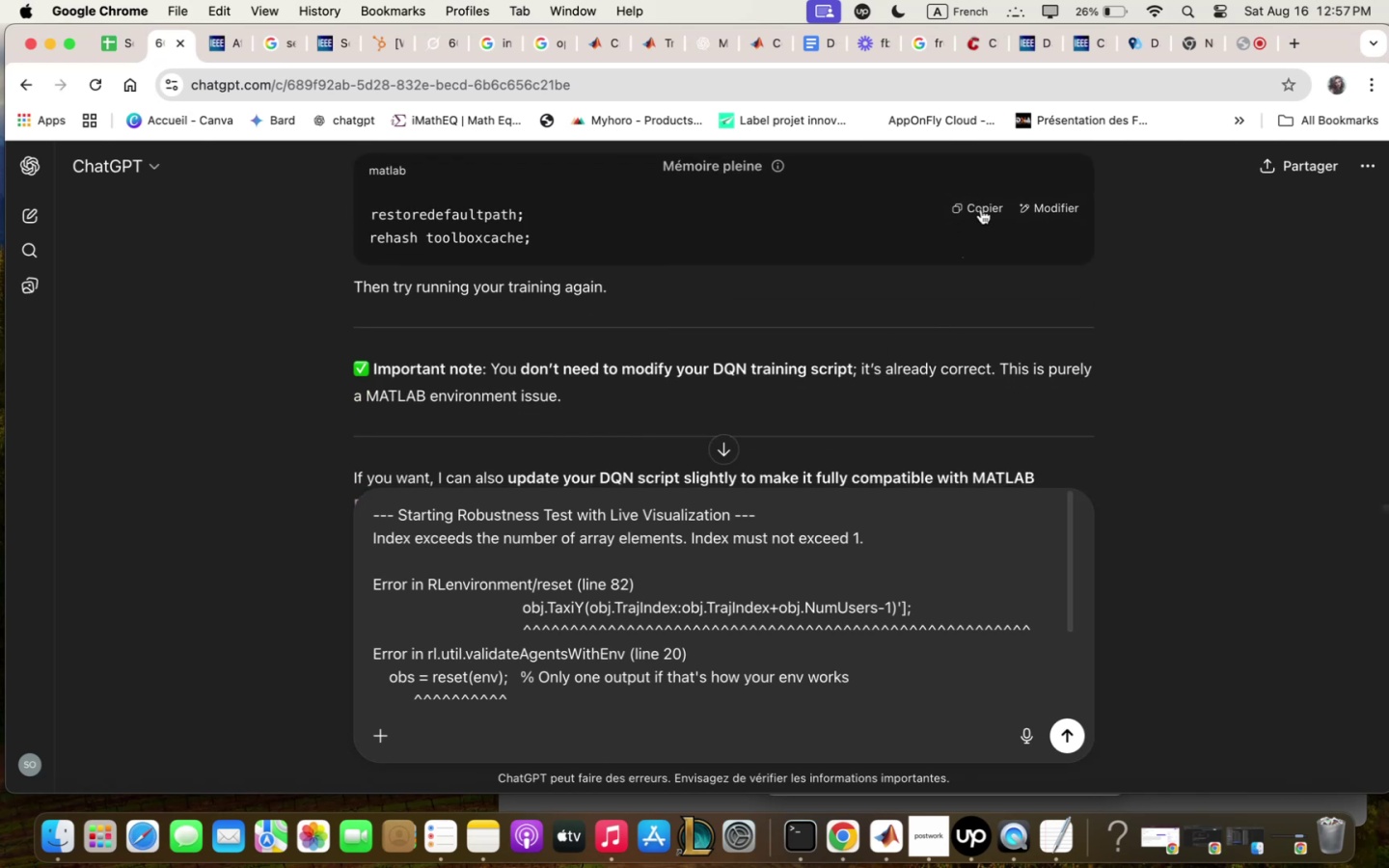 
wait(6.67)
 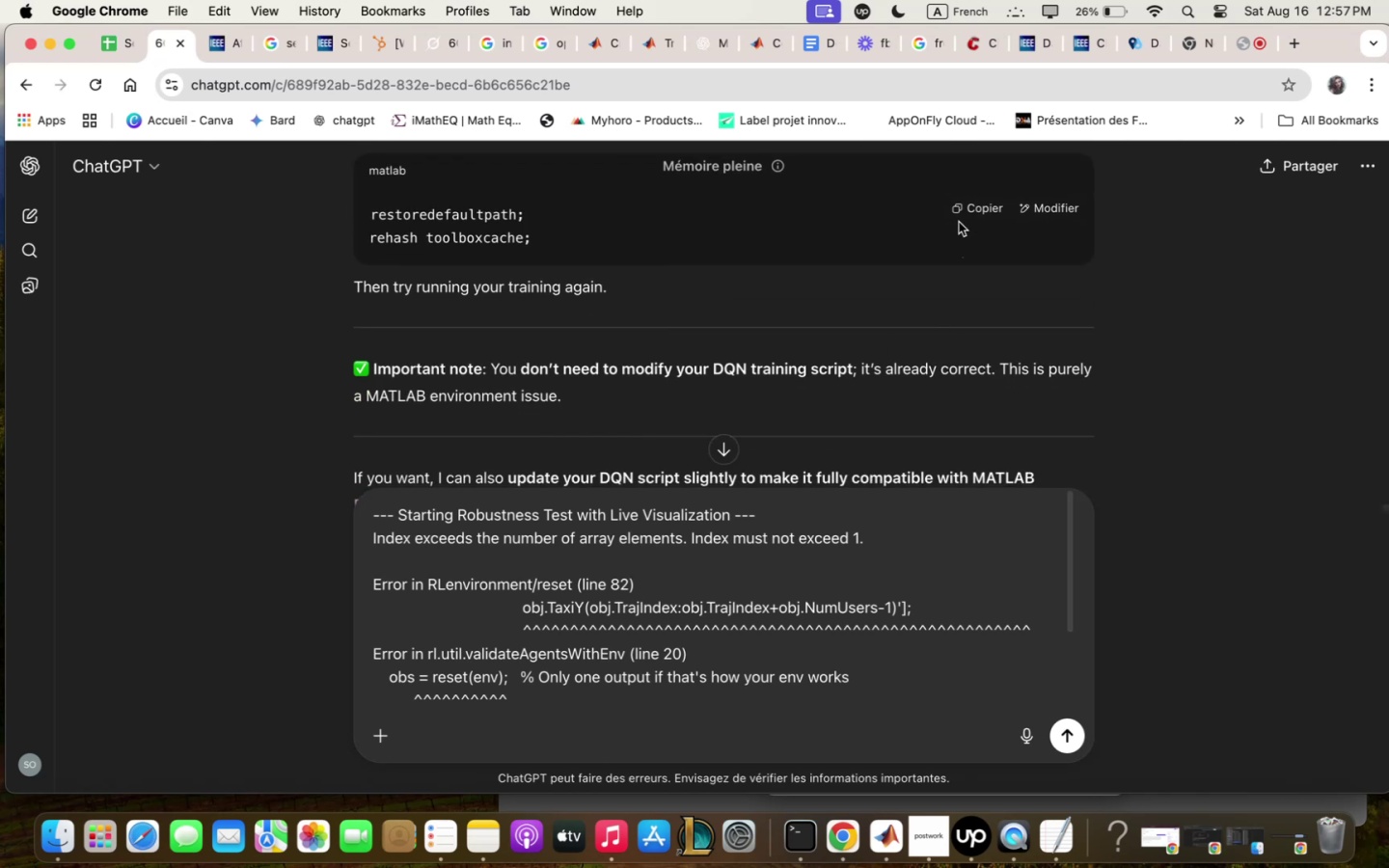 
scroll: coordinate [932, 442], scroll_direction: down, amount: 7.0
 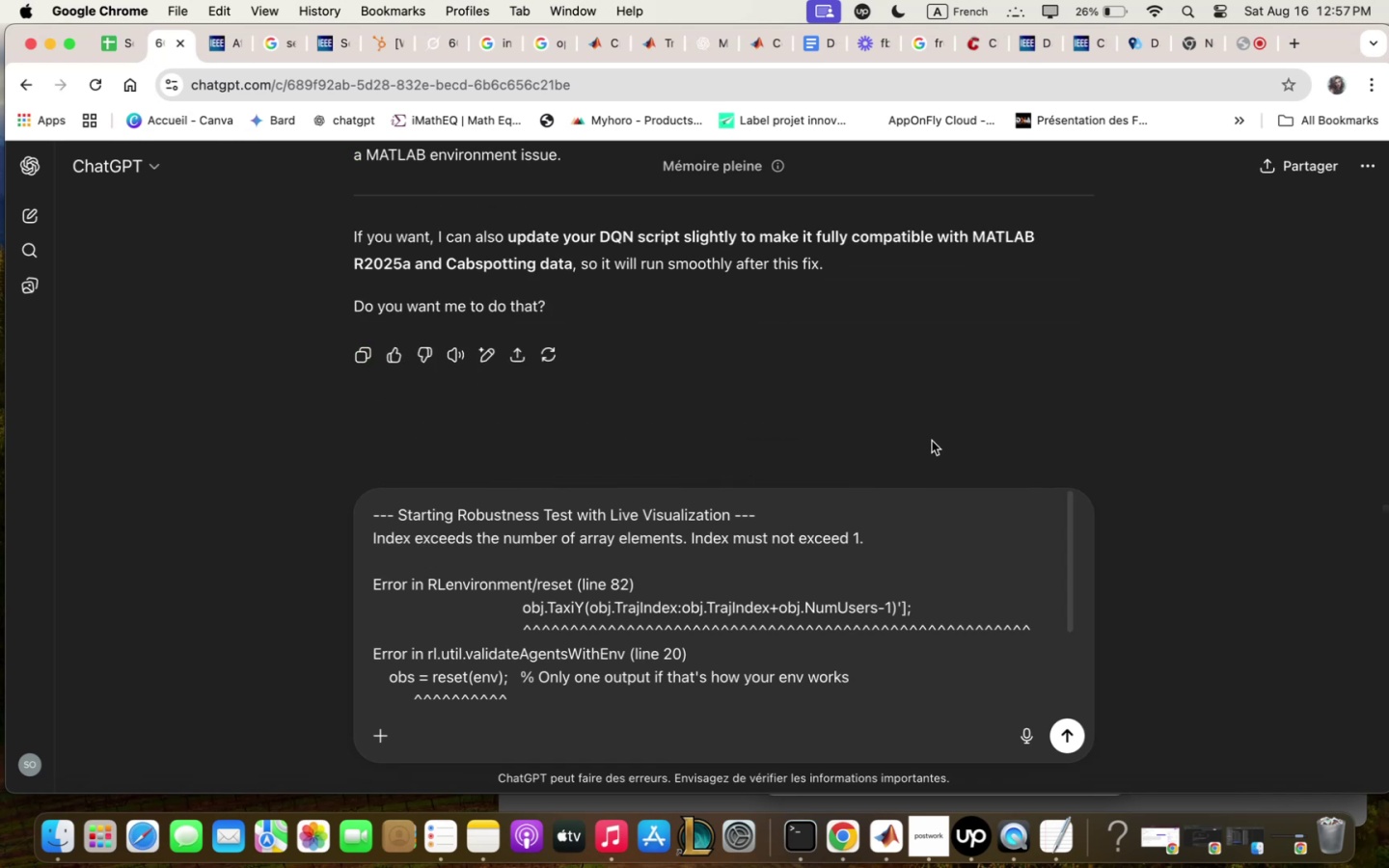 
wait(6.06)
 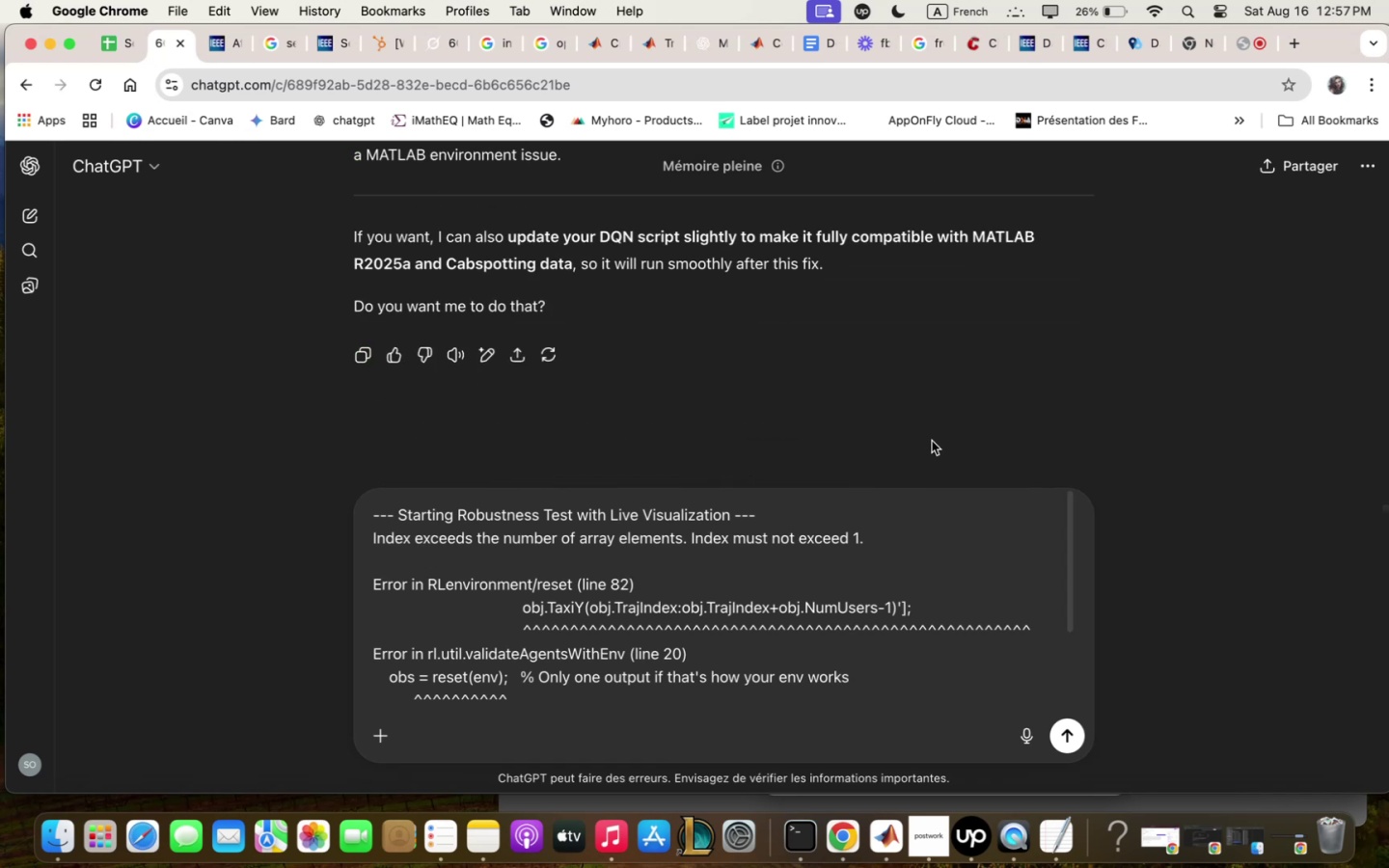 
scroll: coordinate [883, 318], scroll_direction: up, amount: 19.0
 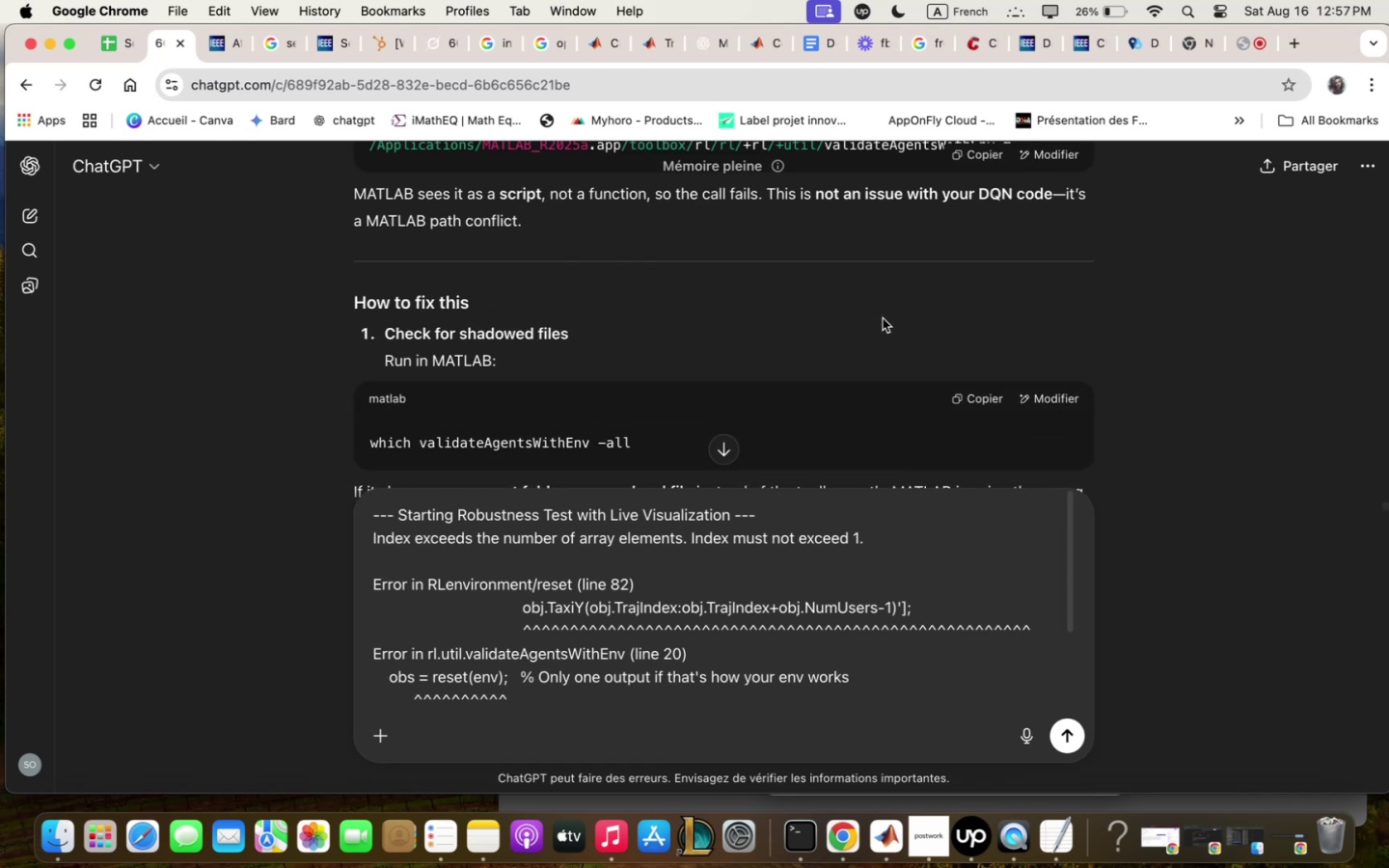 
scroll: coordinate [883, 318], scroll_direction: down, amount: 9.0
 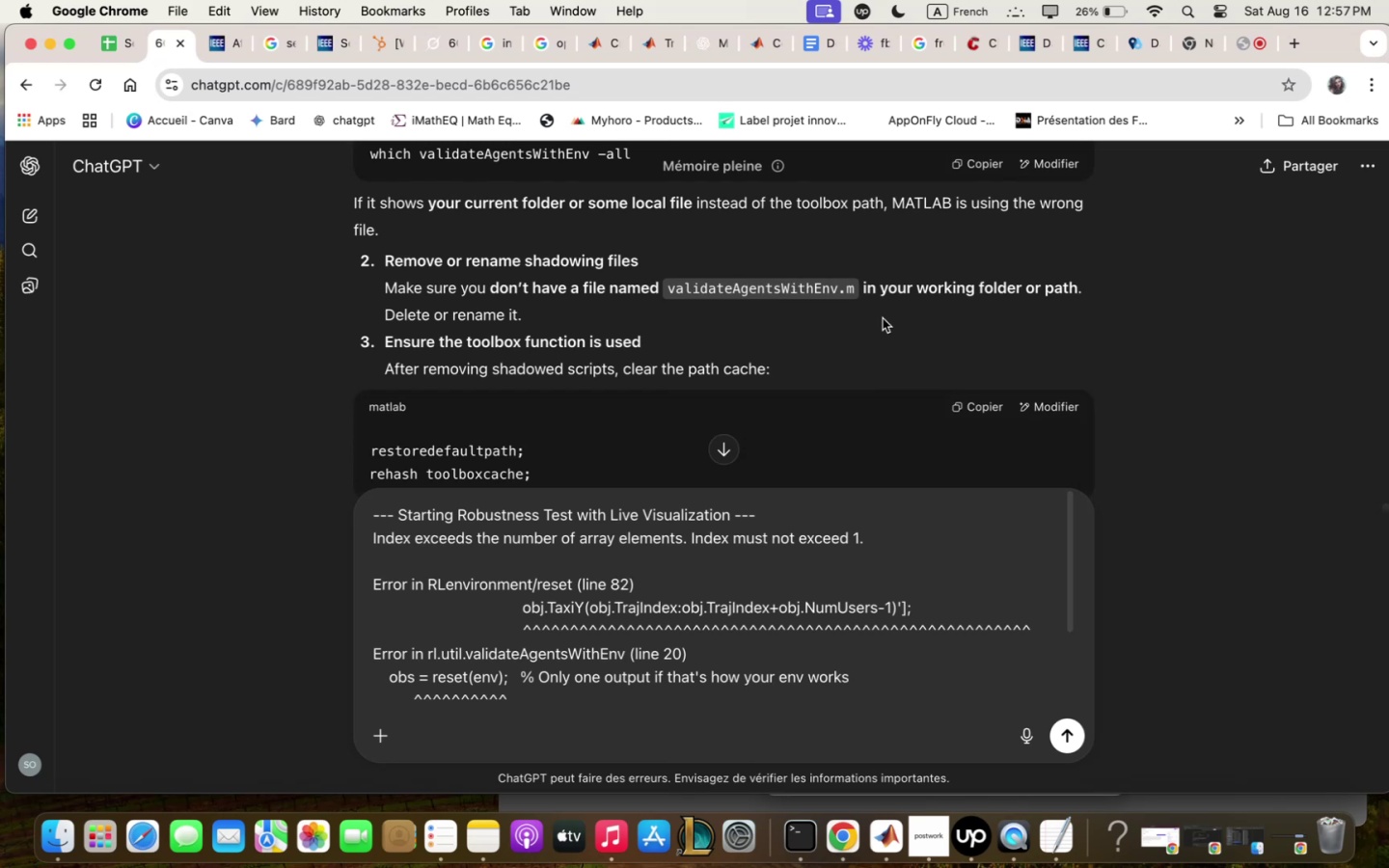 
wait(19.3)
 